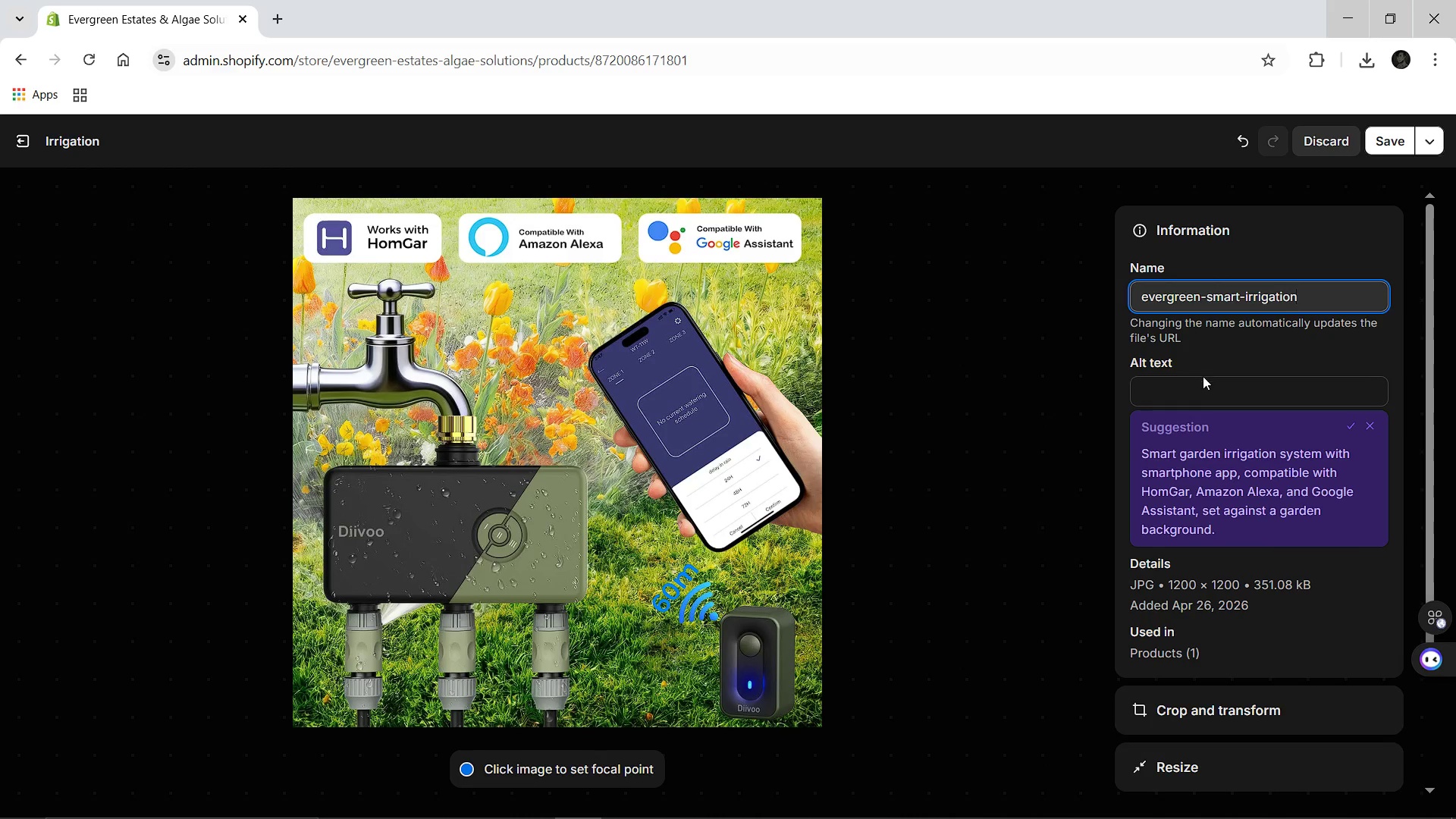 
left_click([1198, 387])
 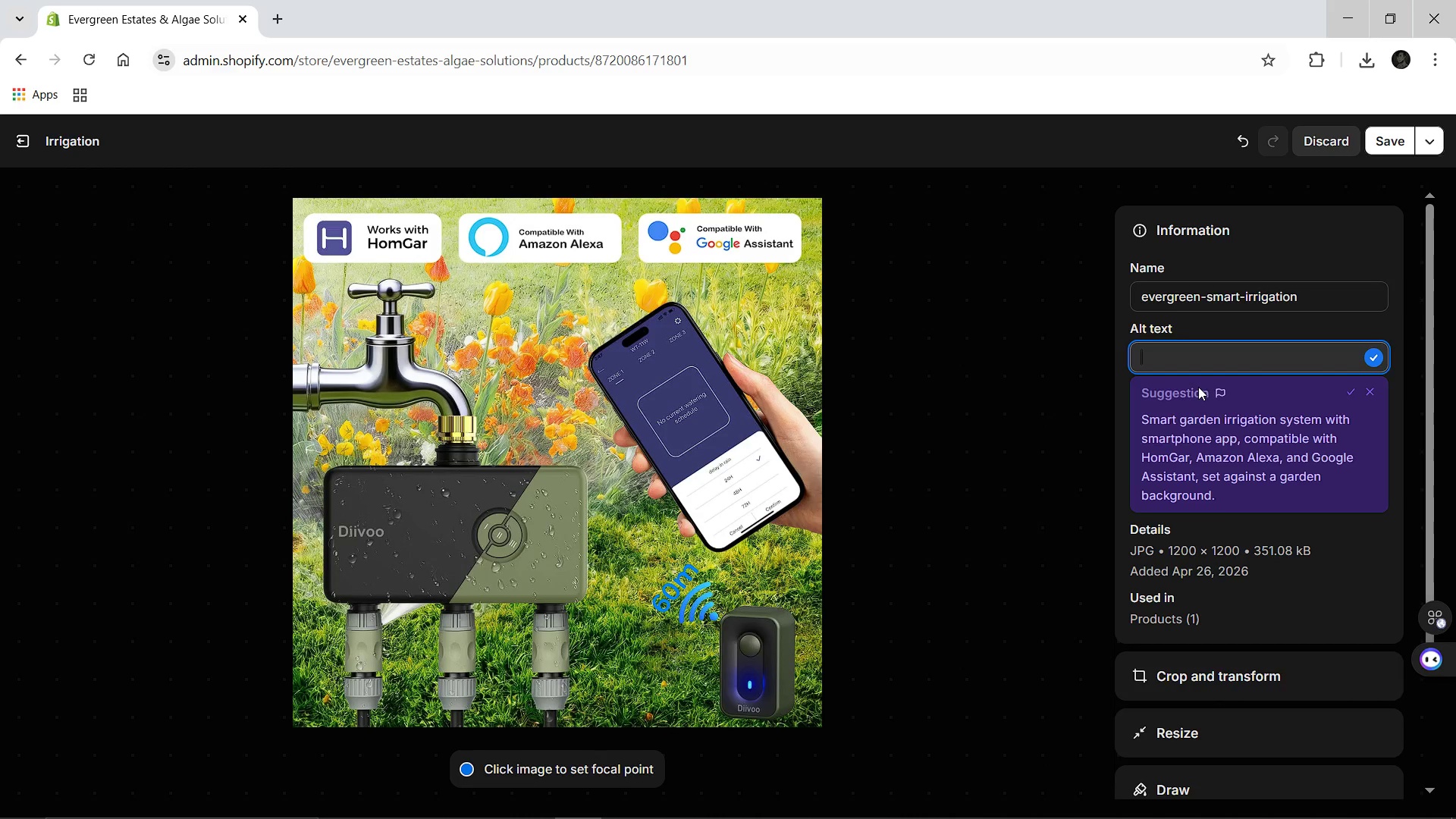 
type(Smart home irrigation controller with backflow prevention and weathe )
key(Backspace)
type(r su)
key(Backspace)
type(s)
key(Backspace)
type(ystem)
 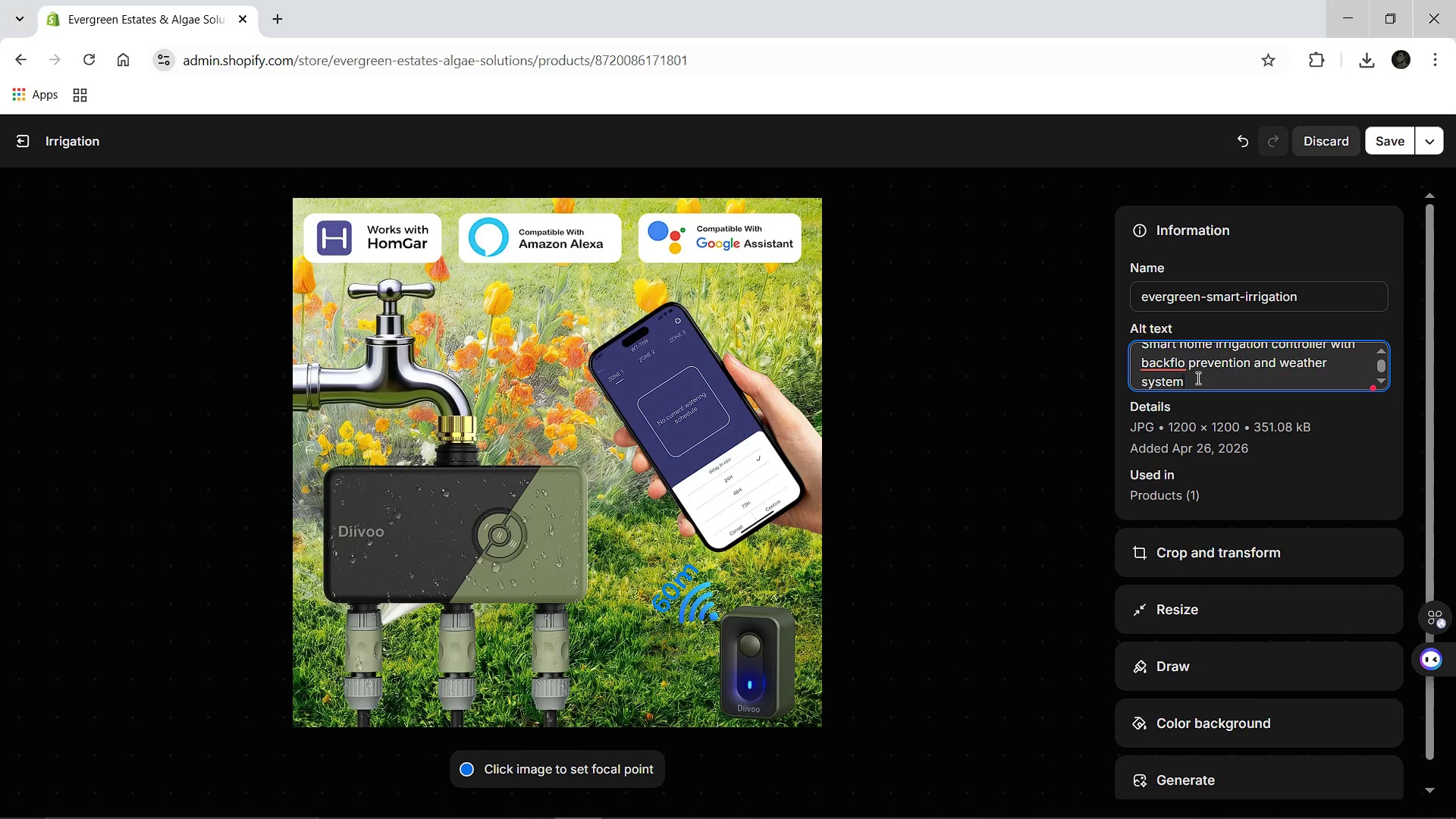 
key(ArrowUp)
 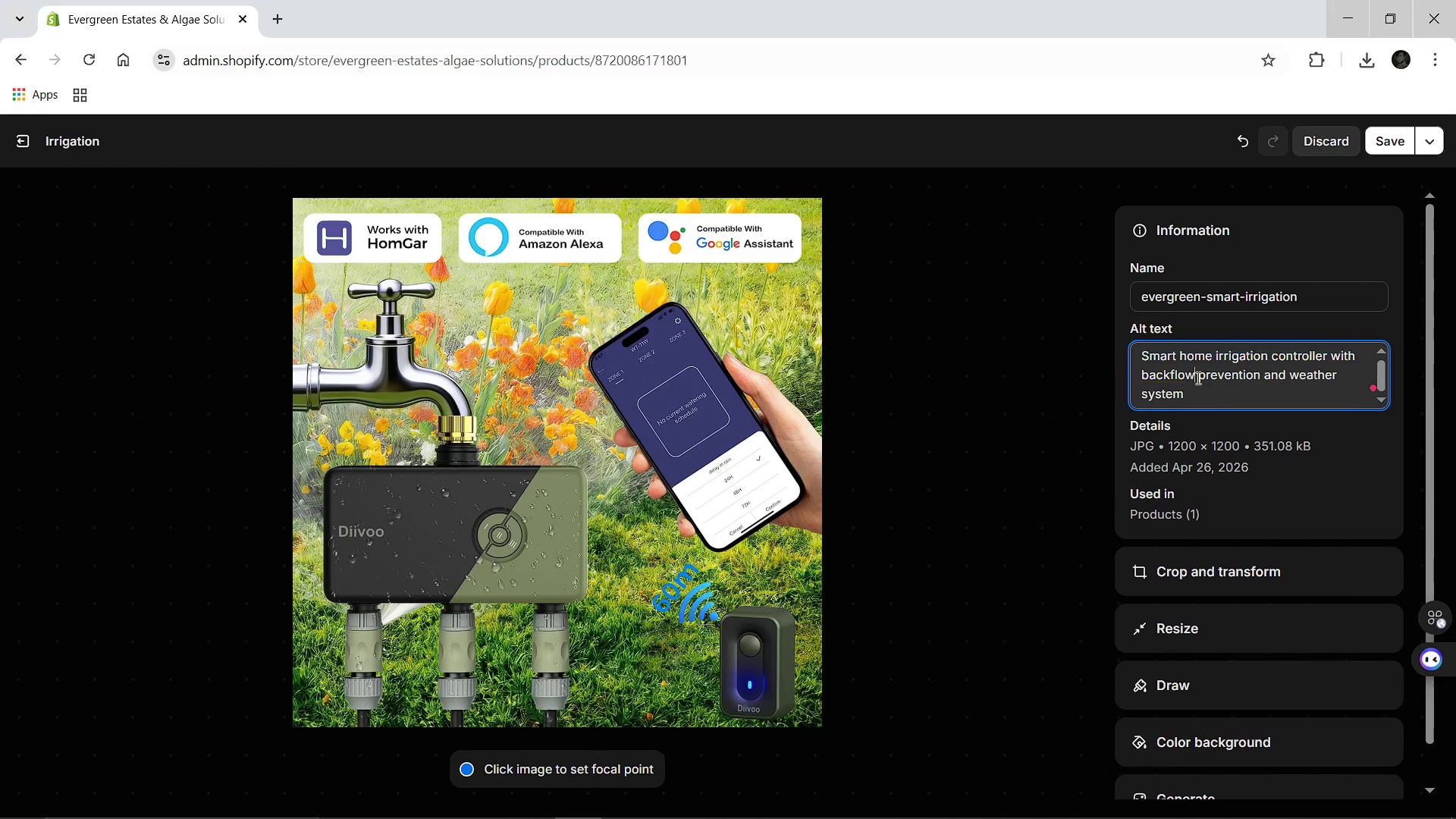 
key(W)
 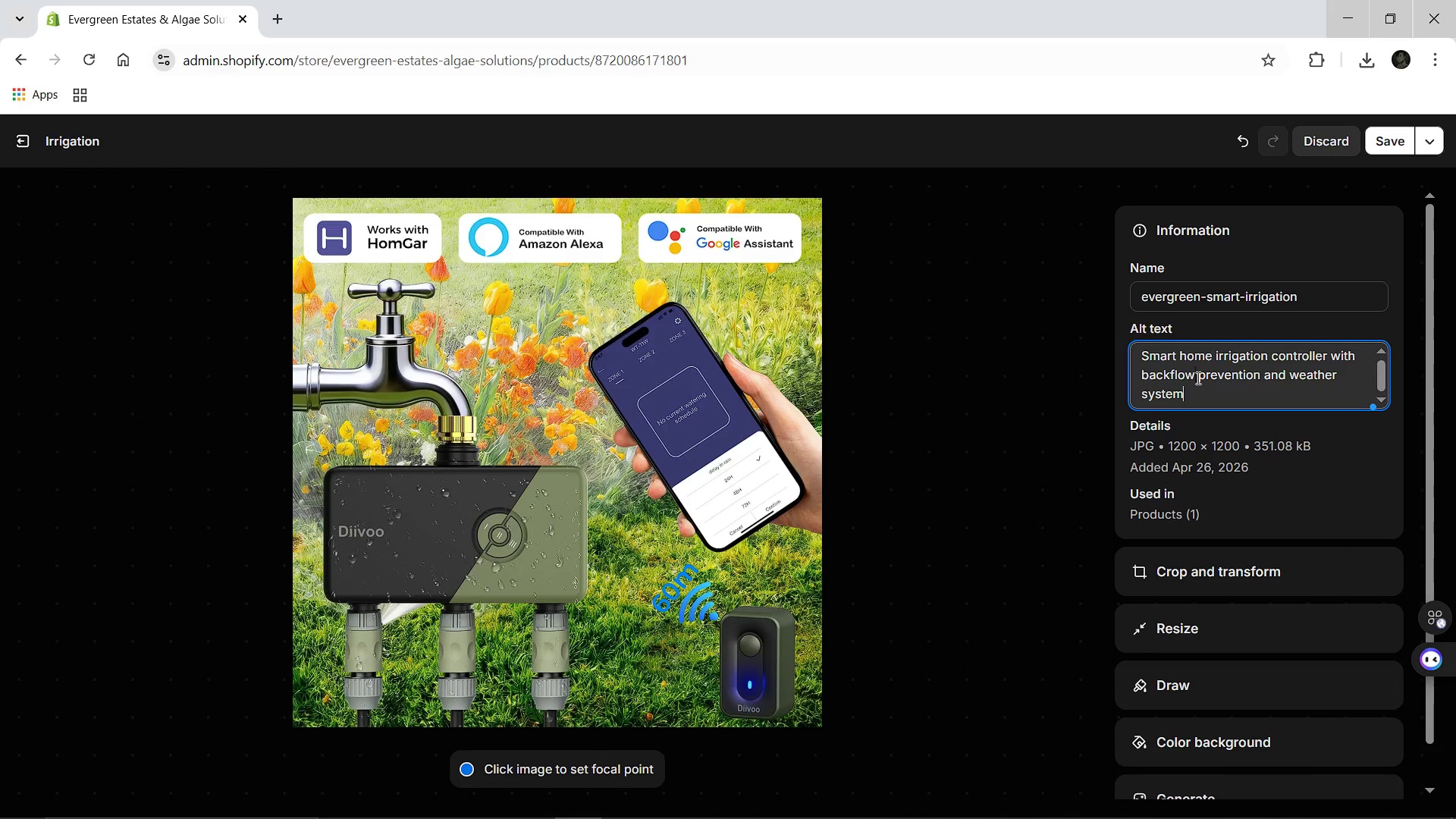 
key(ArrowDown)
 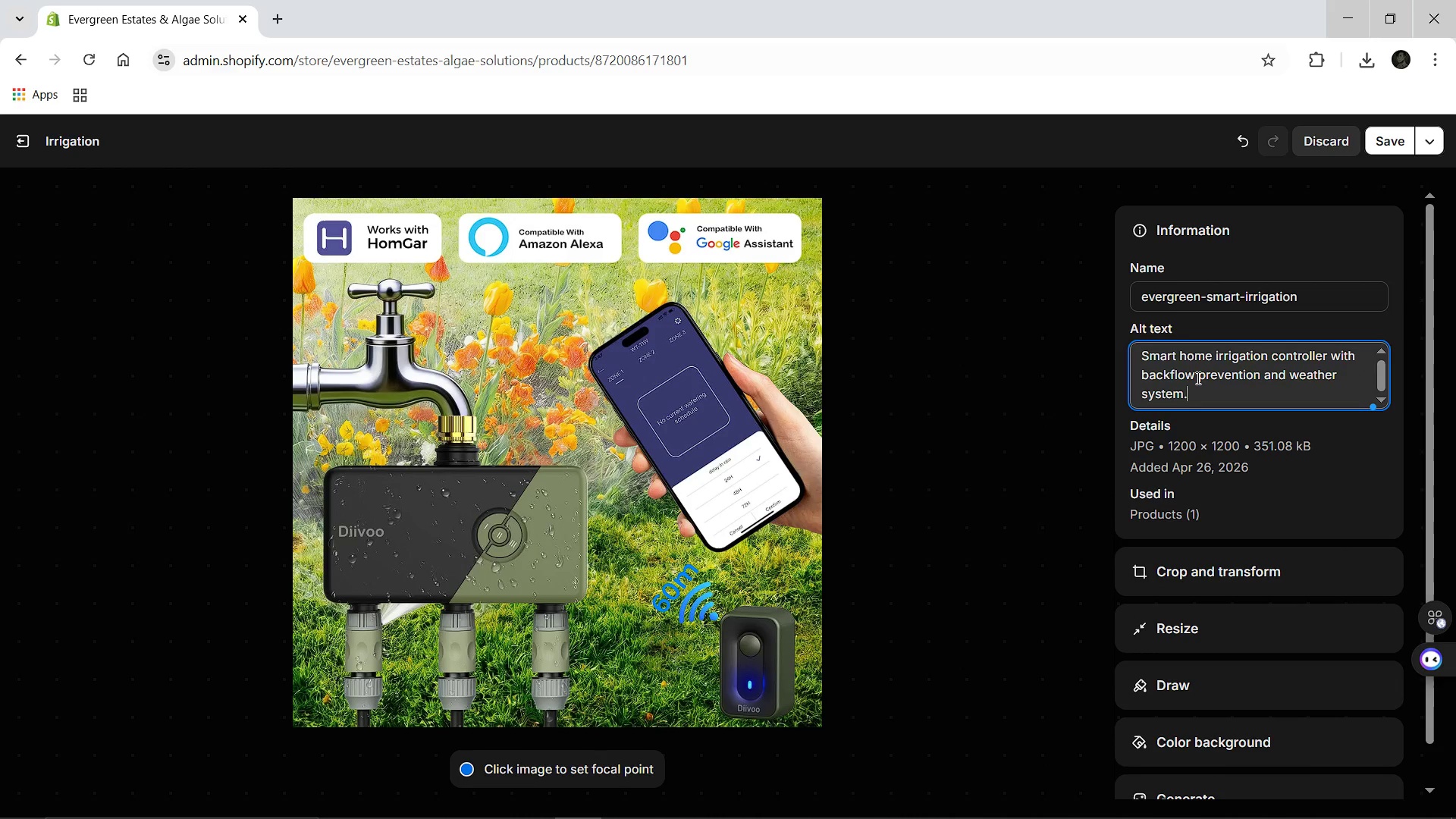 
key(Period)
 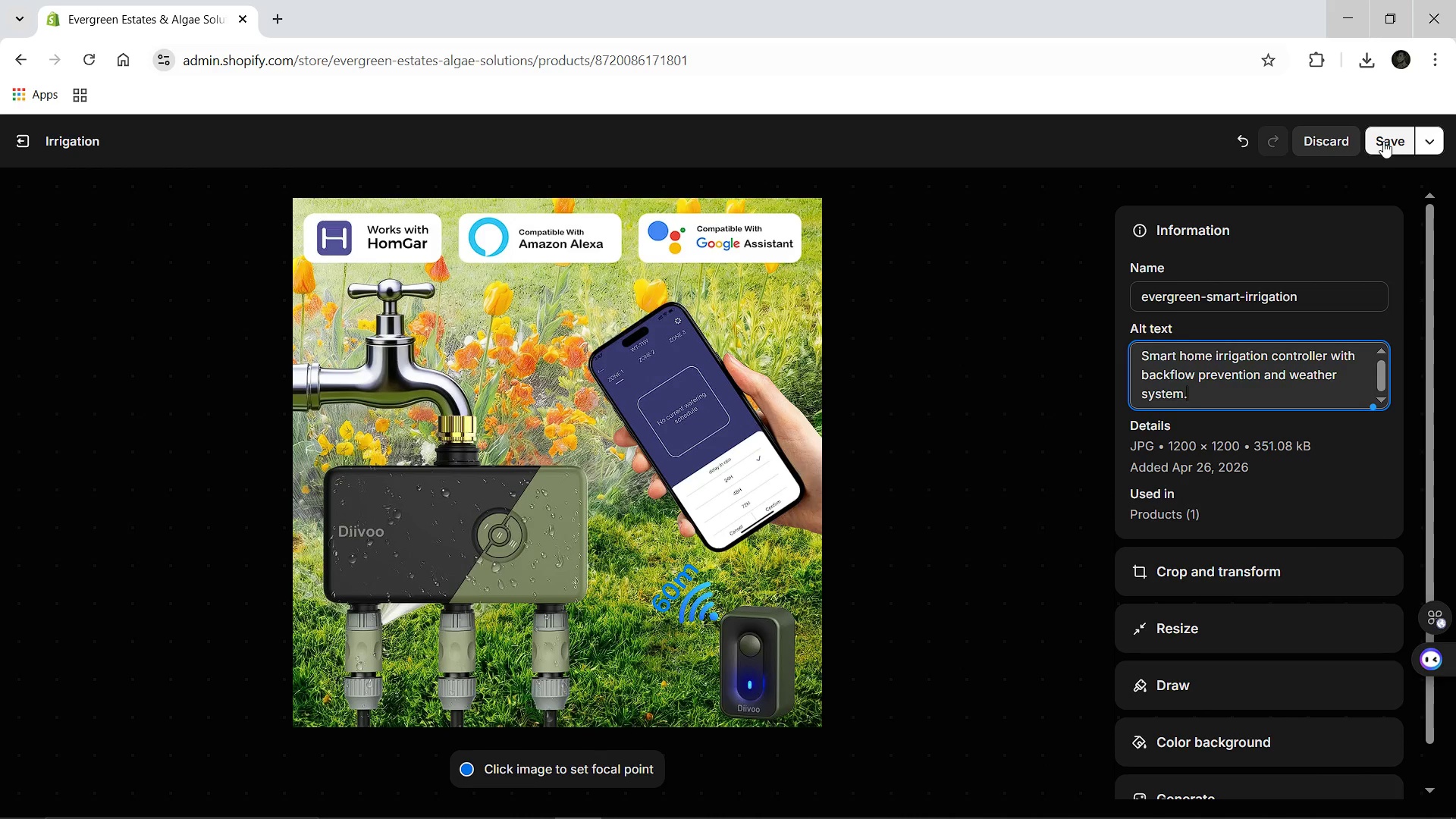 
left_click([1383, 141])
 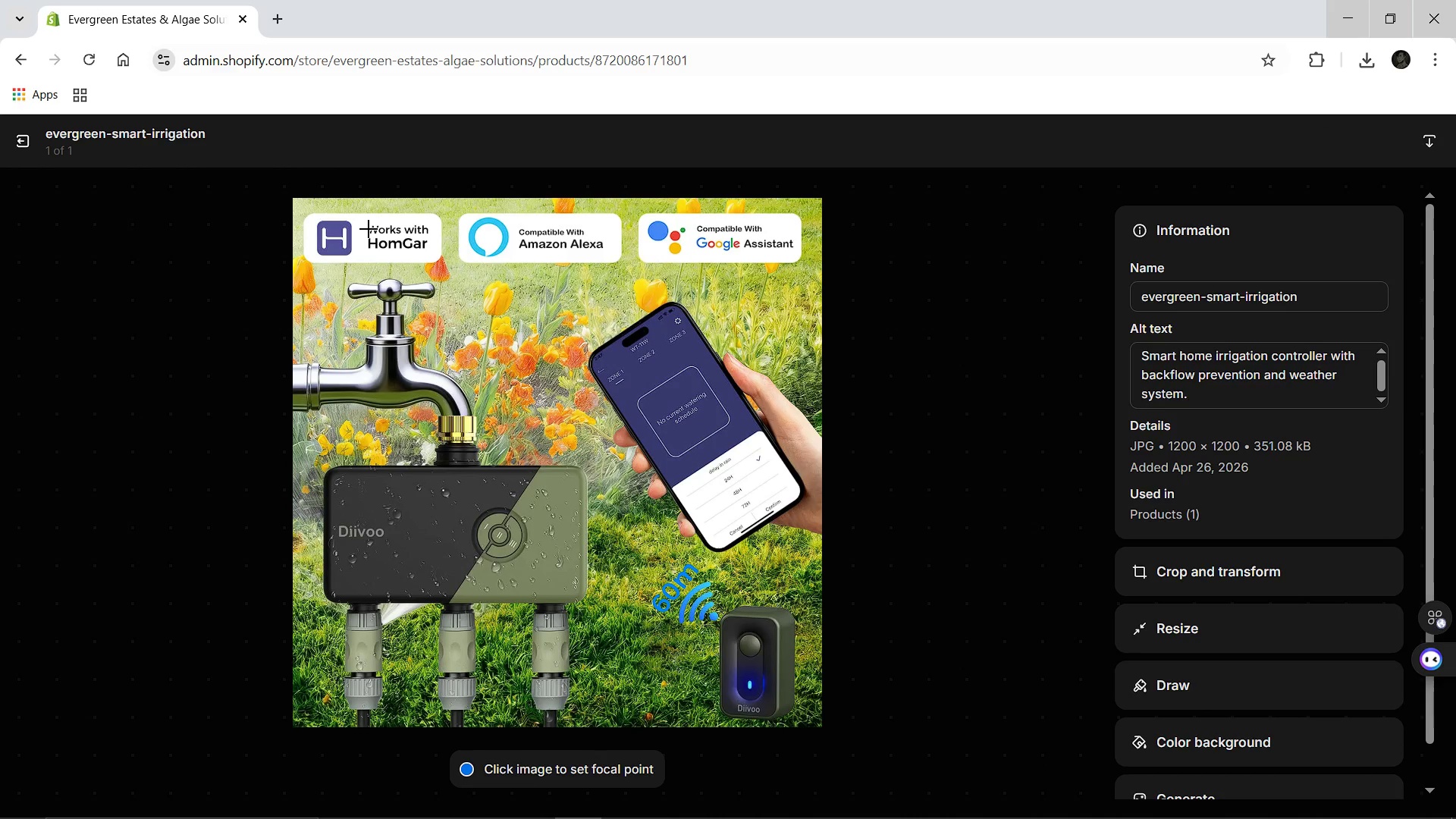 
wait(7.17)
 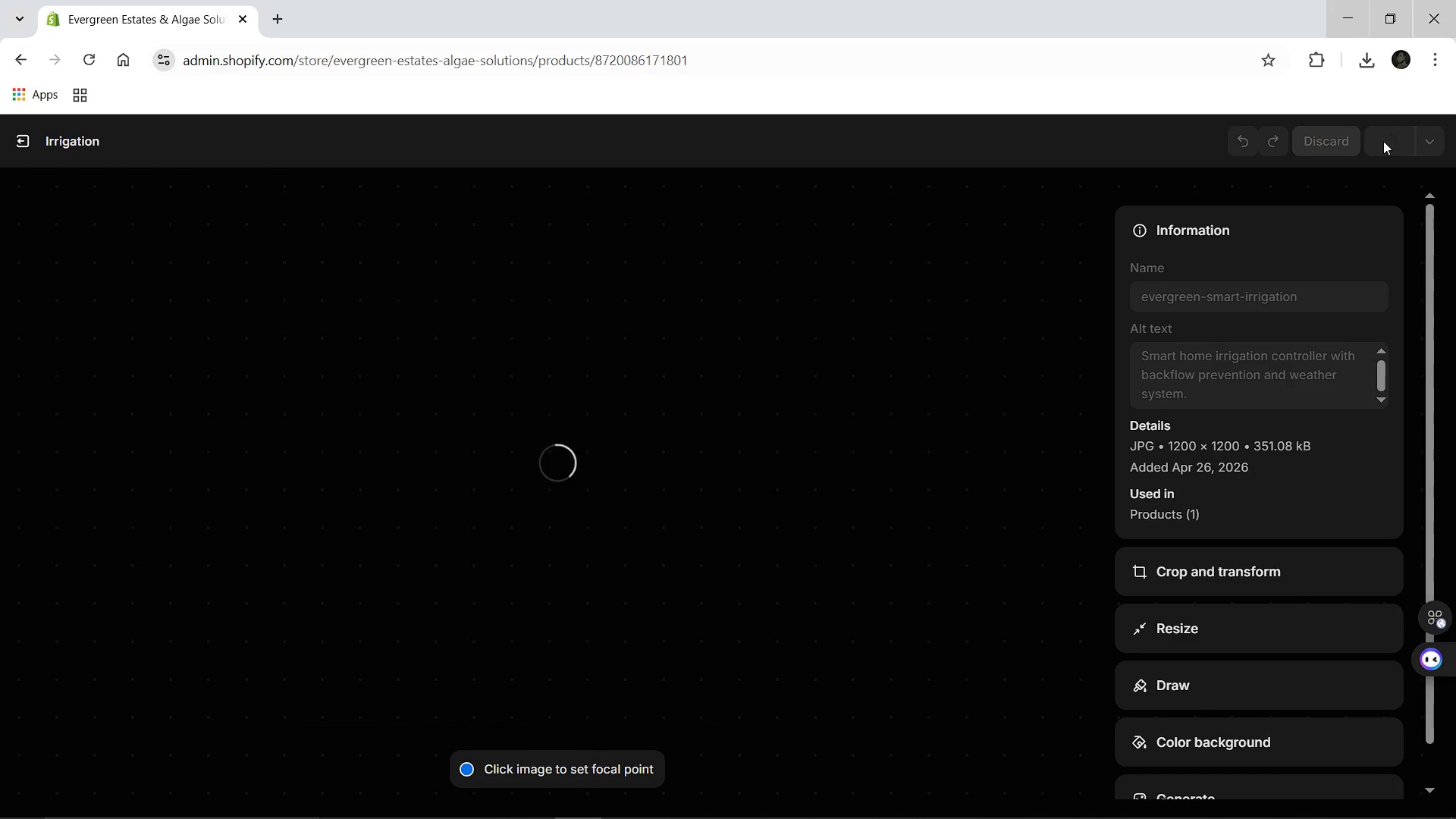 
left_click([25, 146])
 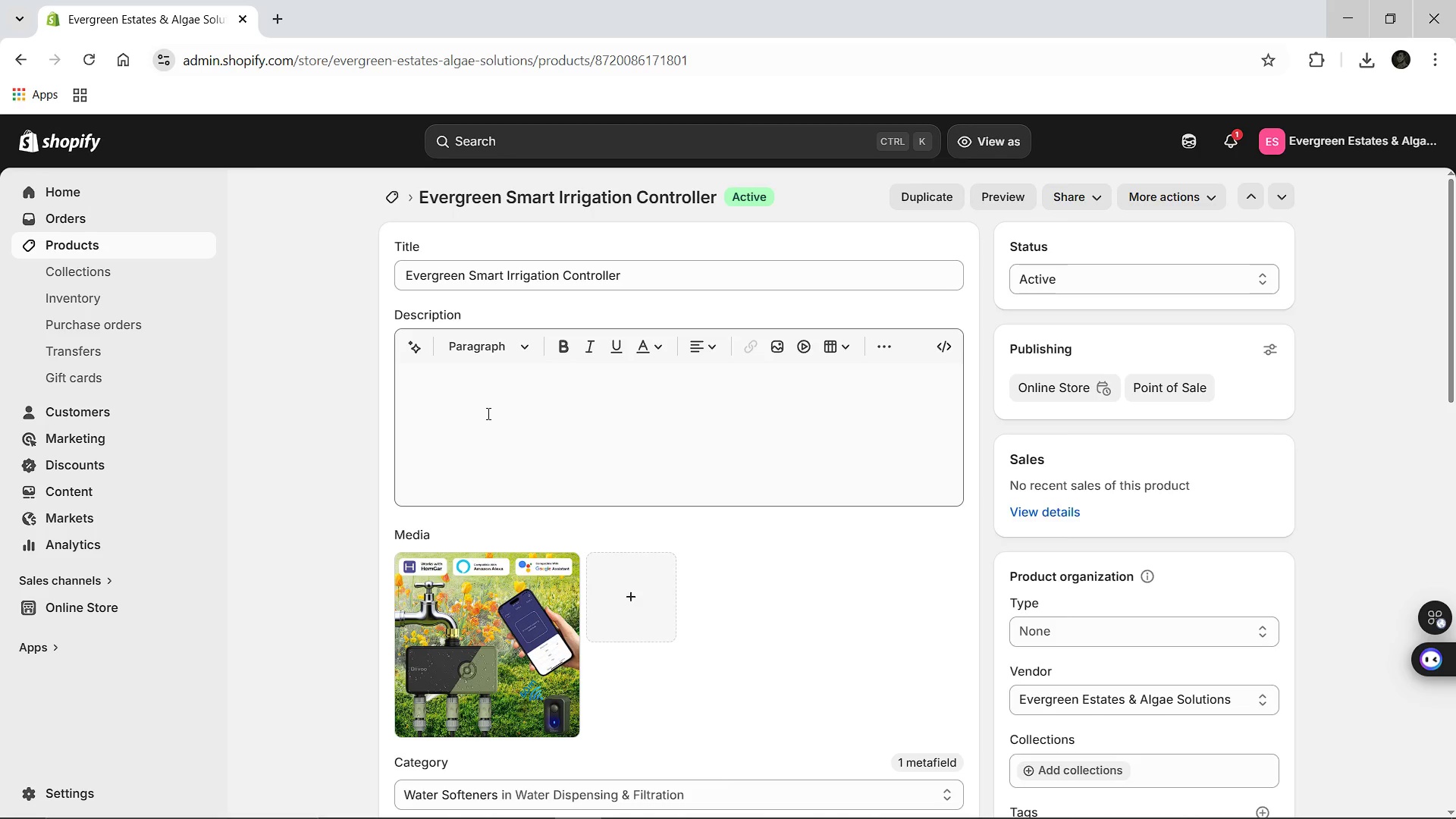 
left_click([487, 413])
 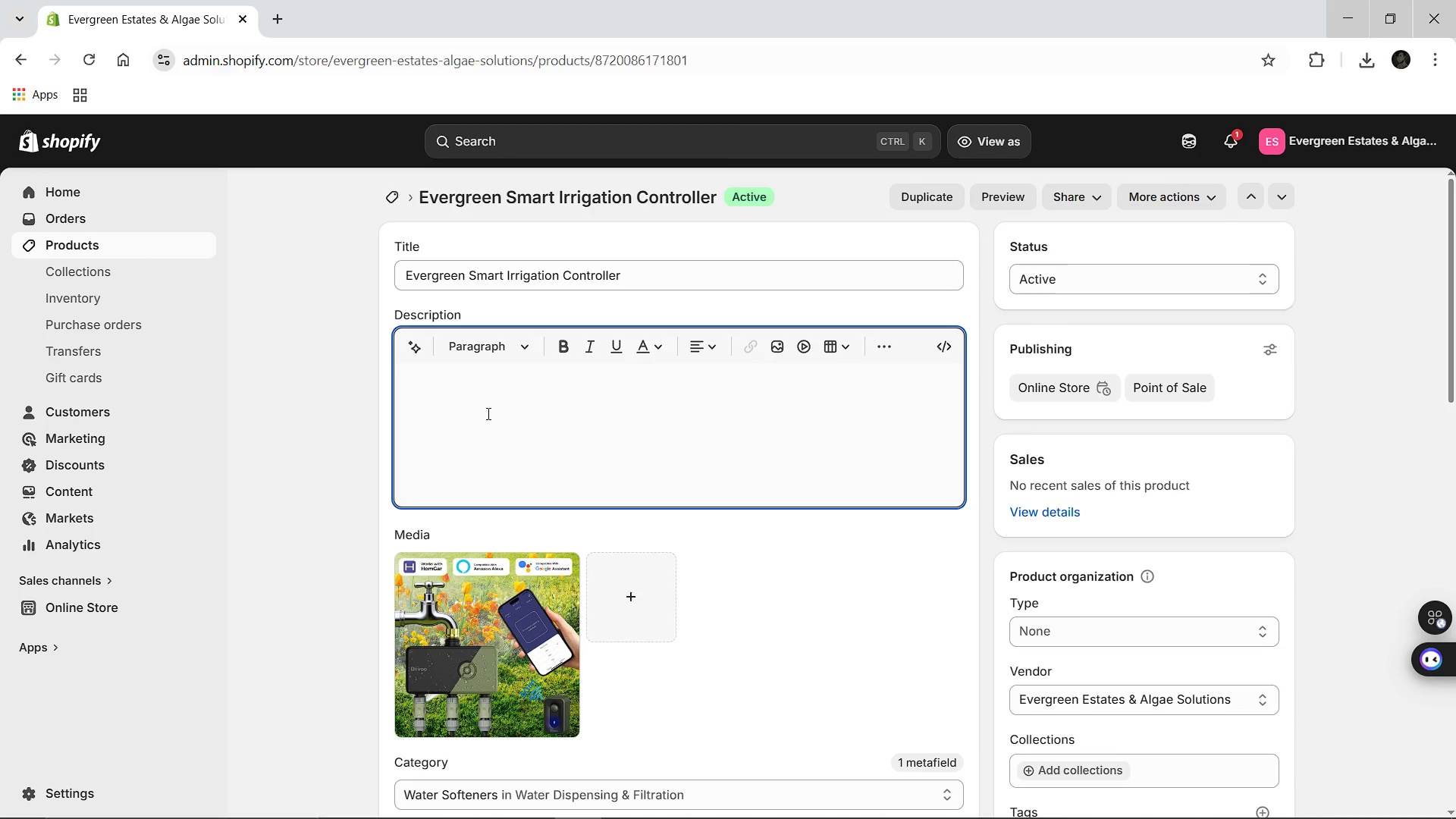 
type(Precision esa)
key(Backspace)
type(tea)
key(Backspace)
key(Backspace)
key(Backspace)
key(Backspace)
key(Backspace)
type(estate managemnt meets automated effie)
 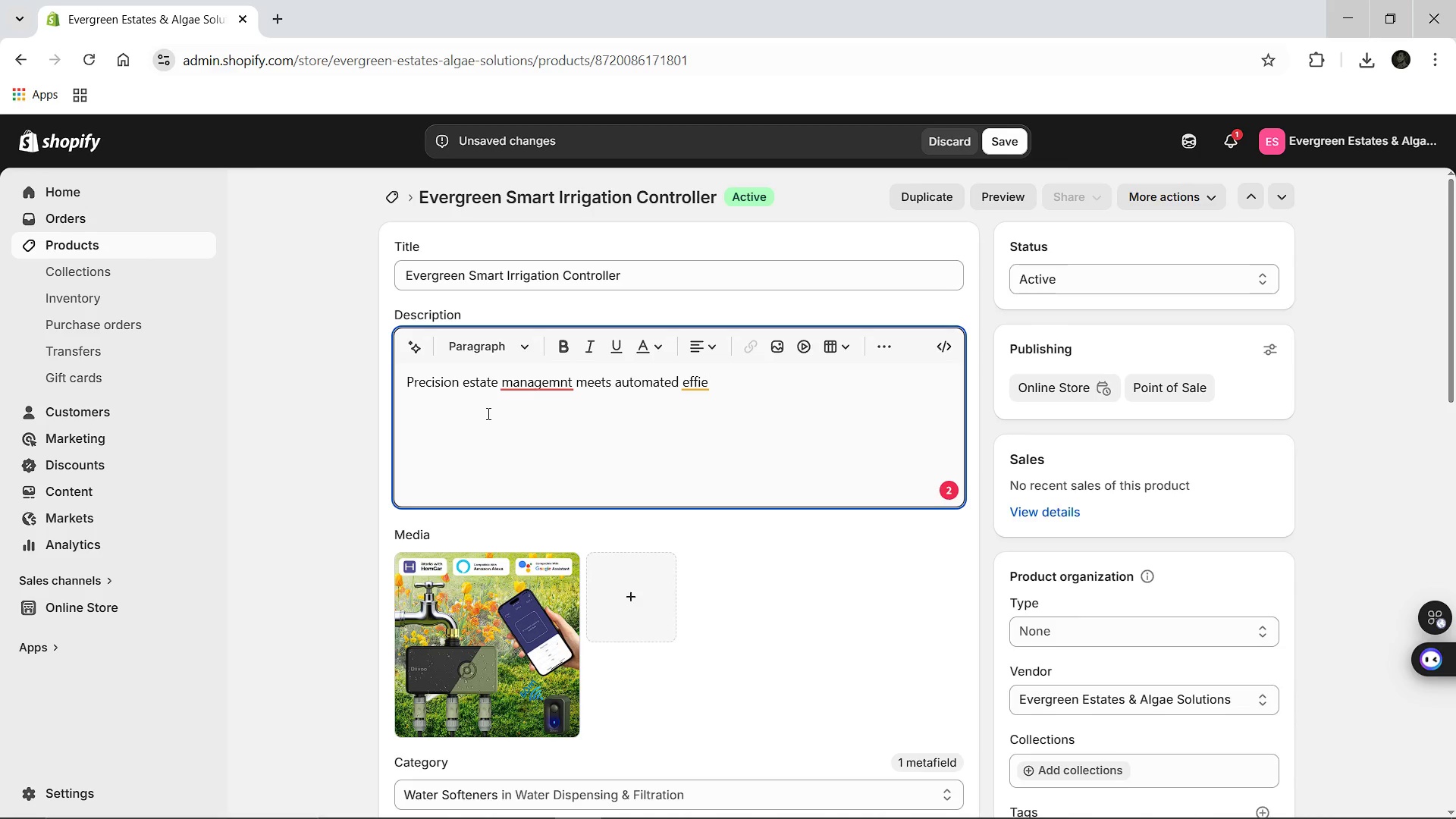 
wait(6.61)
 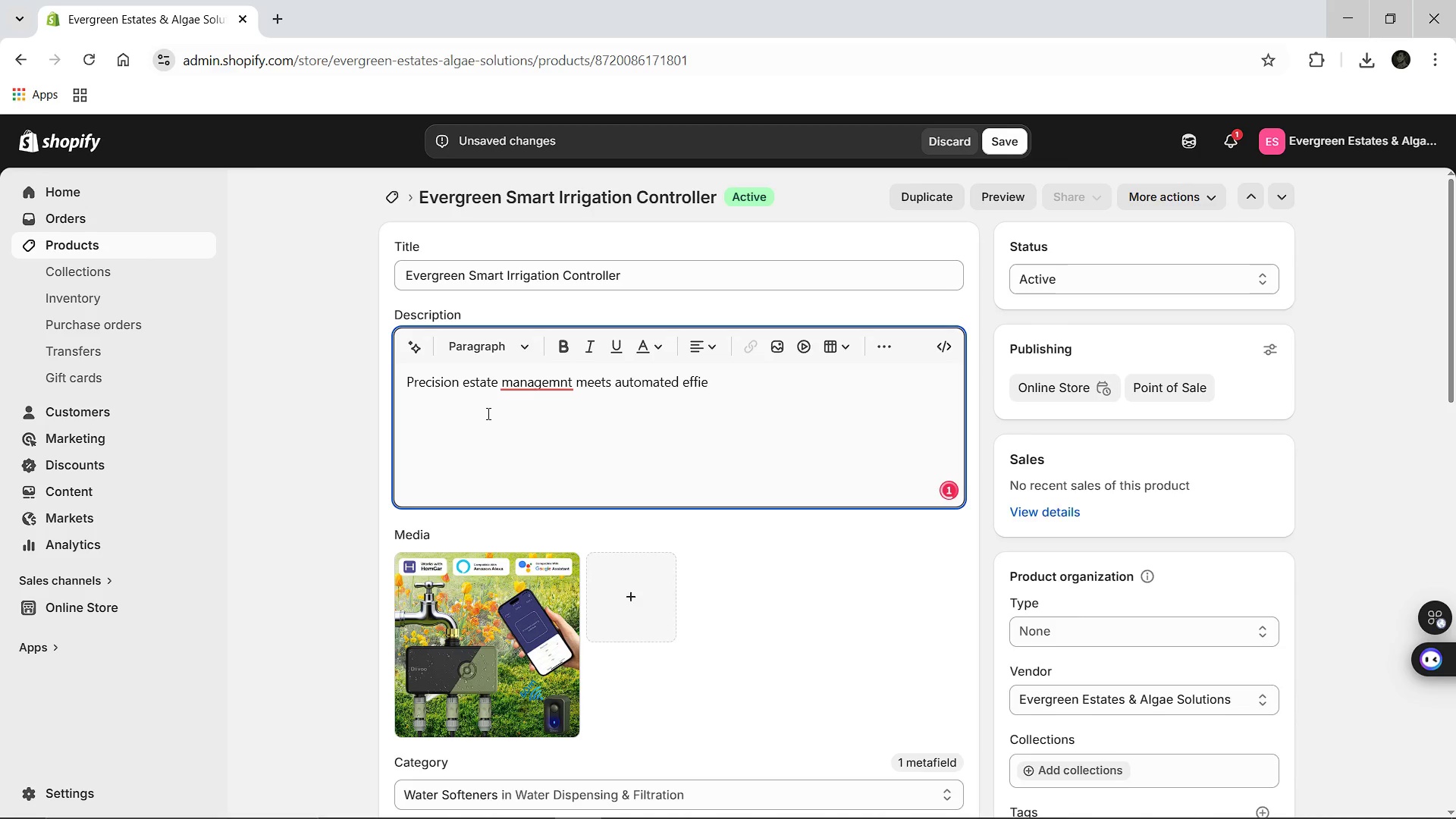 
key(Backspace)
key(Backspace)
type(ciency,)
key(Backspace)
type(. The next-gen hub features built-in backflow prevention alerts and hyper-local wat)
key(Backspace)
key(Backspace)
type(eather synchronization. Optimize your landscape's hyr)
key(Backspace)
type(dration schedule using real-time enviromental data to reduce waste while maintaining lush, professional )
key(Backspace)
type(-grade greenery.)
 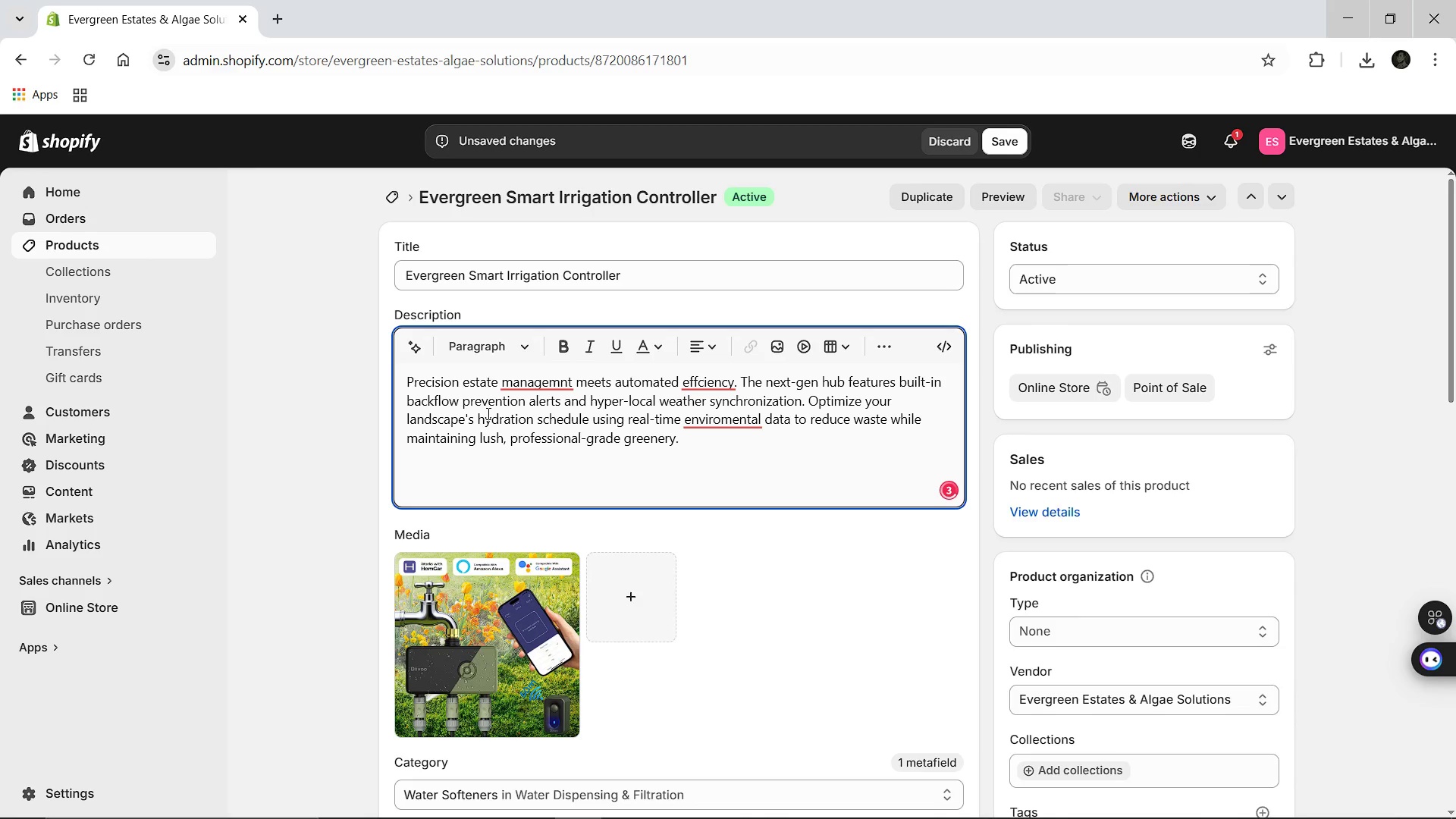 
wait(7.34)
 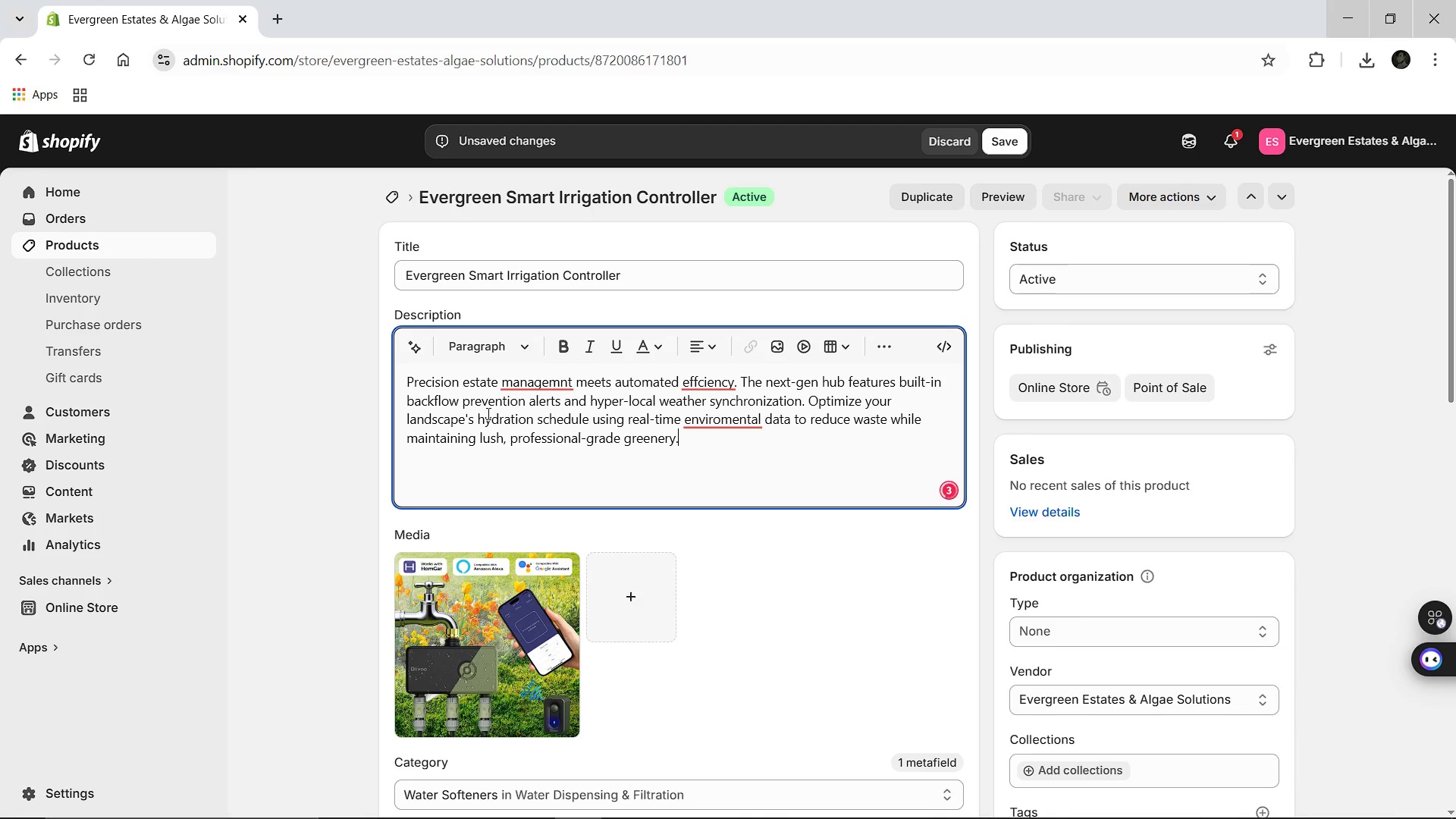 
left_click([536, 379])
 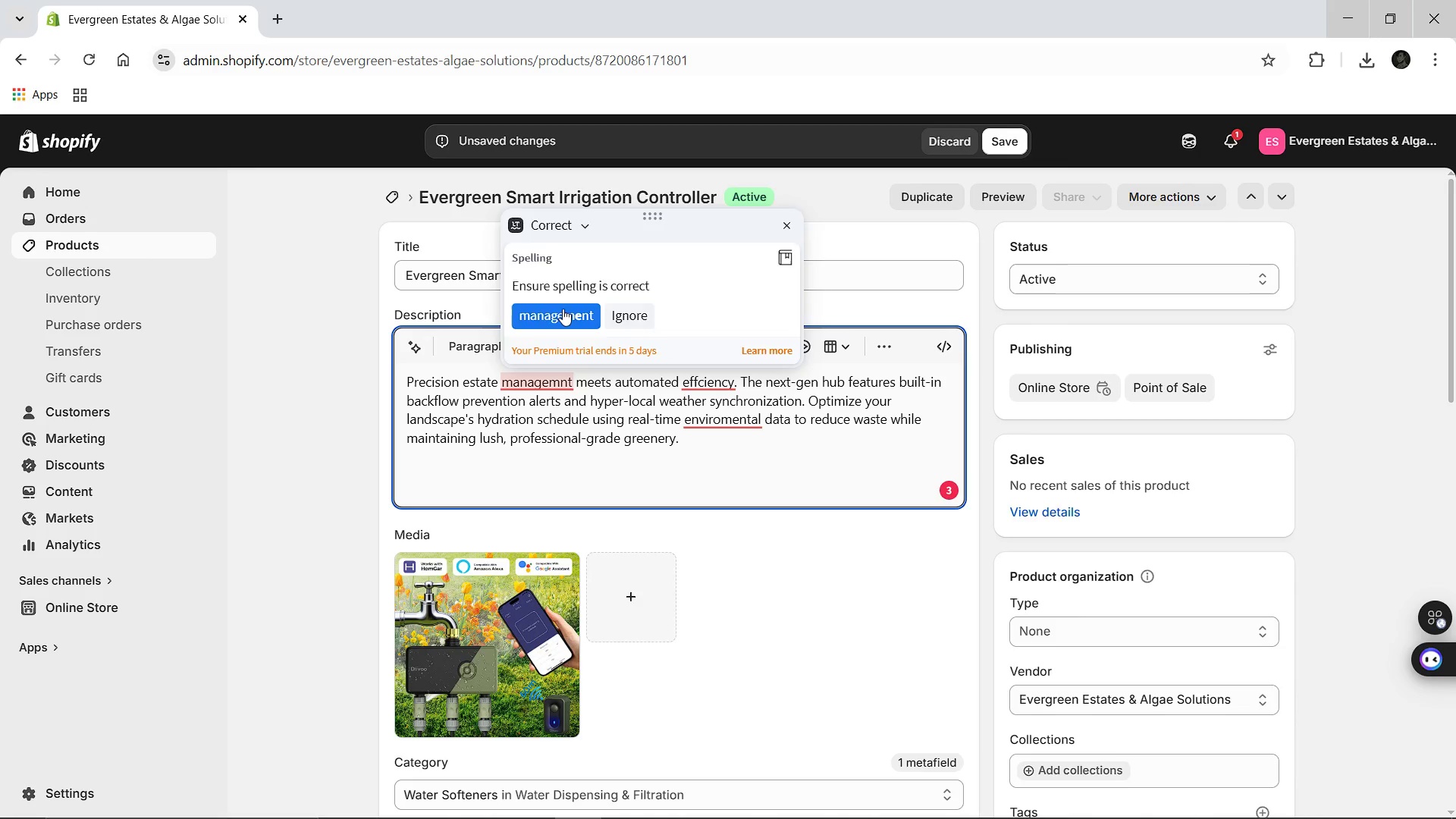 
left_click([563, 309])
 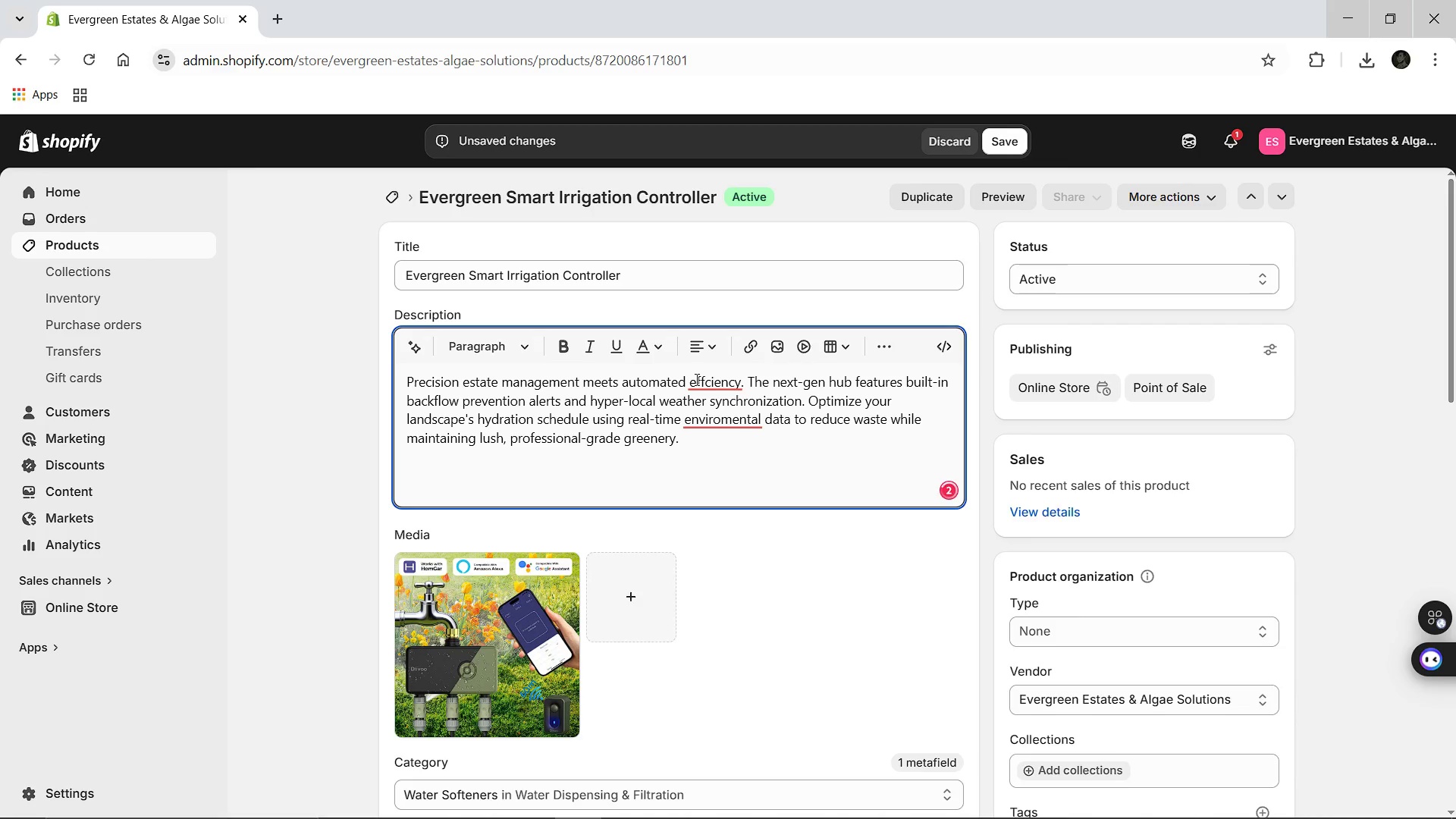 
left_click([695, 379])
 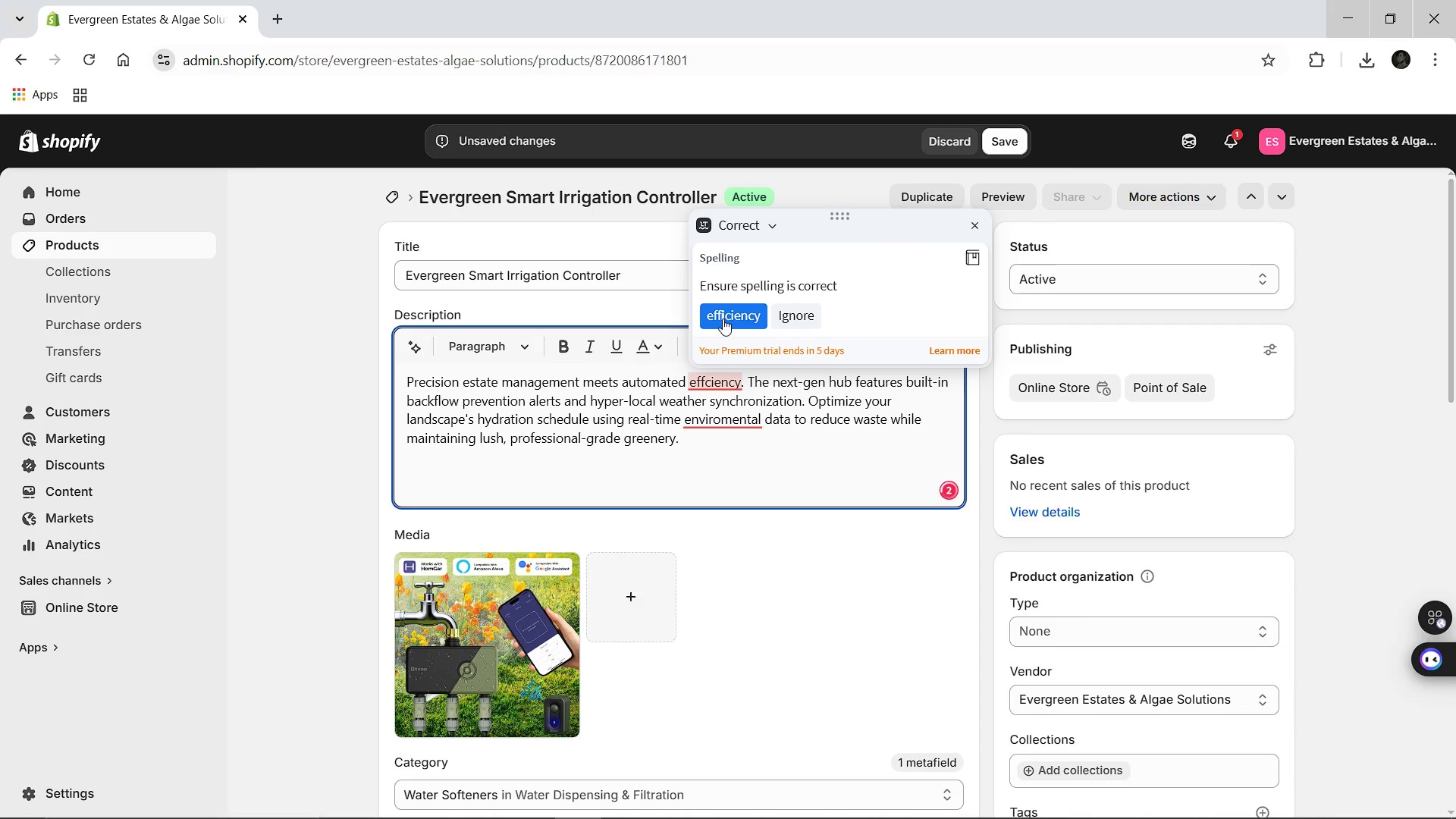 
left_click([723, 318])
 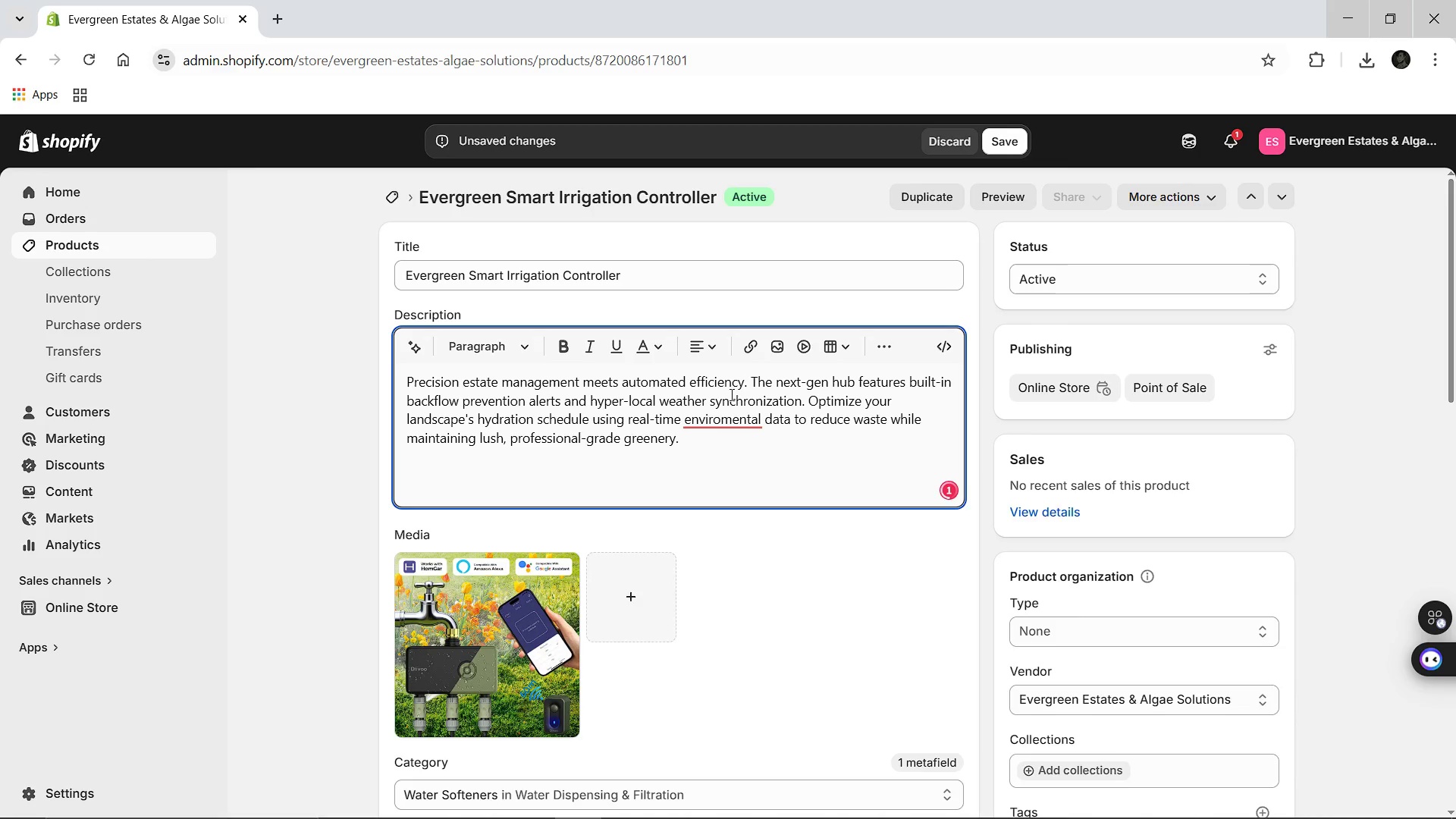 
left_click([713, 416])
 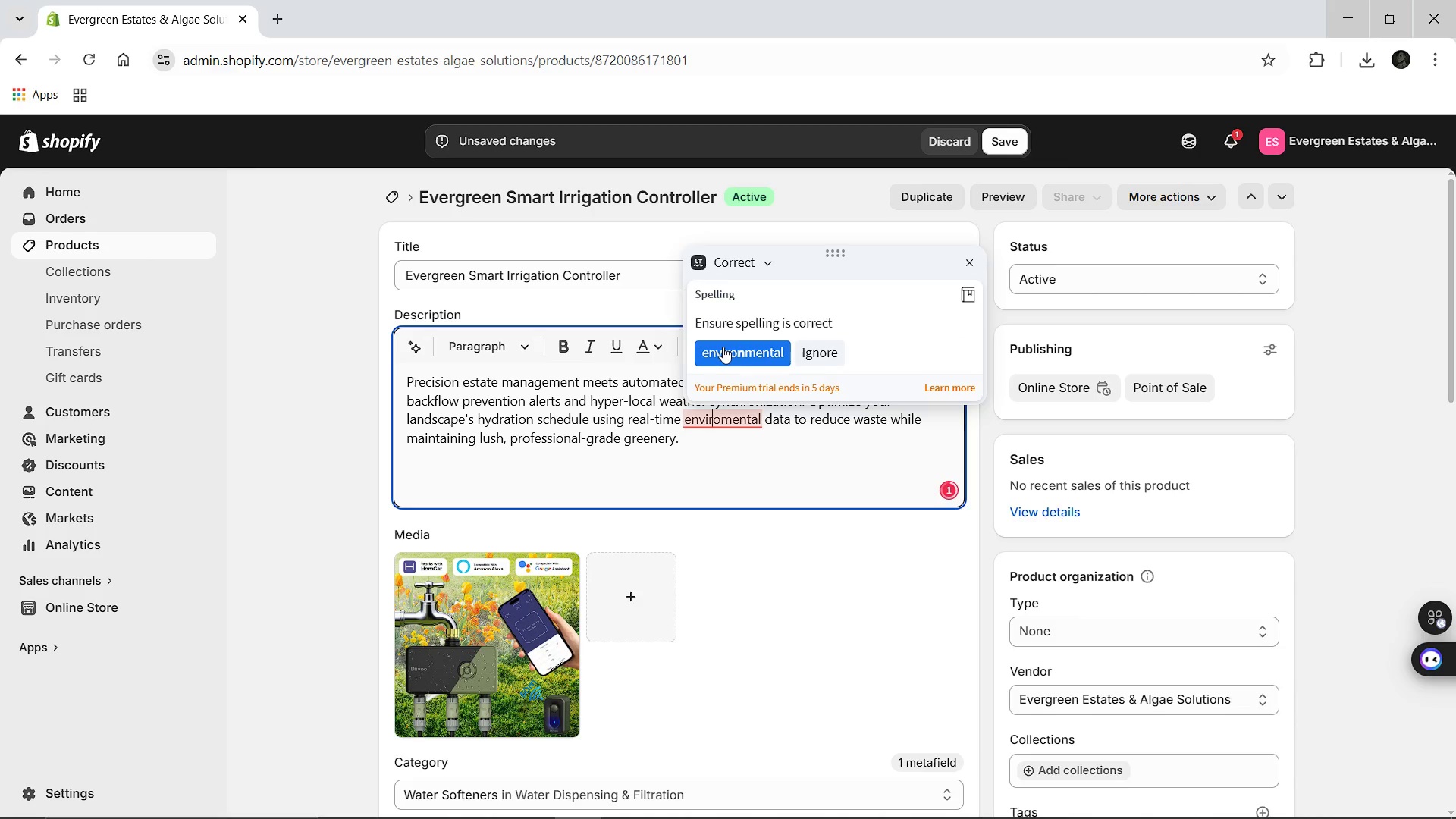 
left_click([723, 347])
 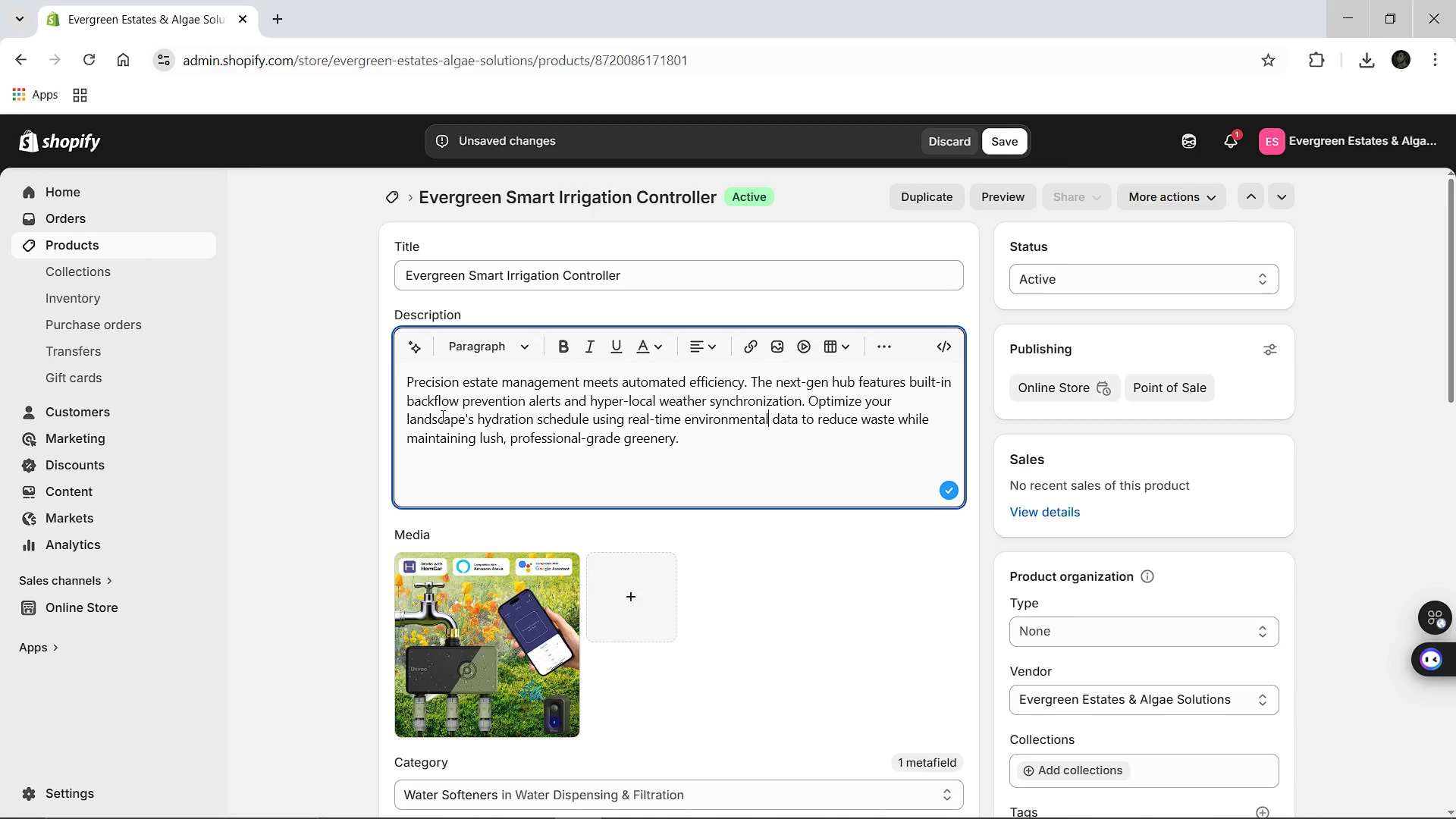 
wait(6.28)
 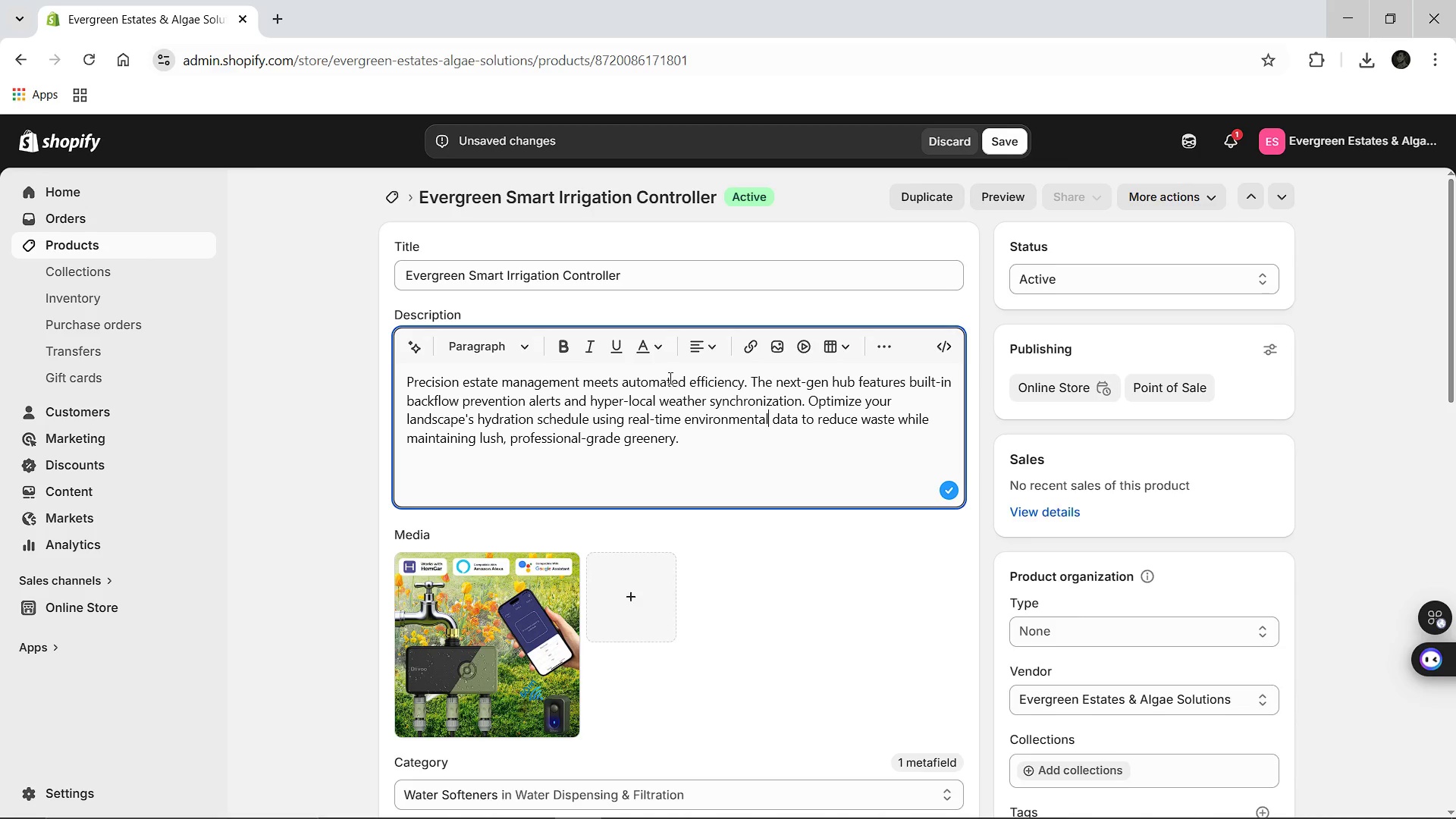 
left_click_drag(start_coordinate=[406, 403], to_coordinate=[526, 400])
 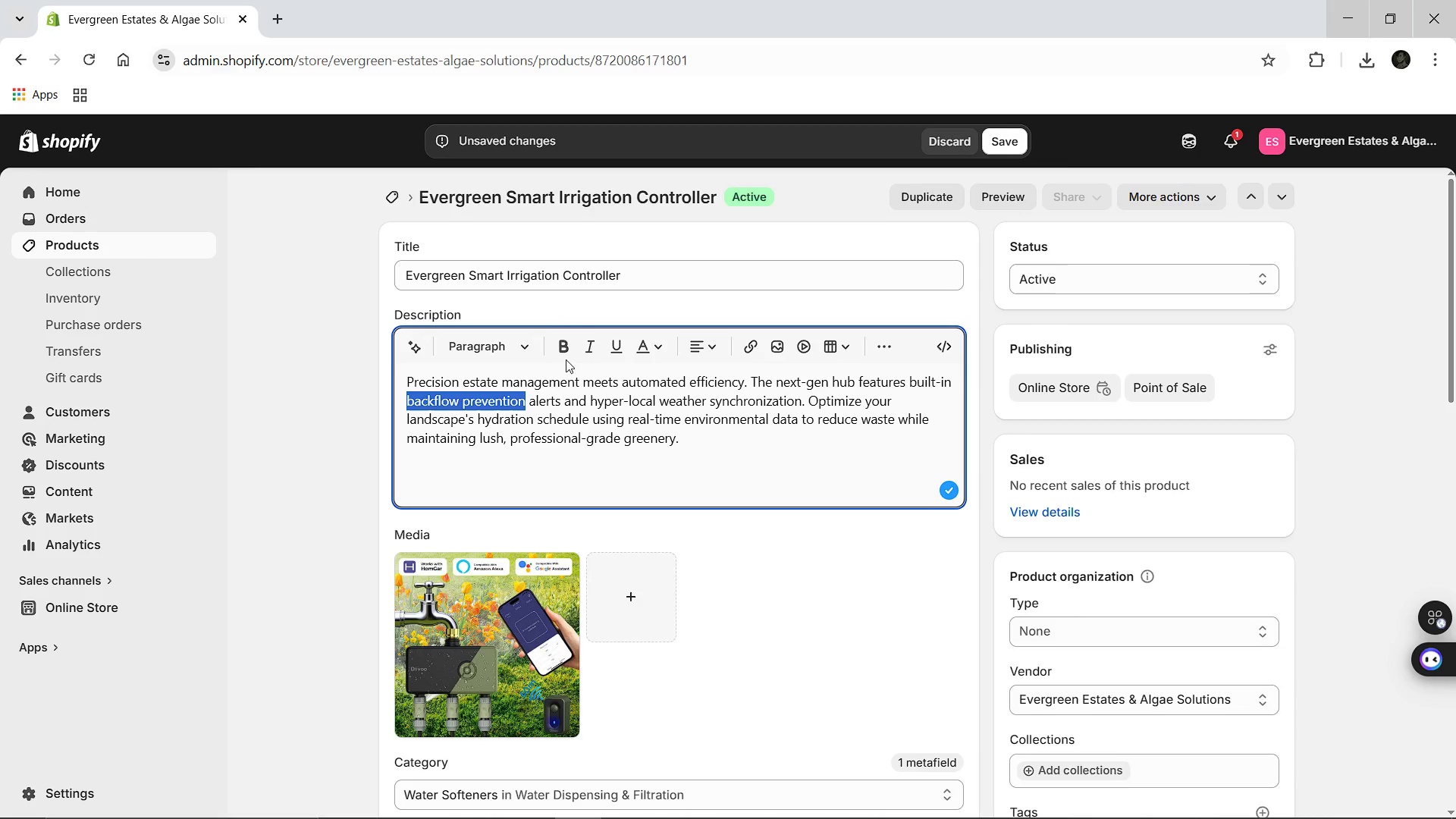 
left_click([566, 354])
 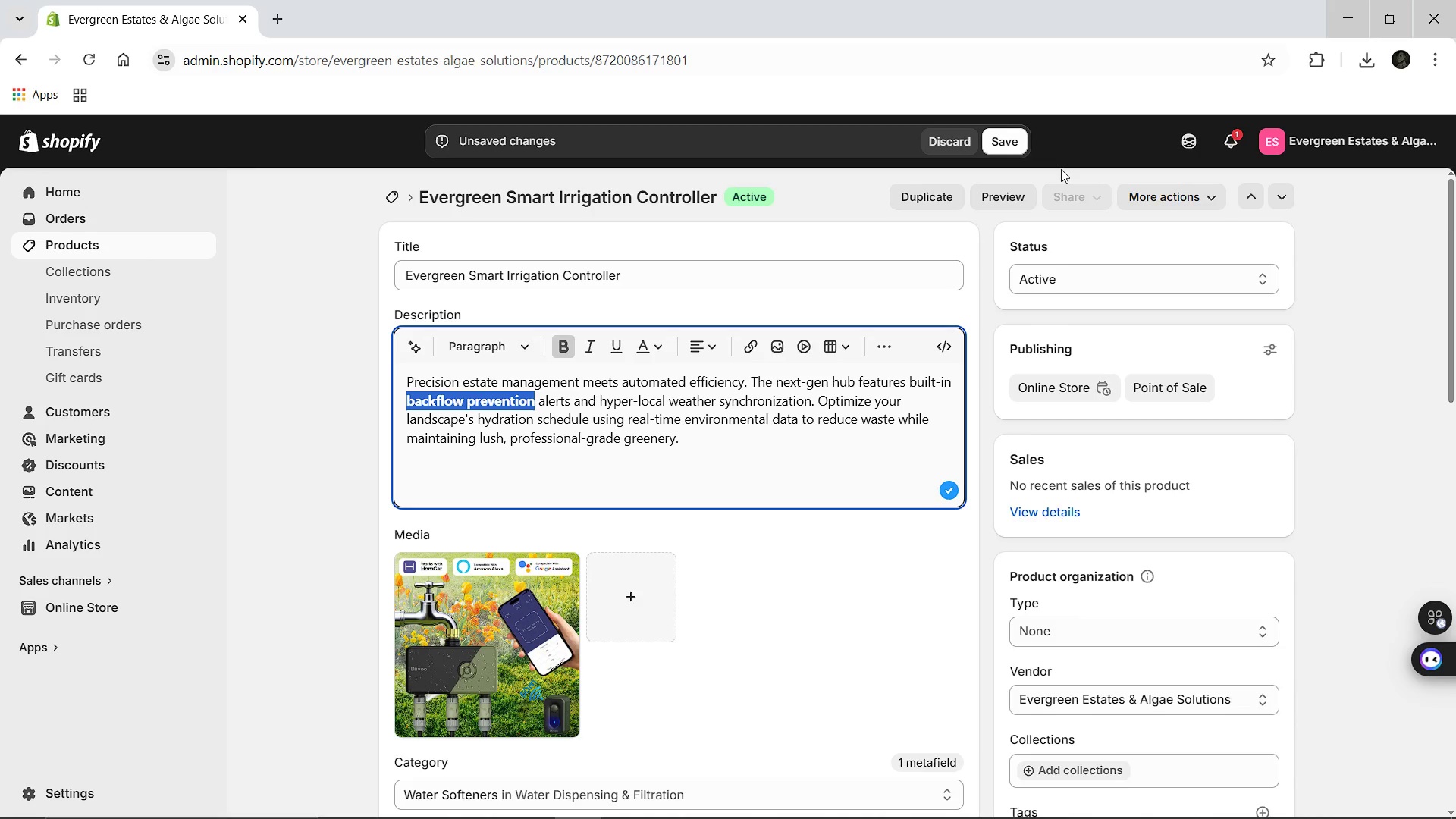 
left_click([1014, 149])
 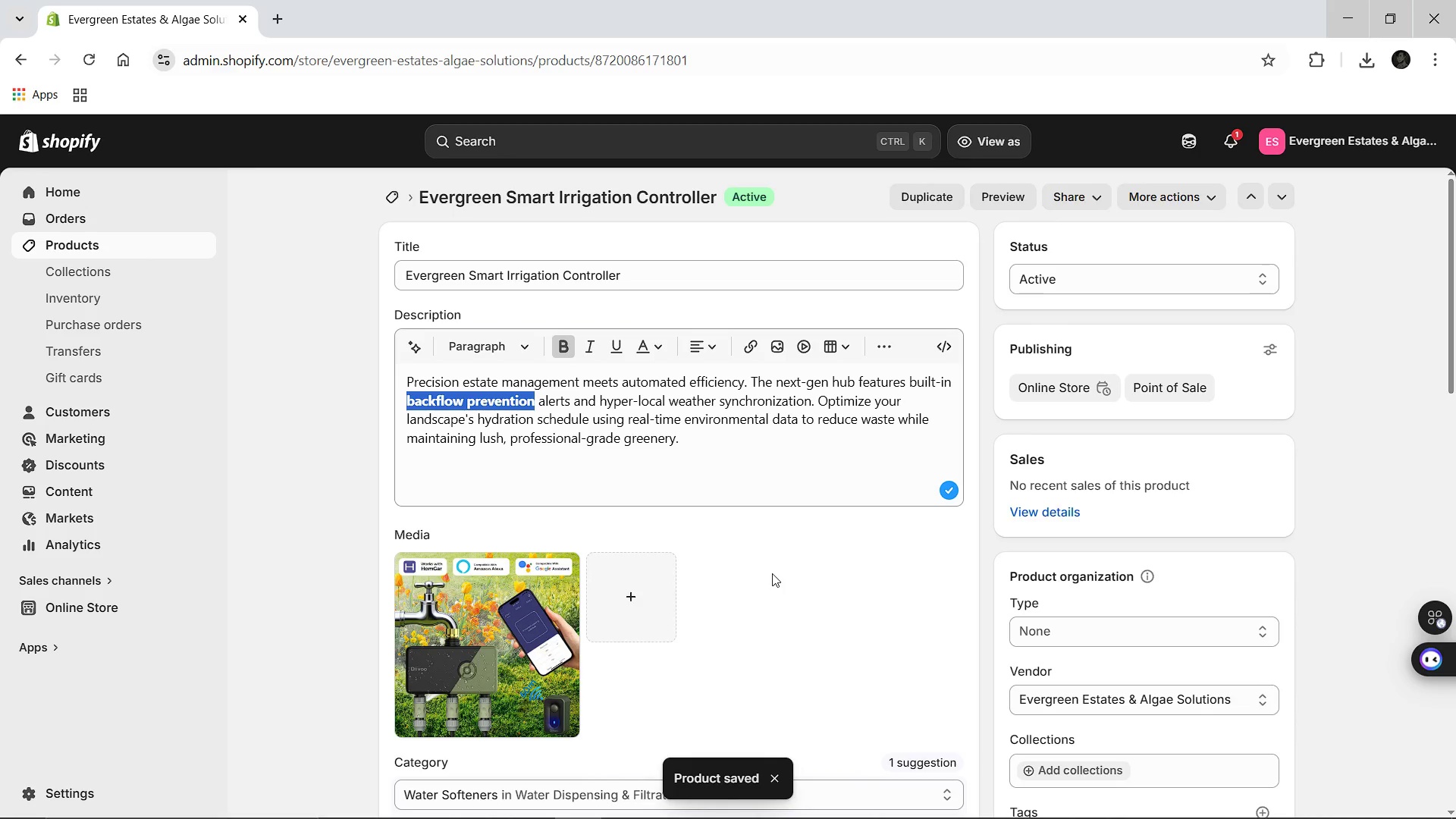 
wait(10.59)
 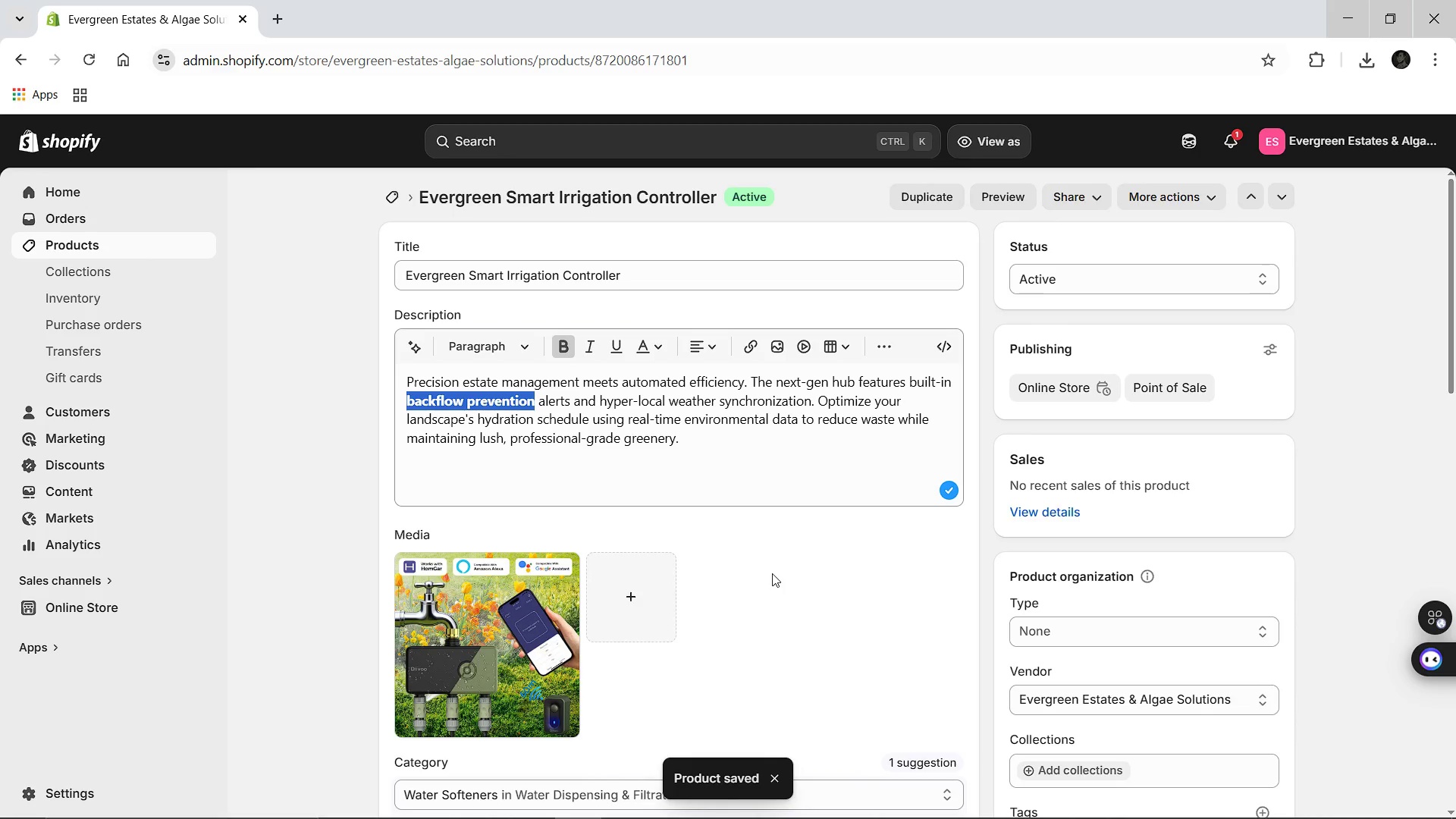 
left_click([392, 199])
 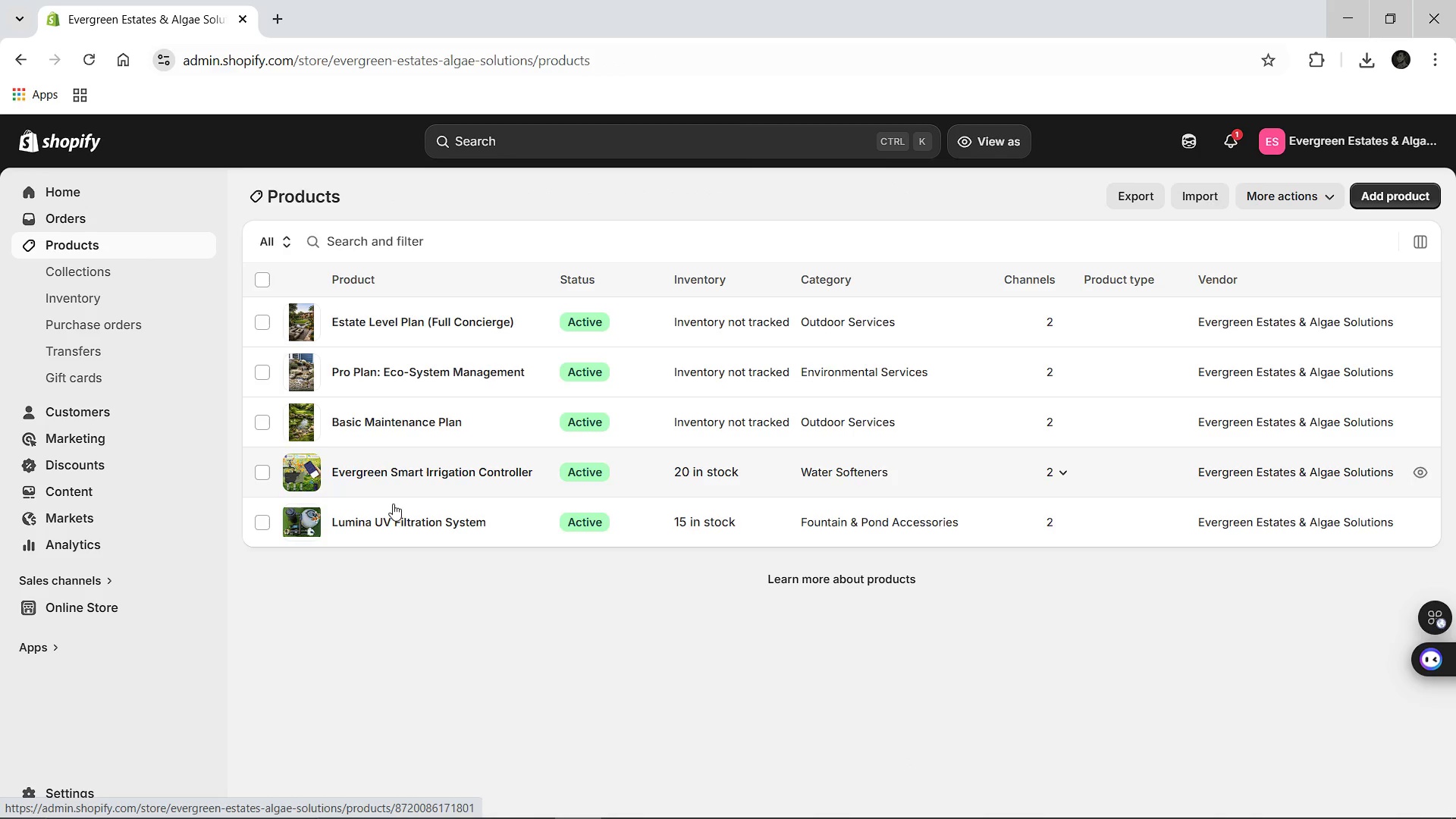 
left_click([394, 518])
 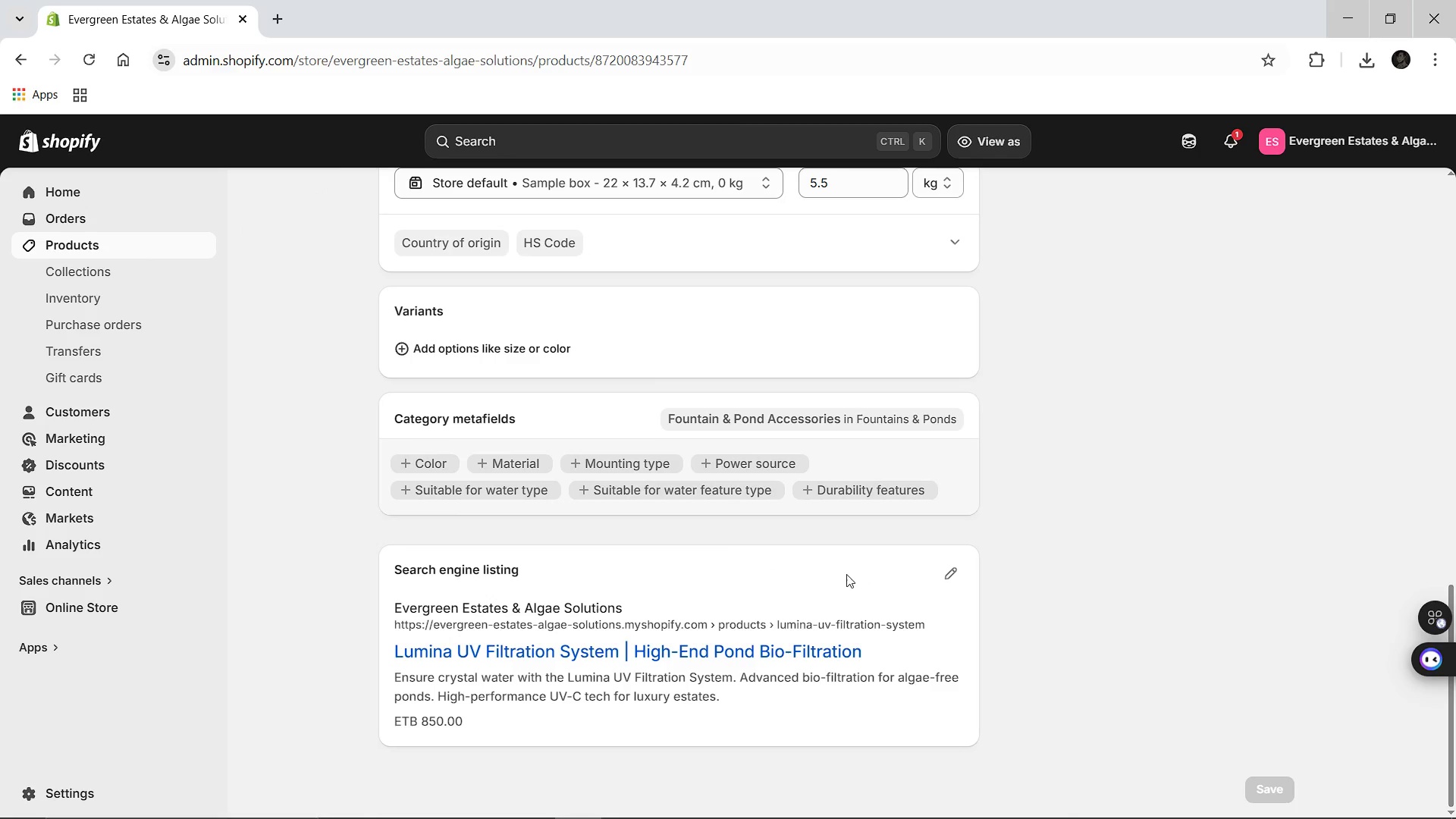 
wait(6.44)
 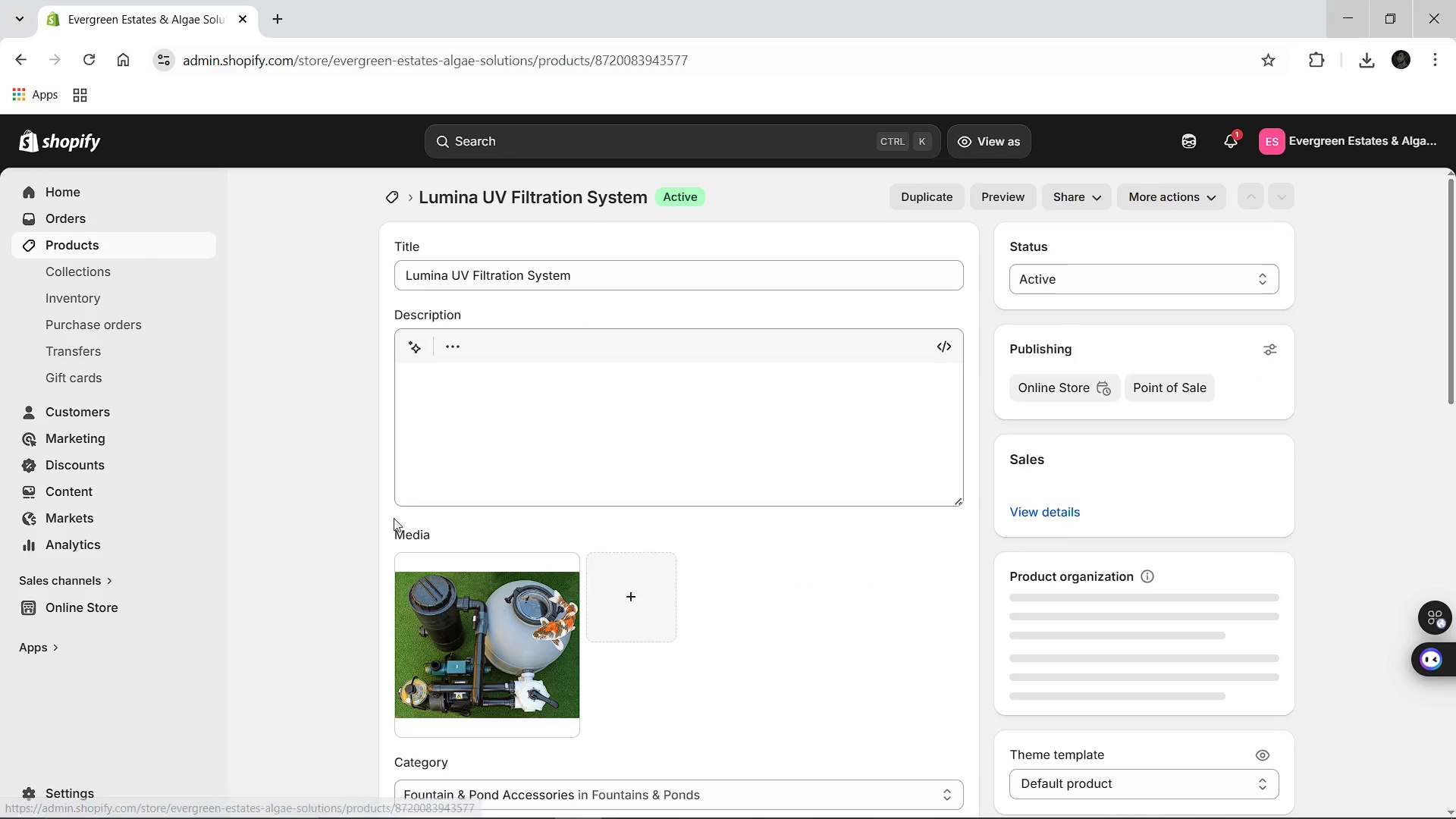 
left_click([943, 566])
 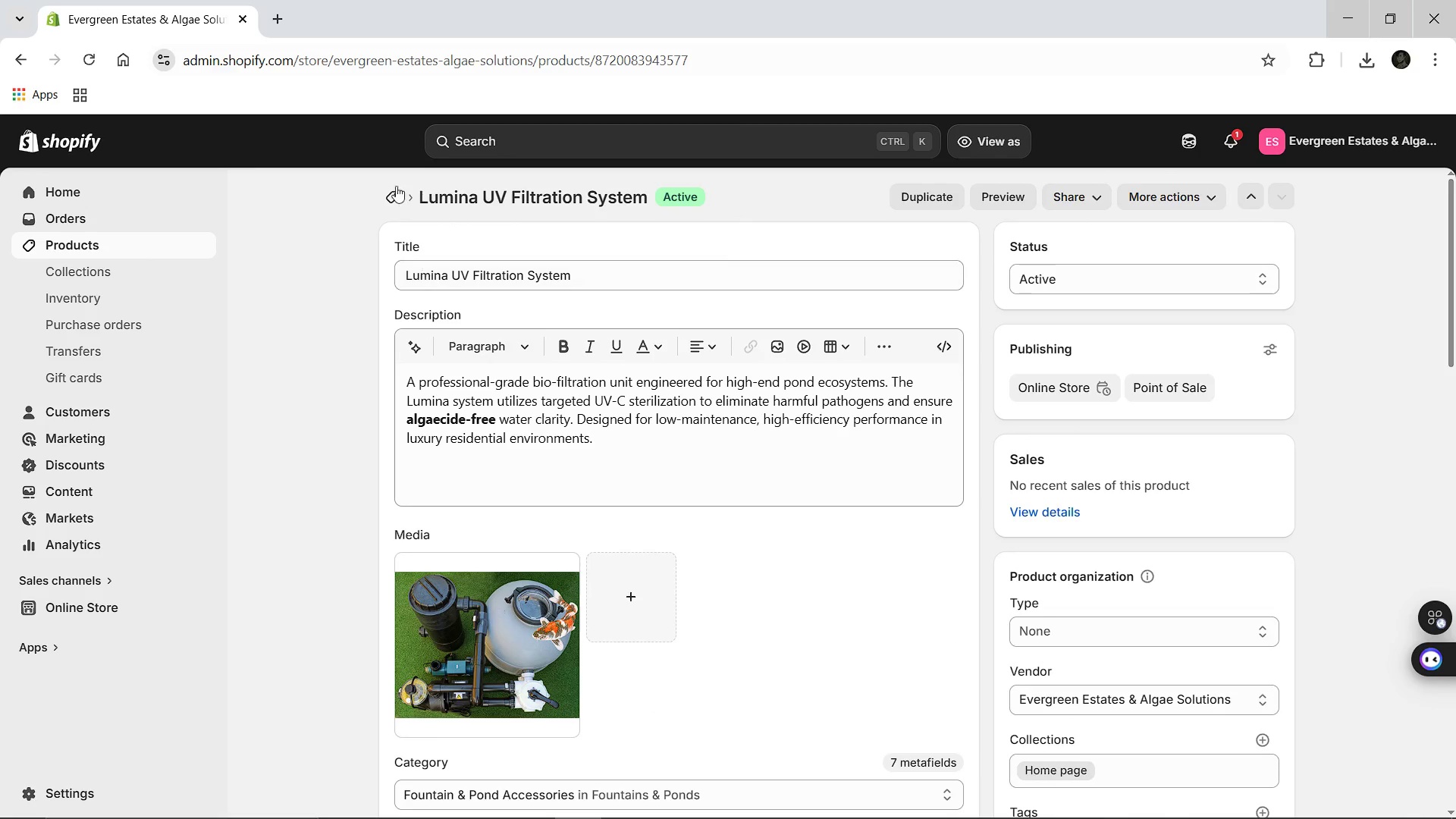 
left_click([394, 193])
 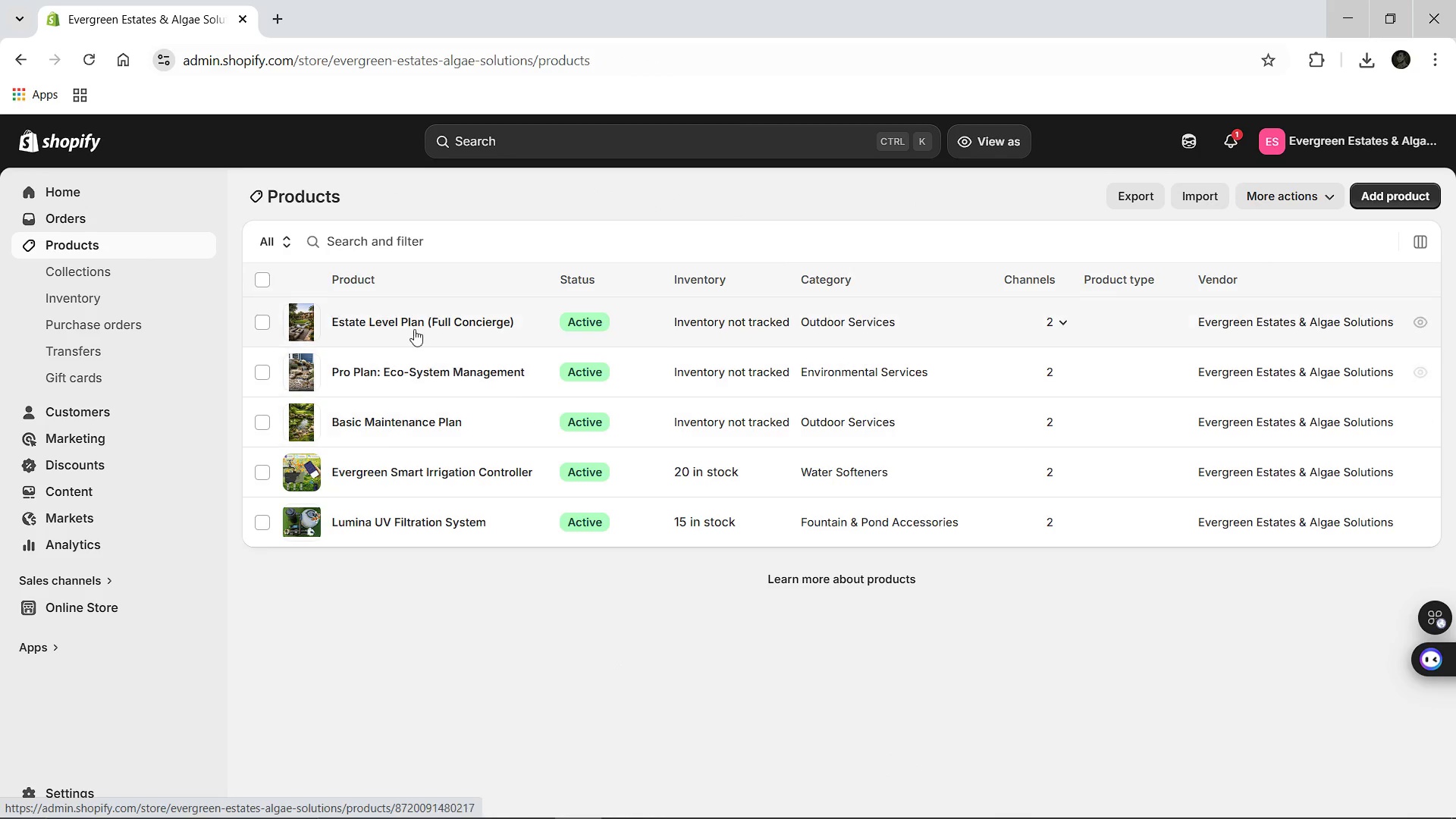 
wait(5.3)
 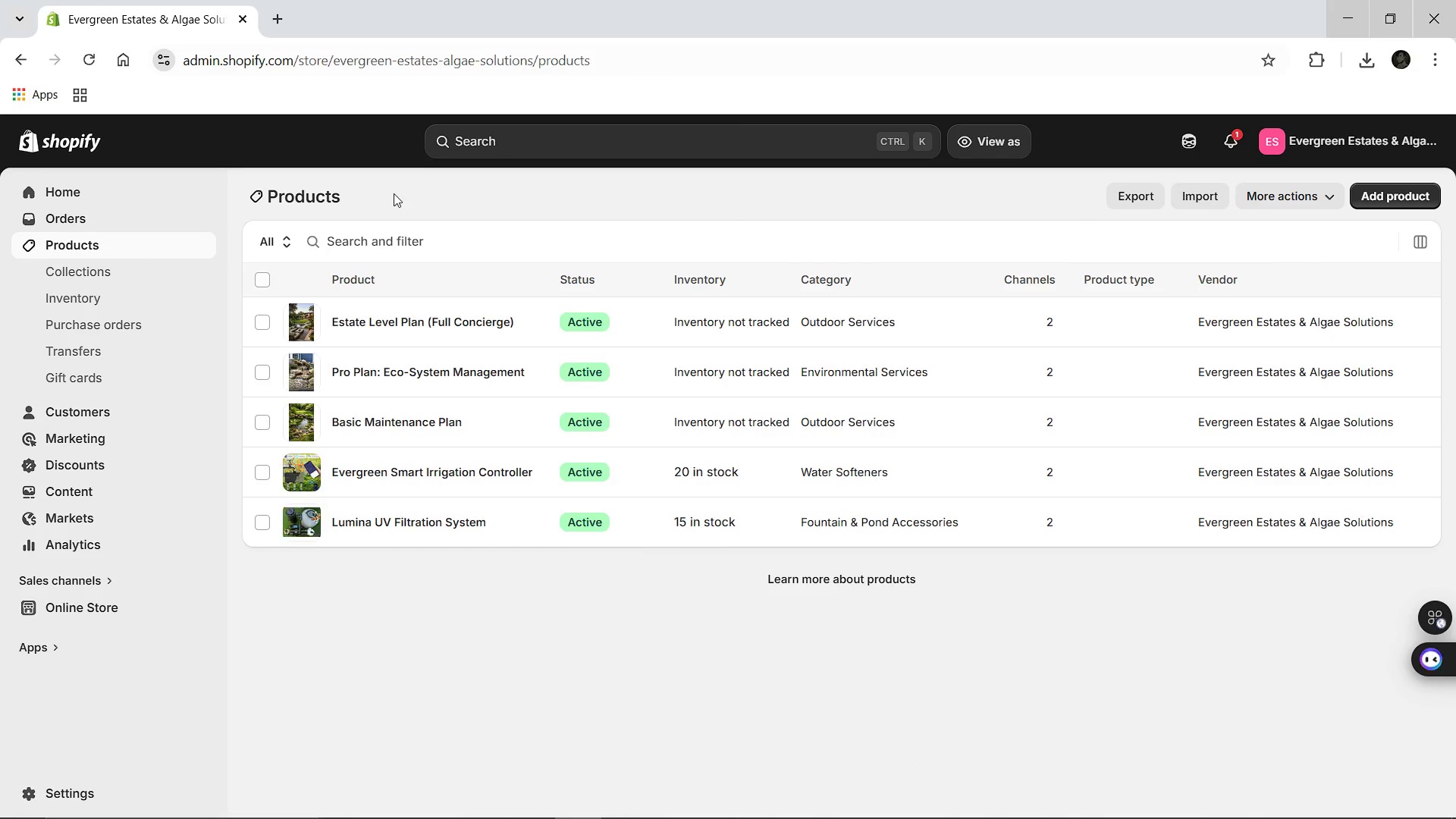 
left_click([400, 418])
 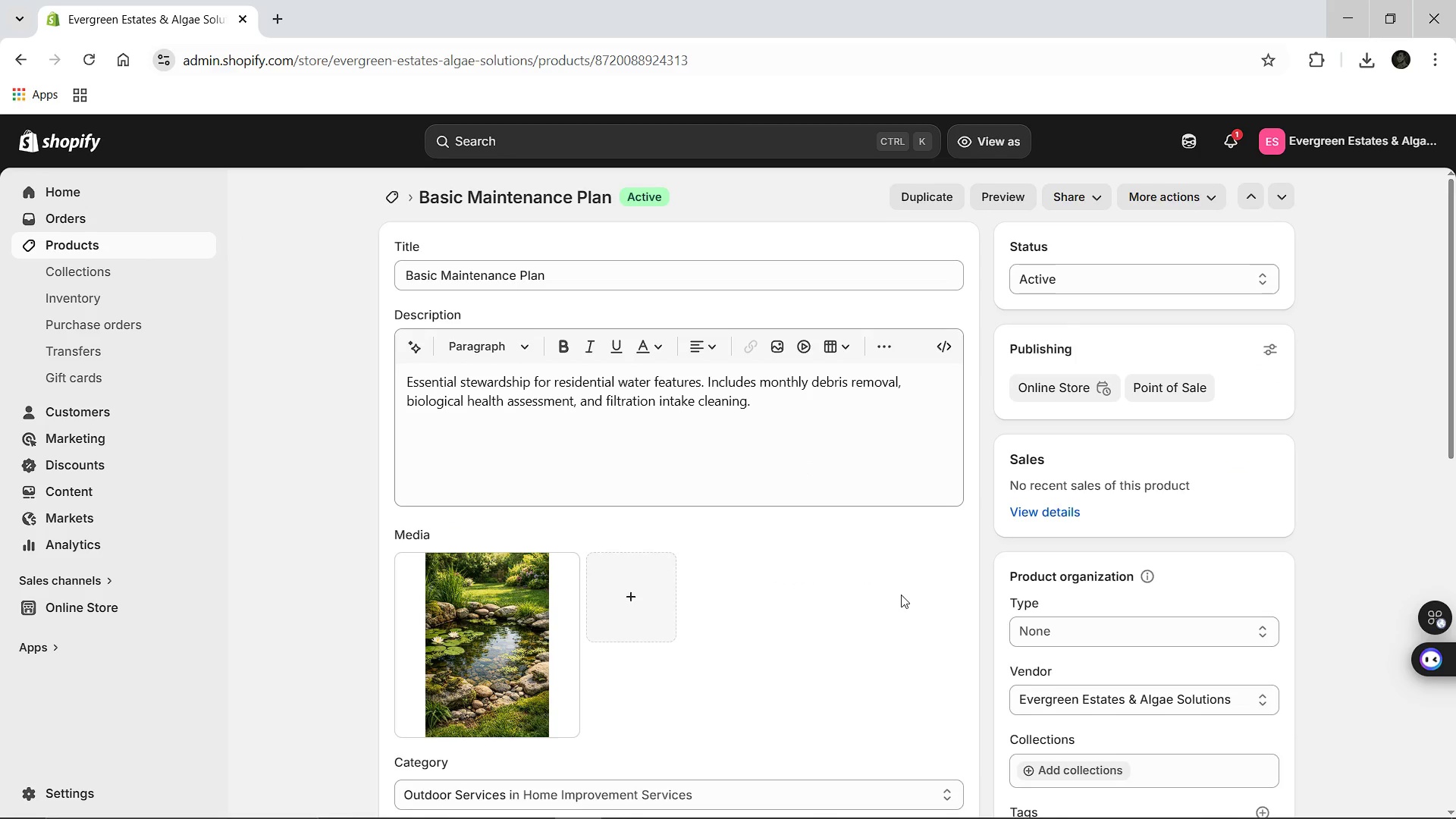 
wait(5.59)
 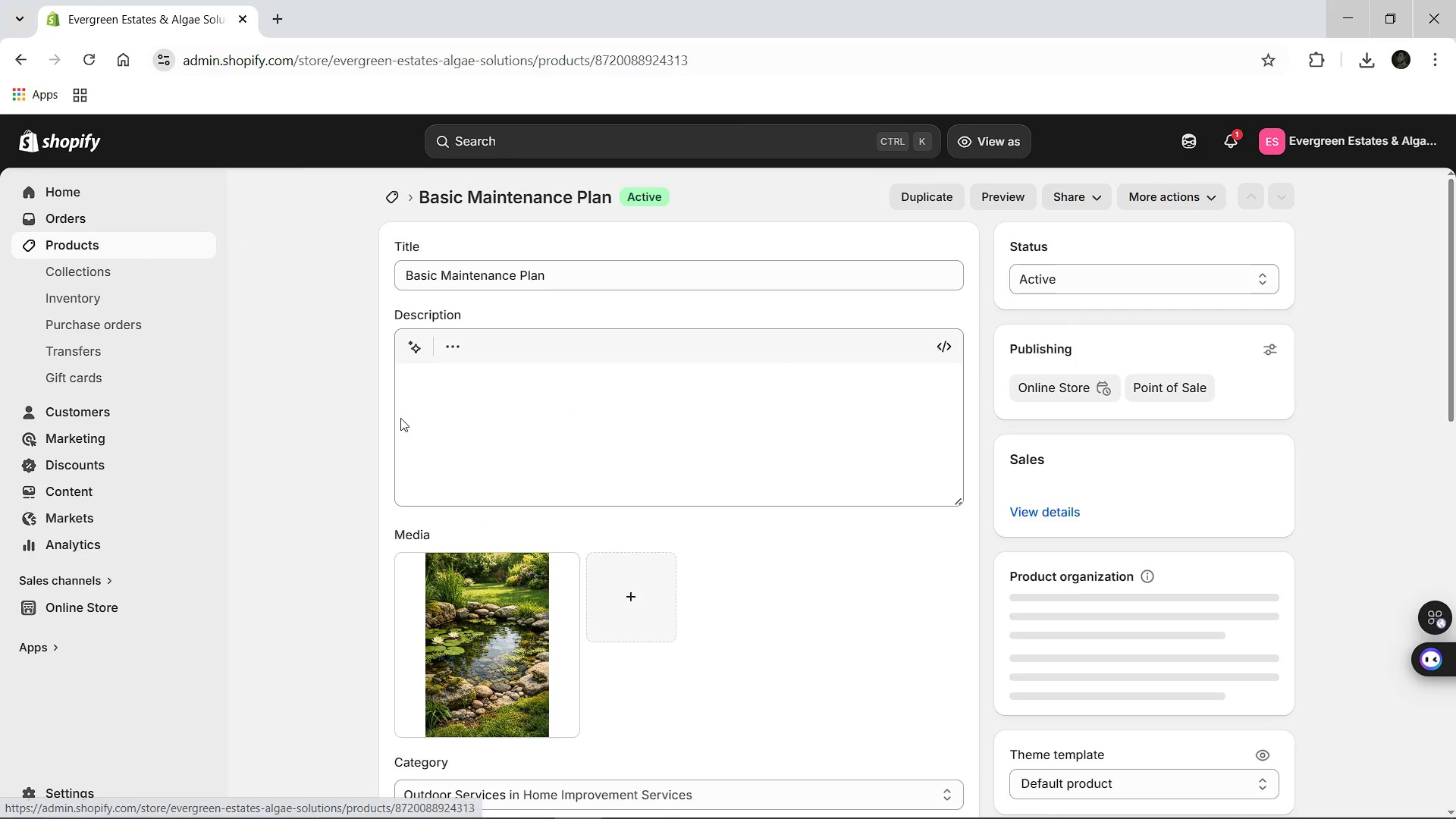 
left_click([456, 615])
 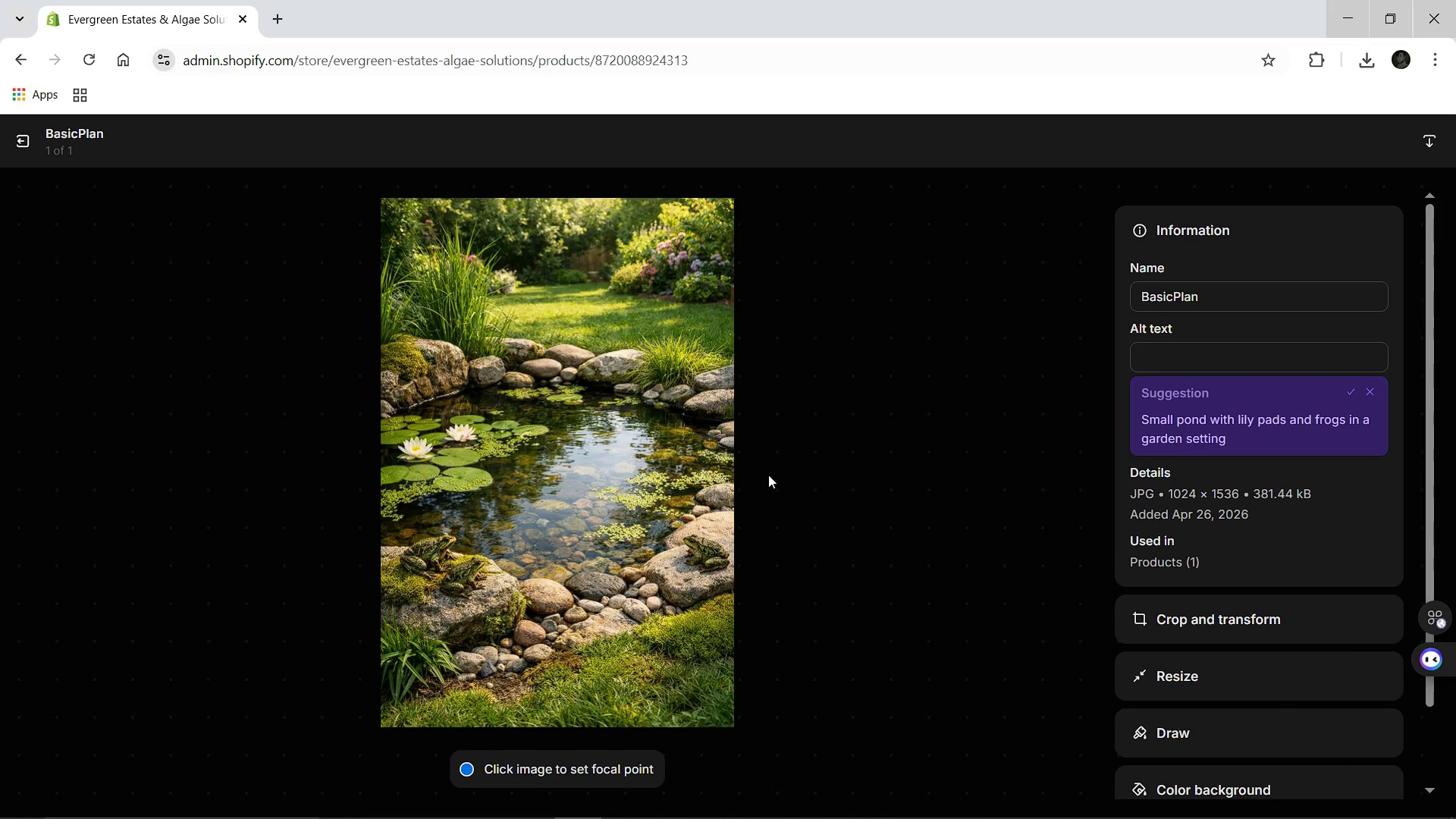 
wait(5.3)
 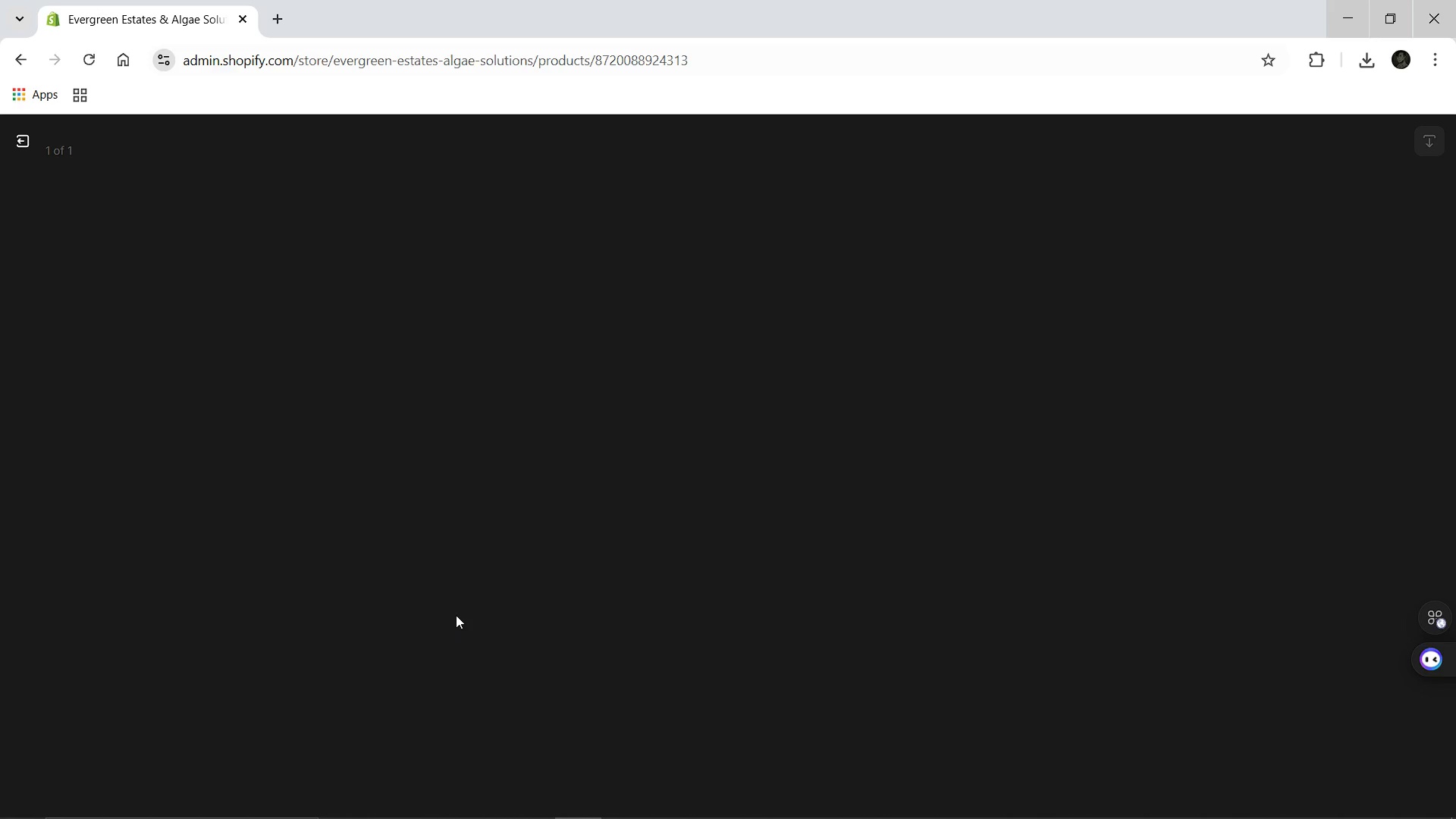 
left_click([1211, 305])
 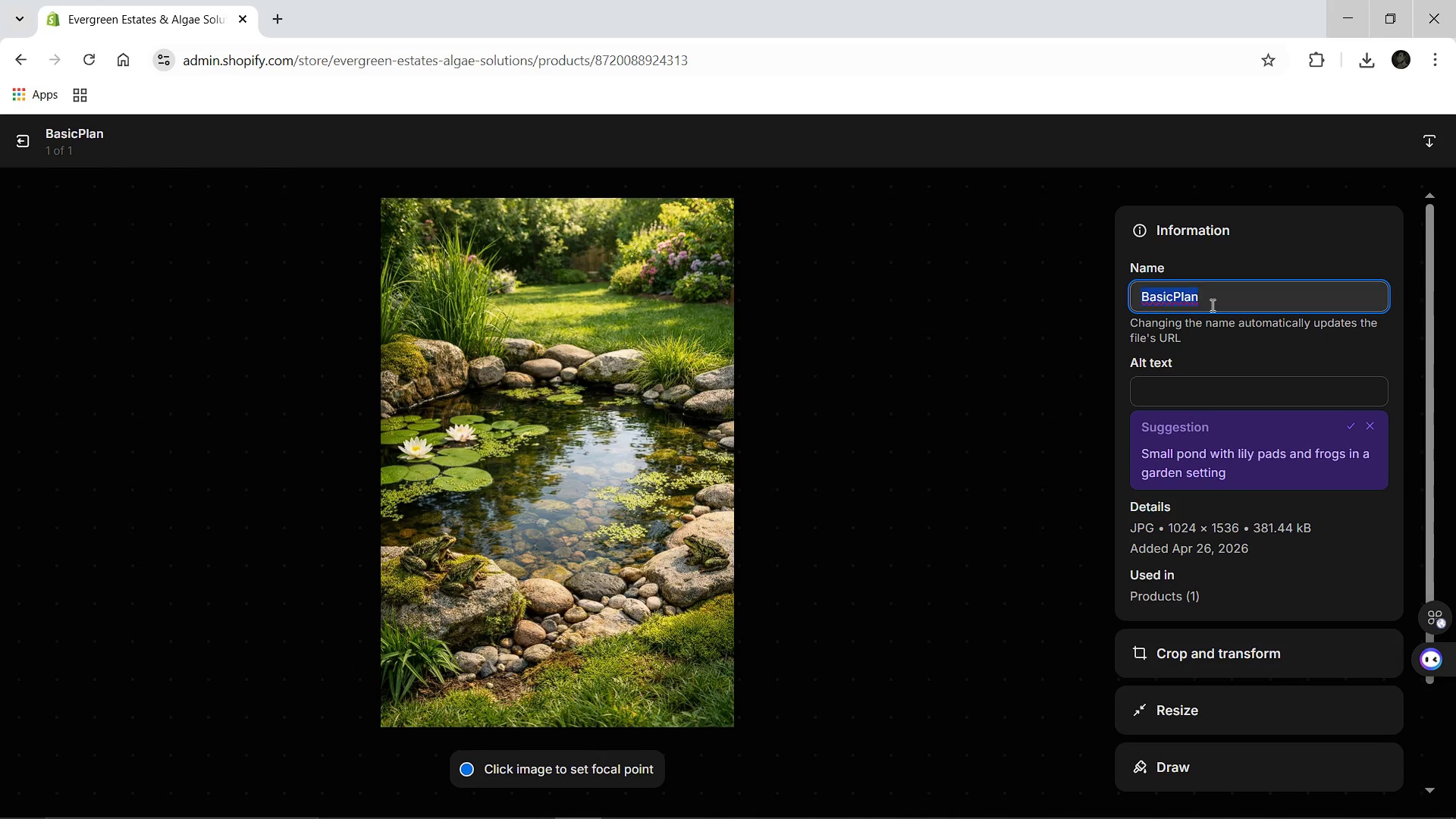 
key(Control+A)
 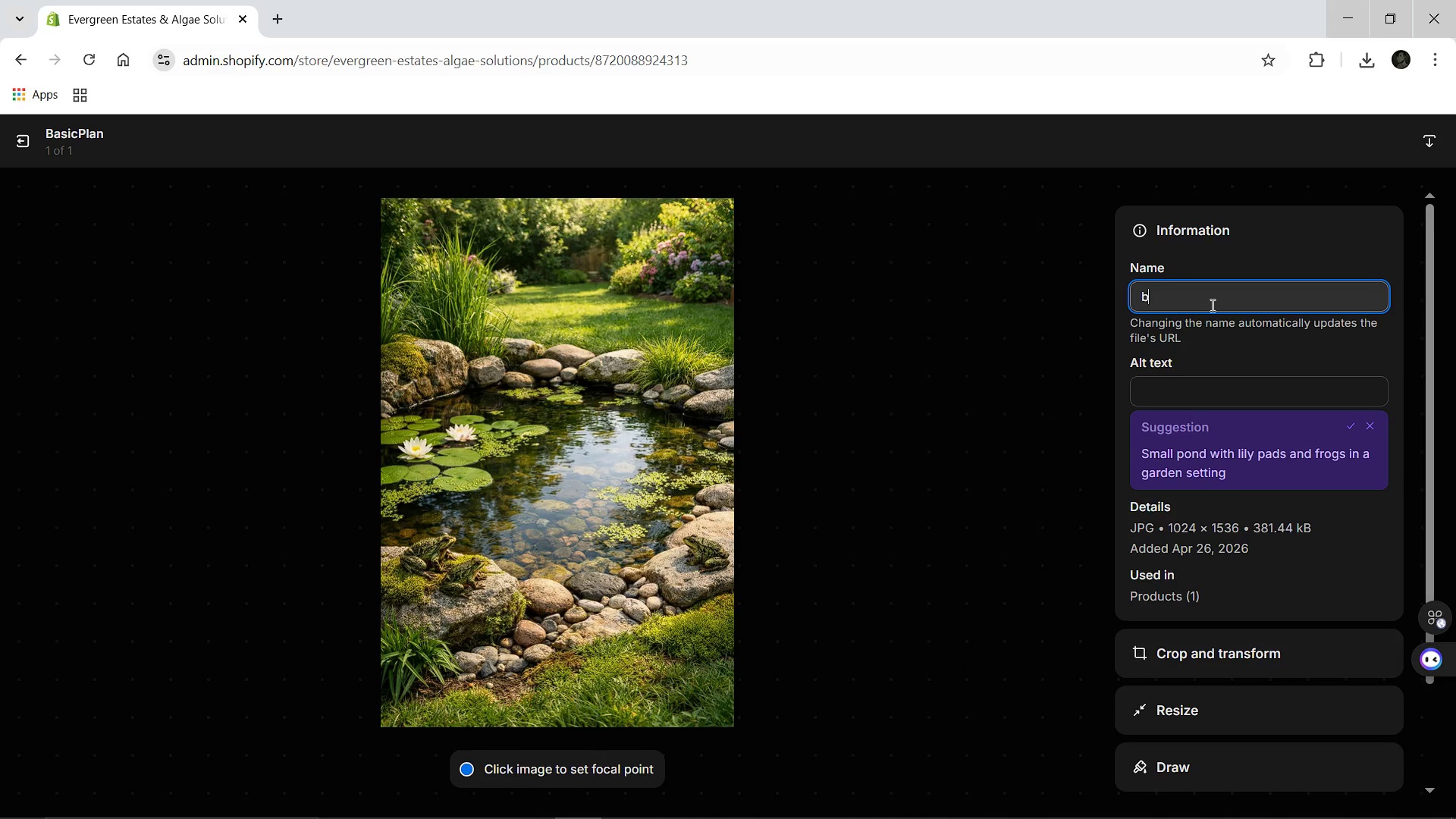 
type(basic-maintenance )
key(Backspace)
type(-service)
 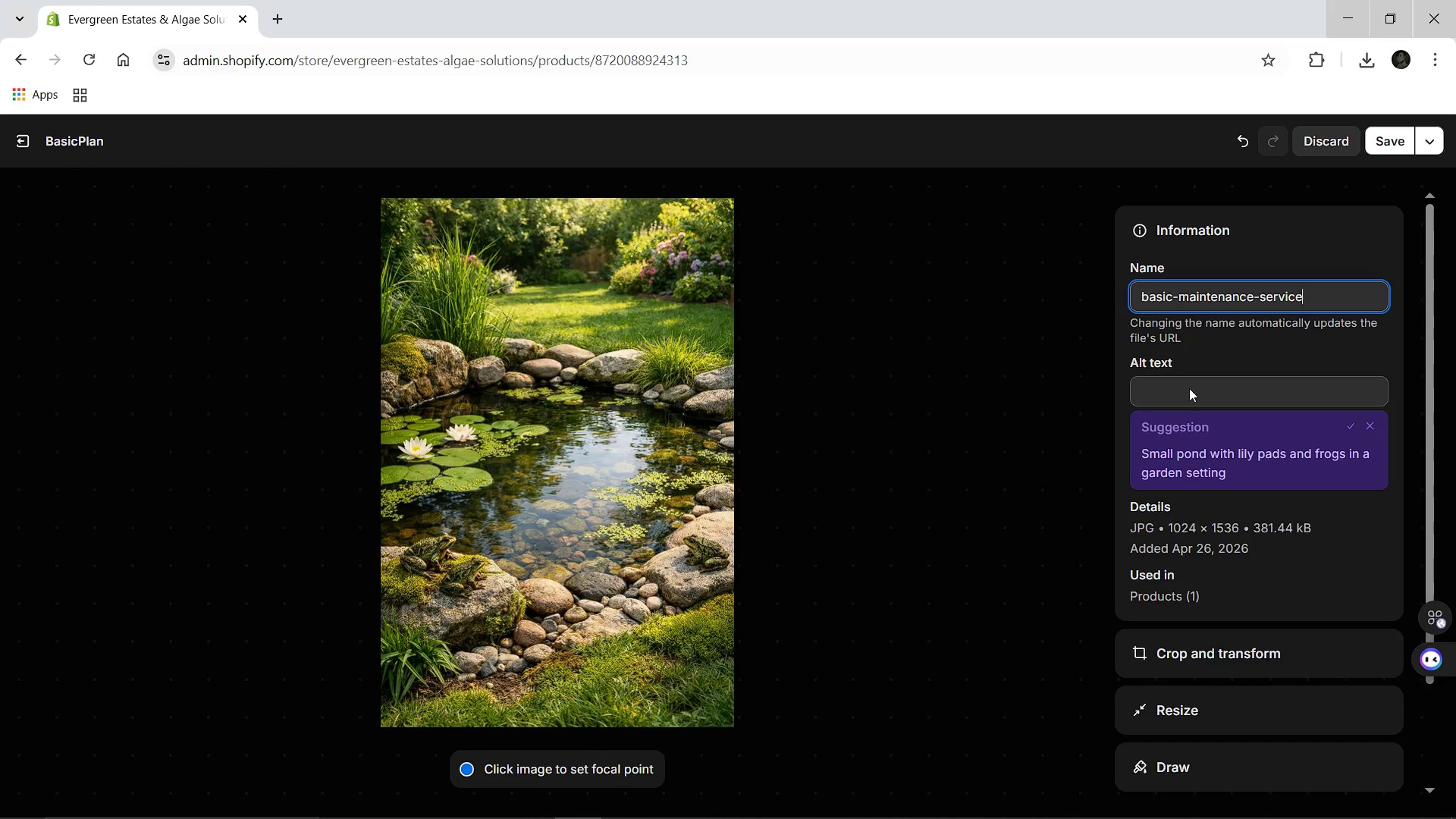 
left_click([1189, 388])
 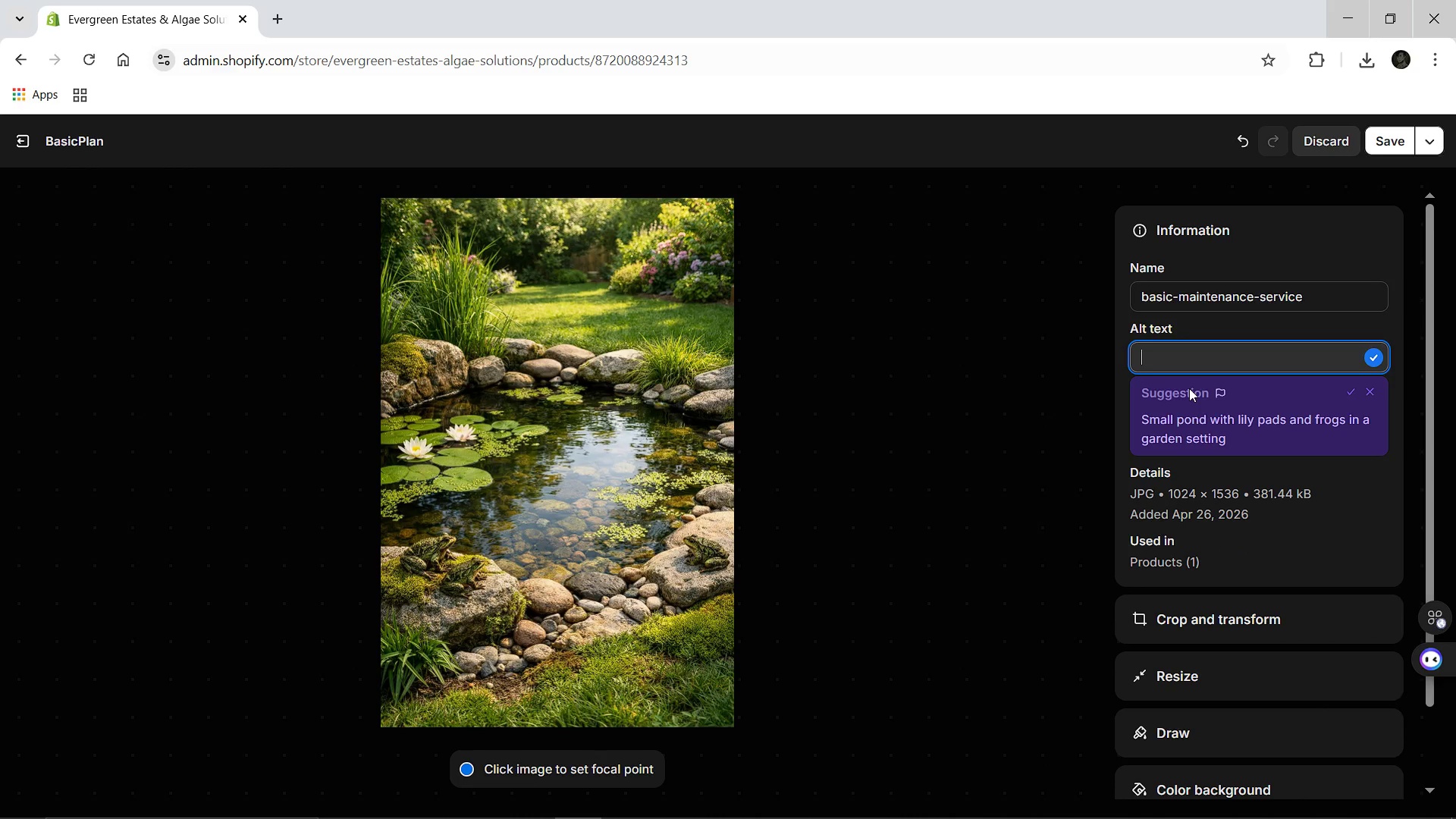 
type(Redintial ponnd maintenace ic)
key(Backspace)
type(ncluding derbis remob)
key(Backspace)
type(val and biological health checks.)
 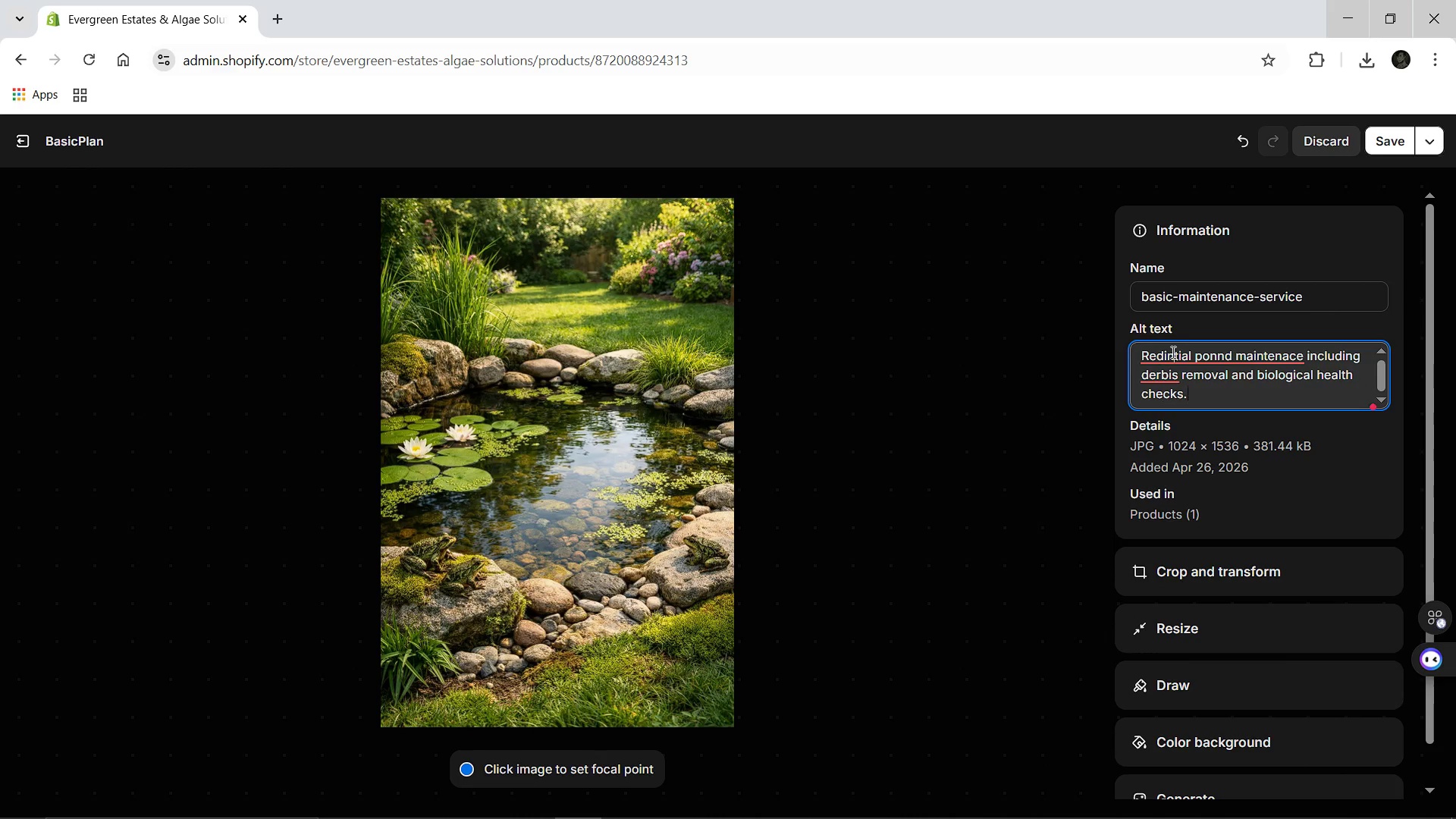 
left_click([1172, 352])
 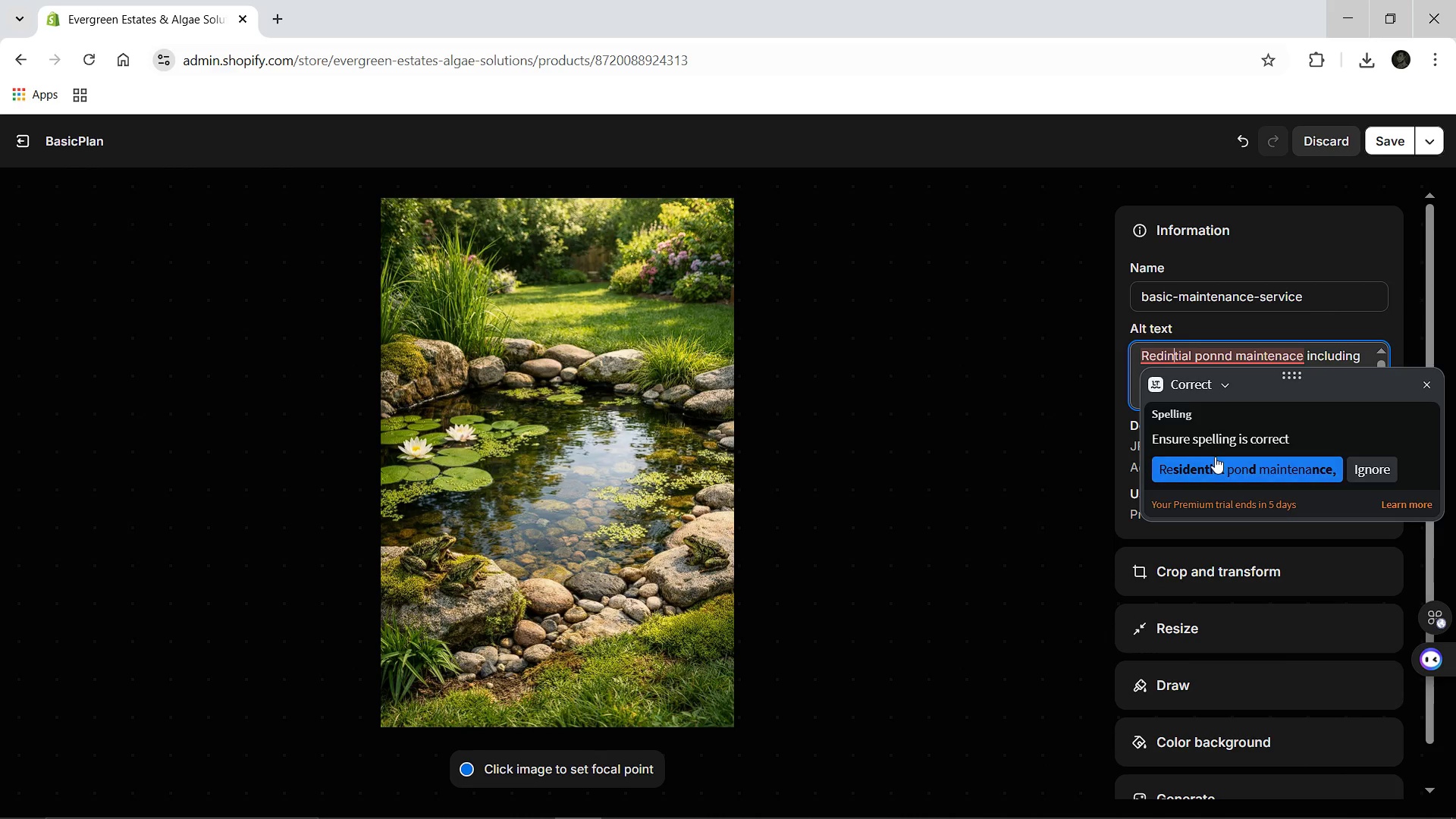 
left_click([1215, 457])
 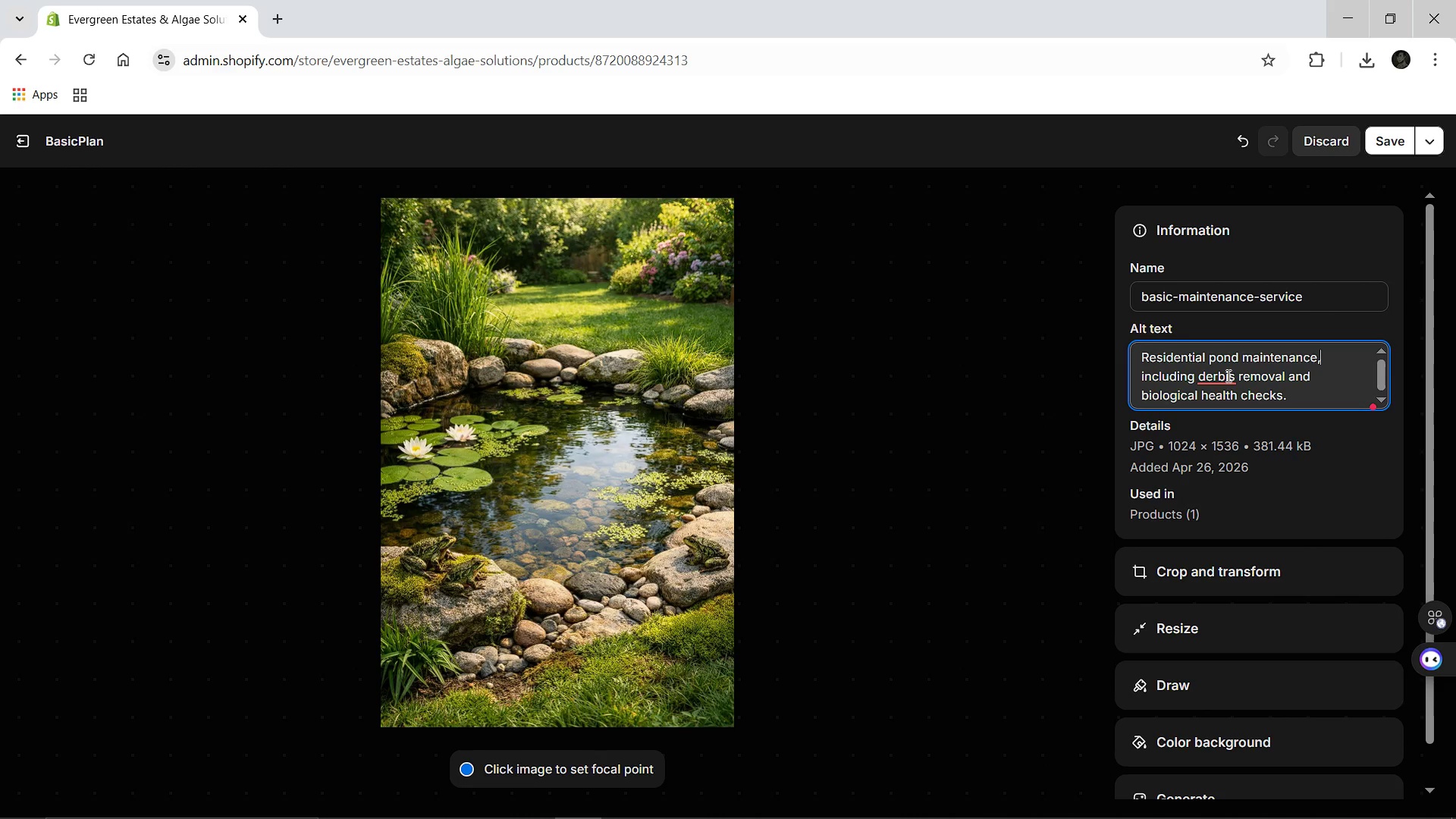 
left_click([1227, 375])
 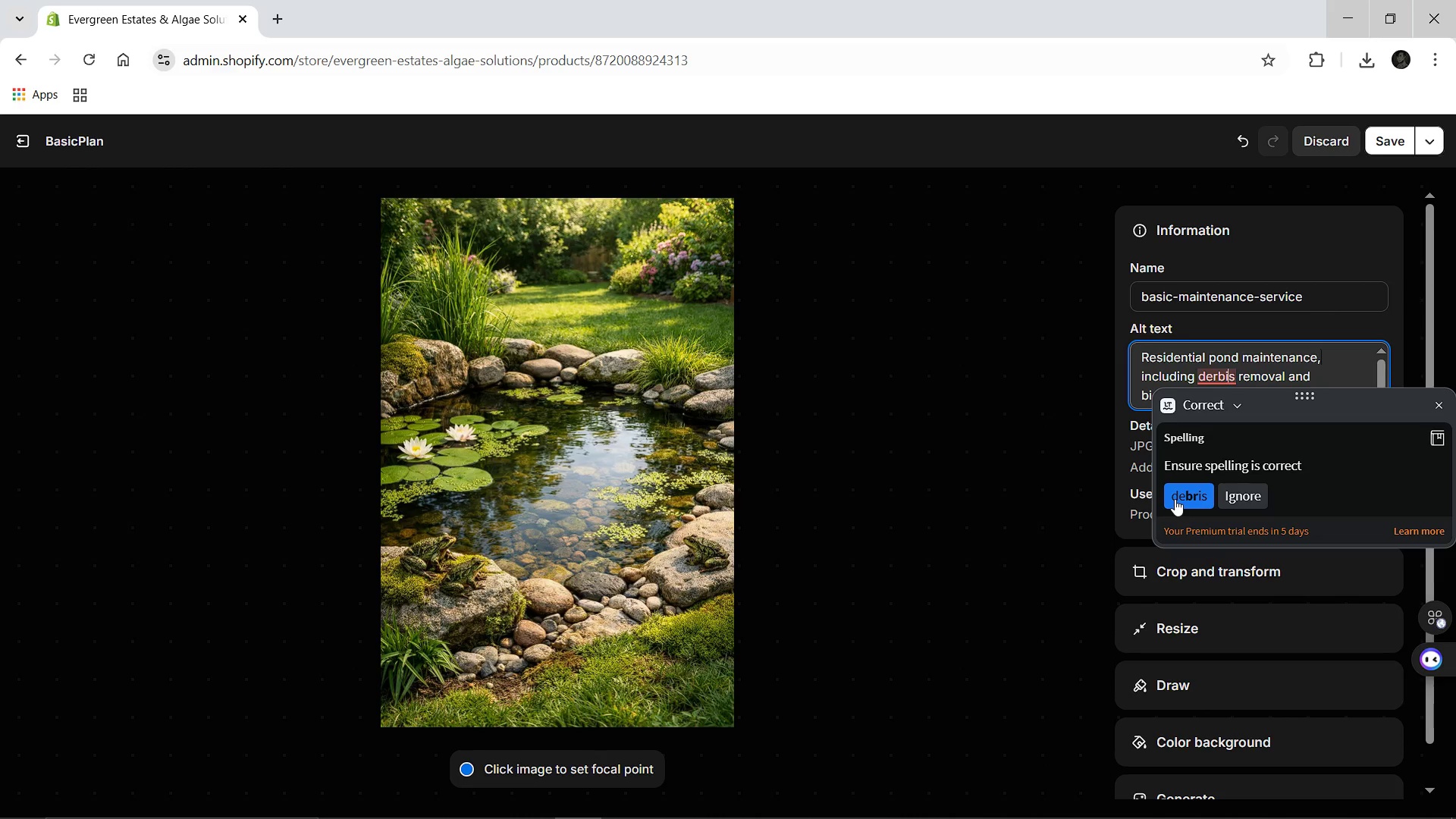 
left_click([1175, 499])
 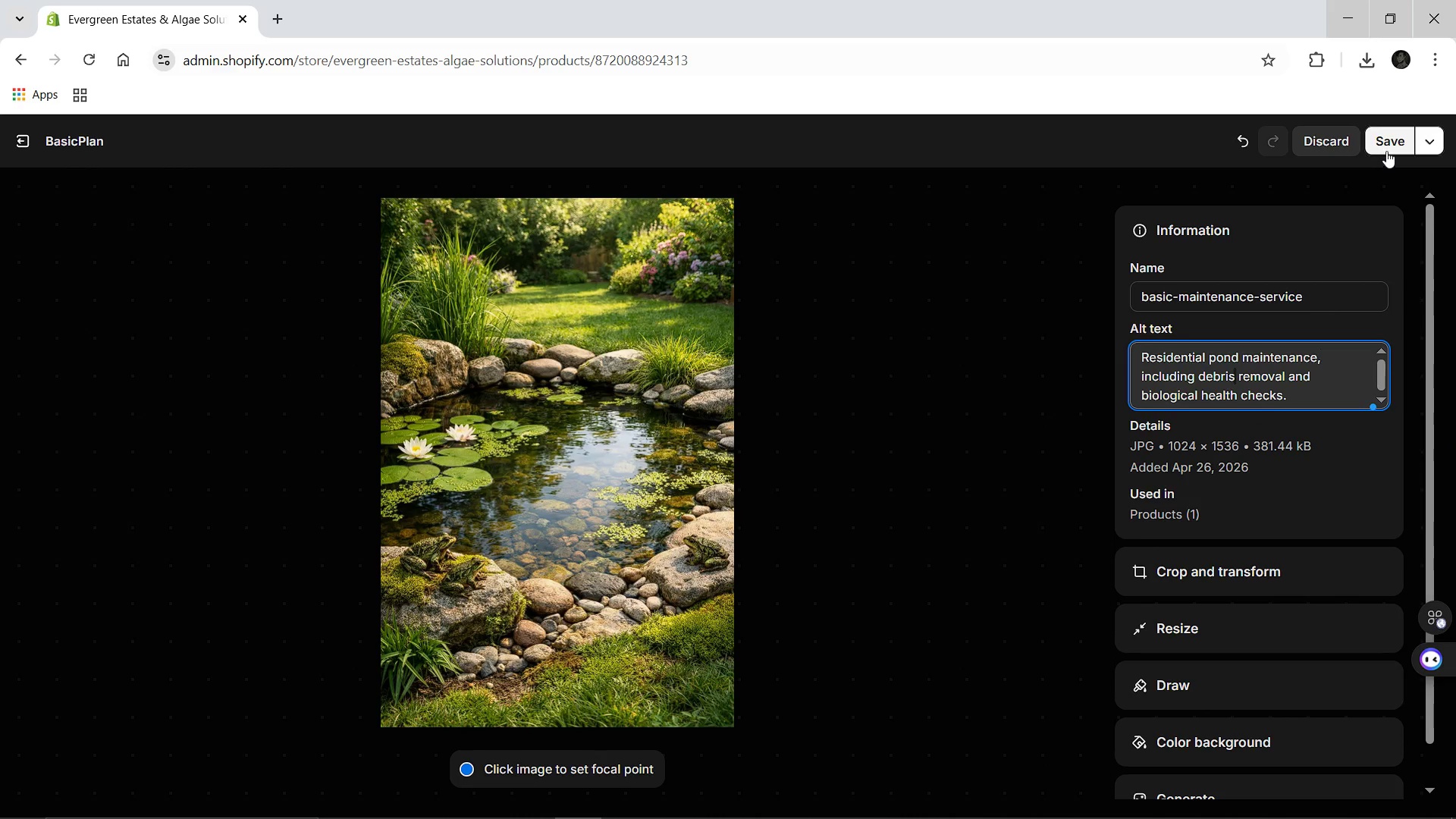 
left_click([1386, 151])
 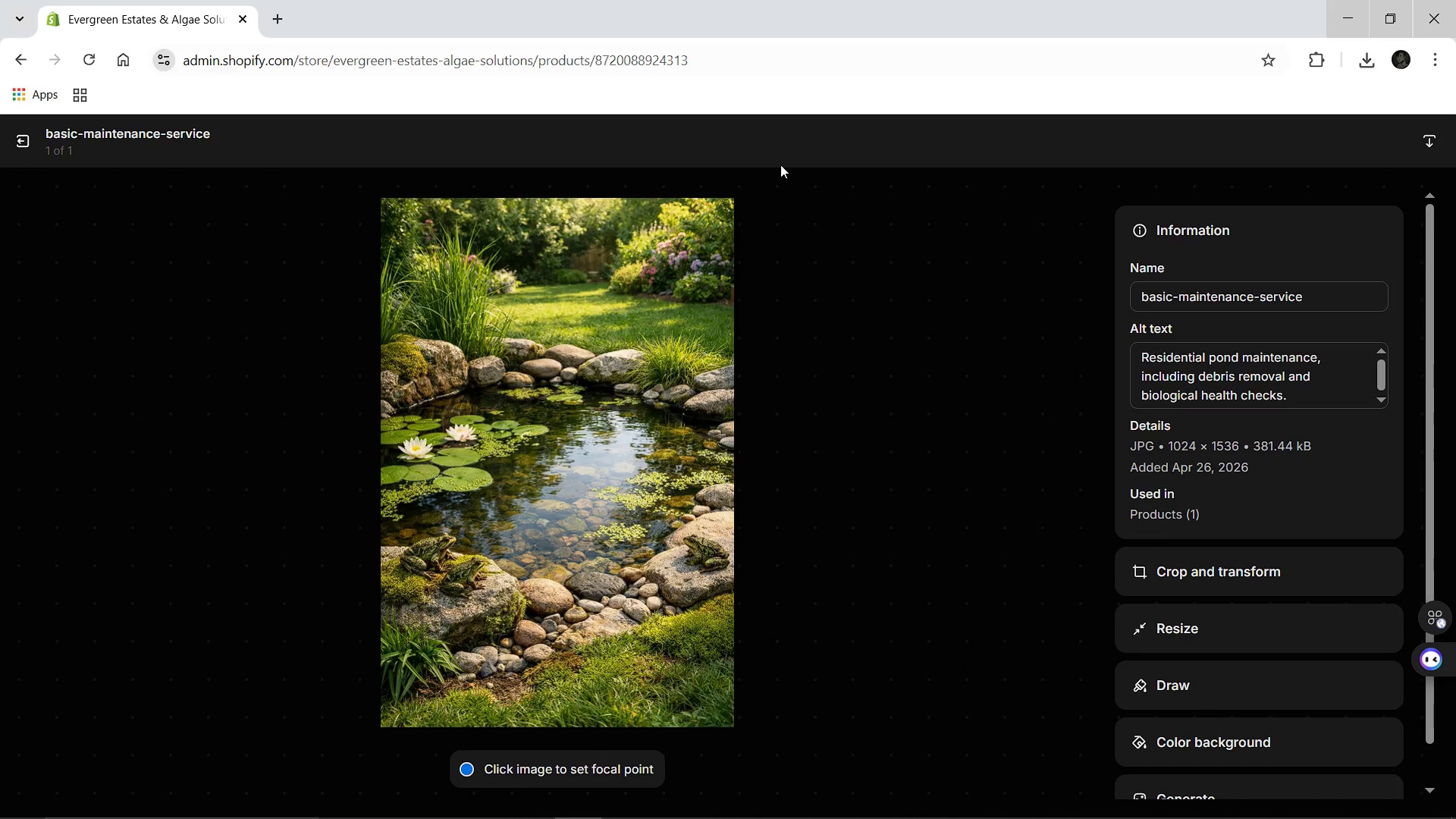 
wait(7.58)
 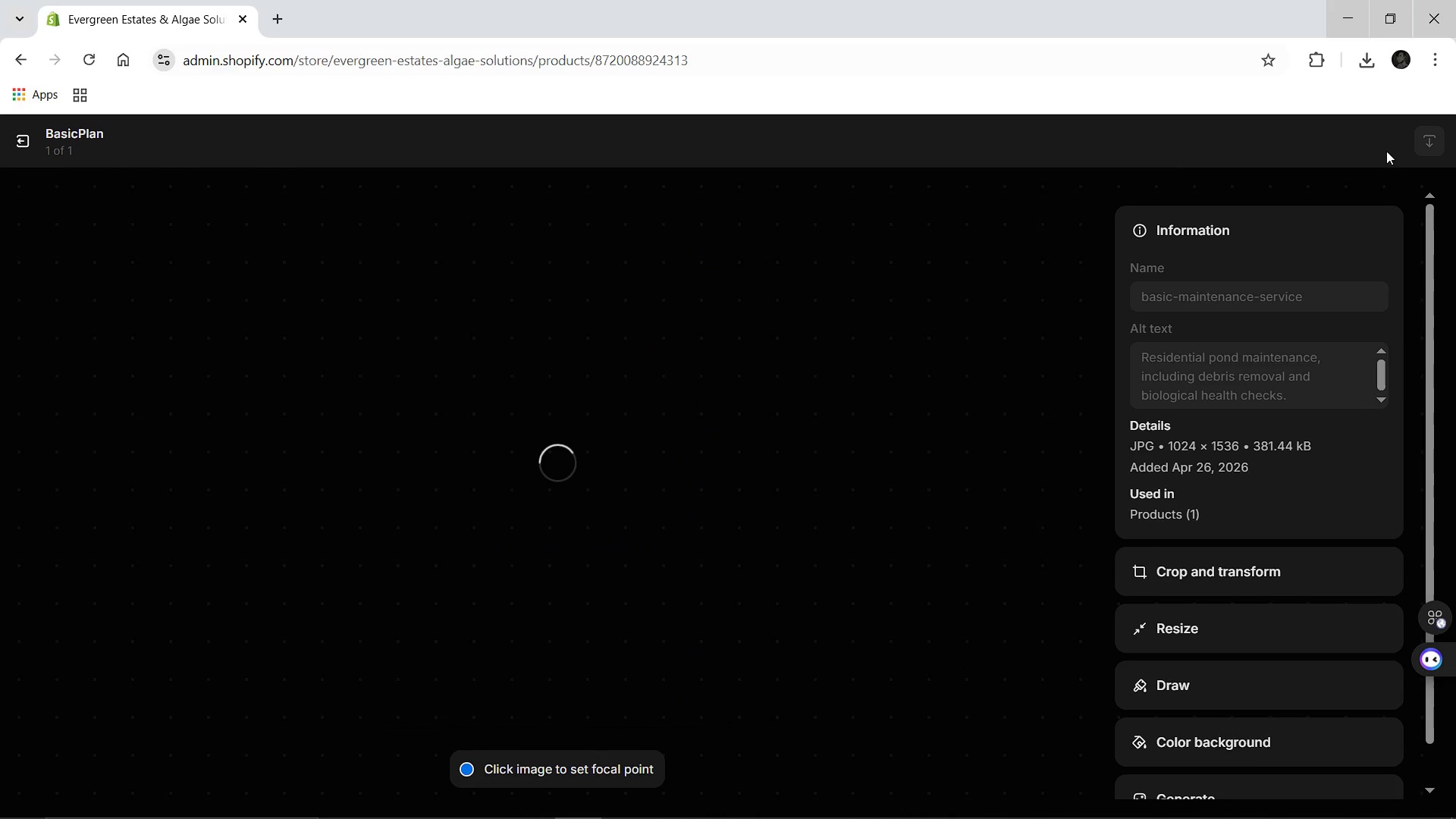 
left_click([15, 143])
 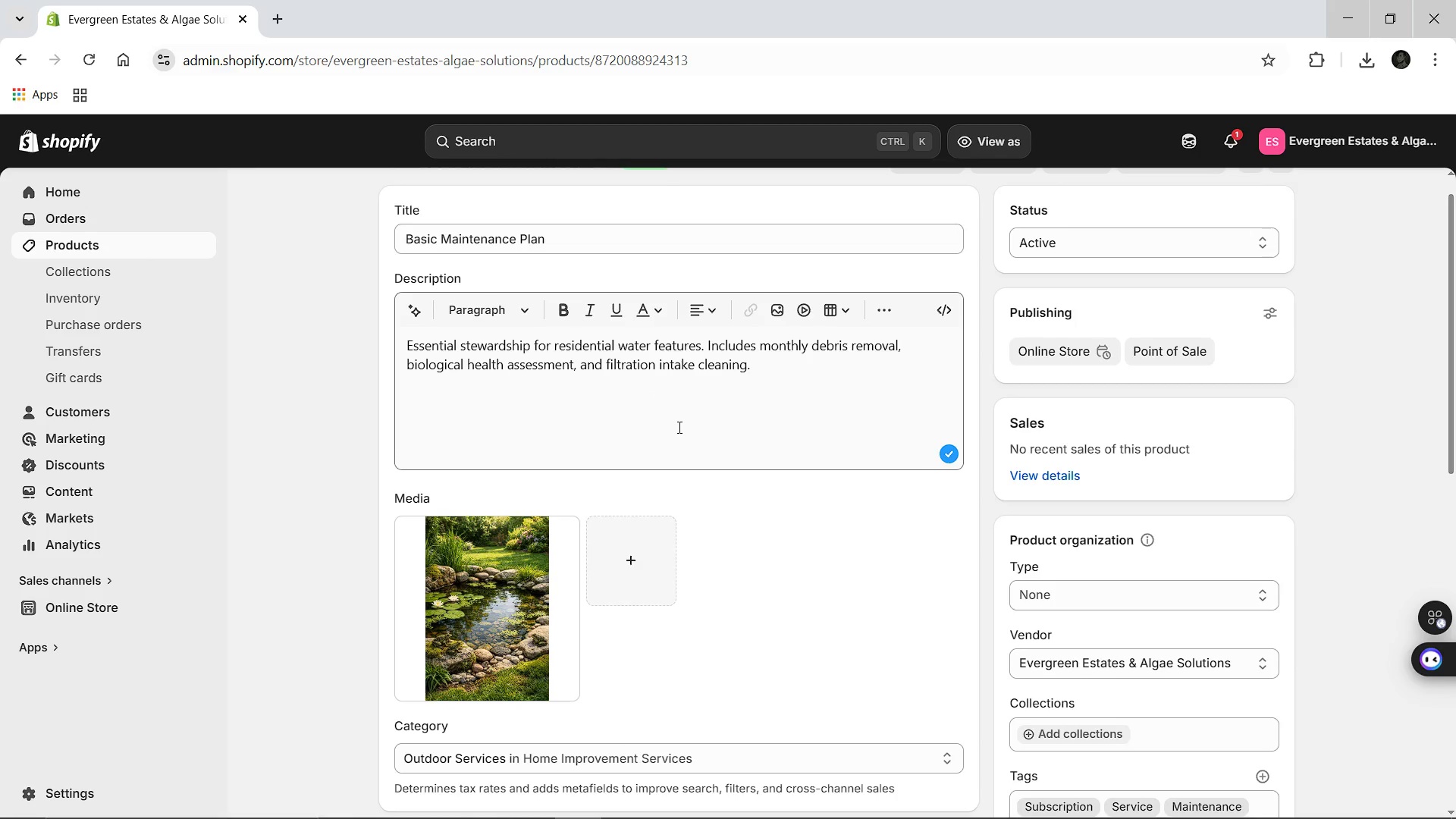 
wait(7.5)
 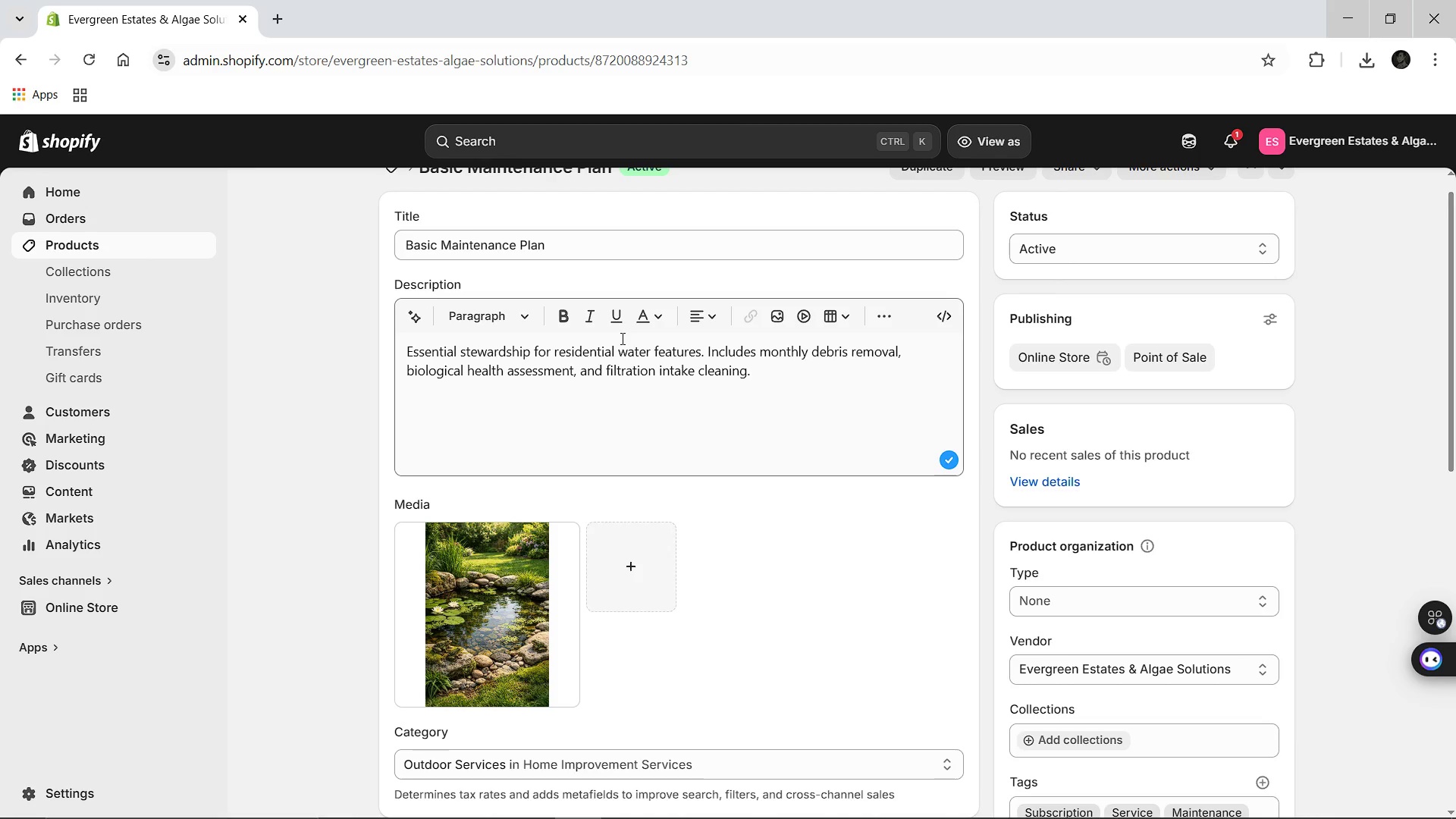 
left_click([394, 200])
 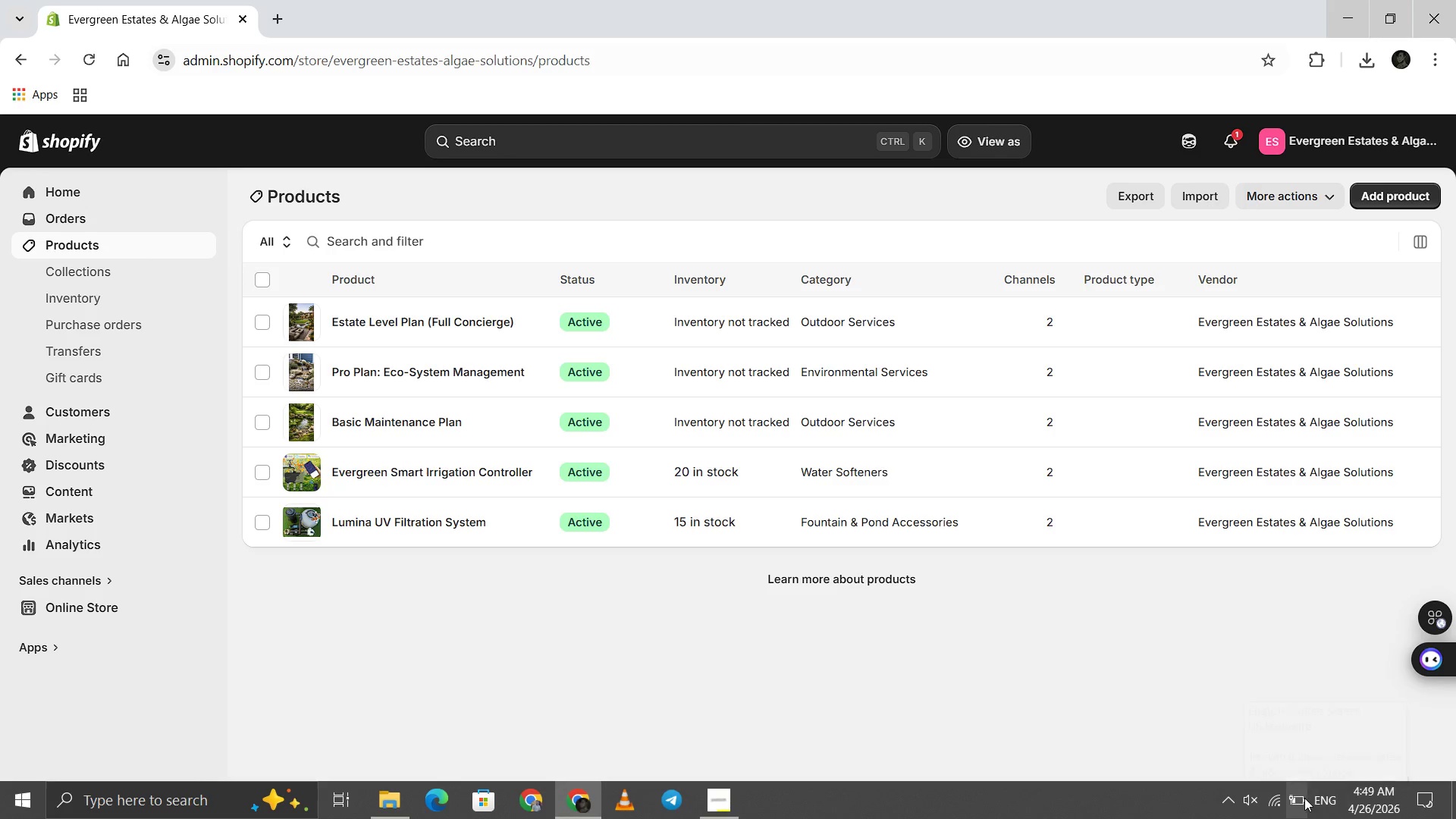 
left_click([1302, 798])
 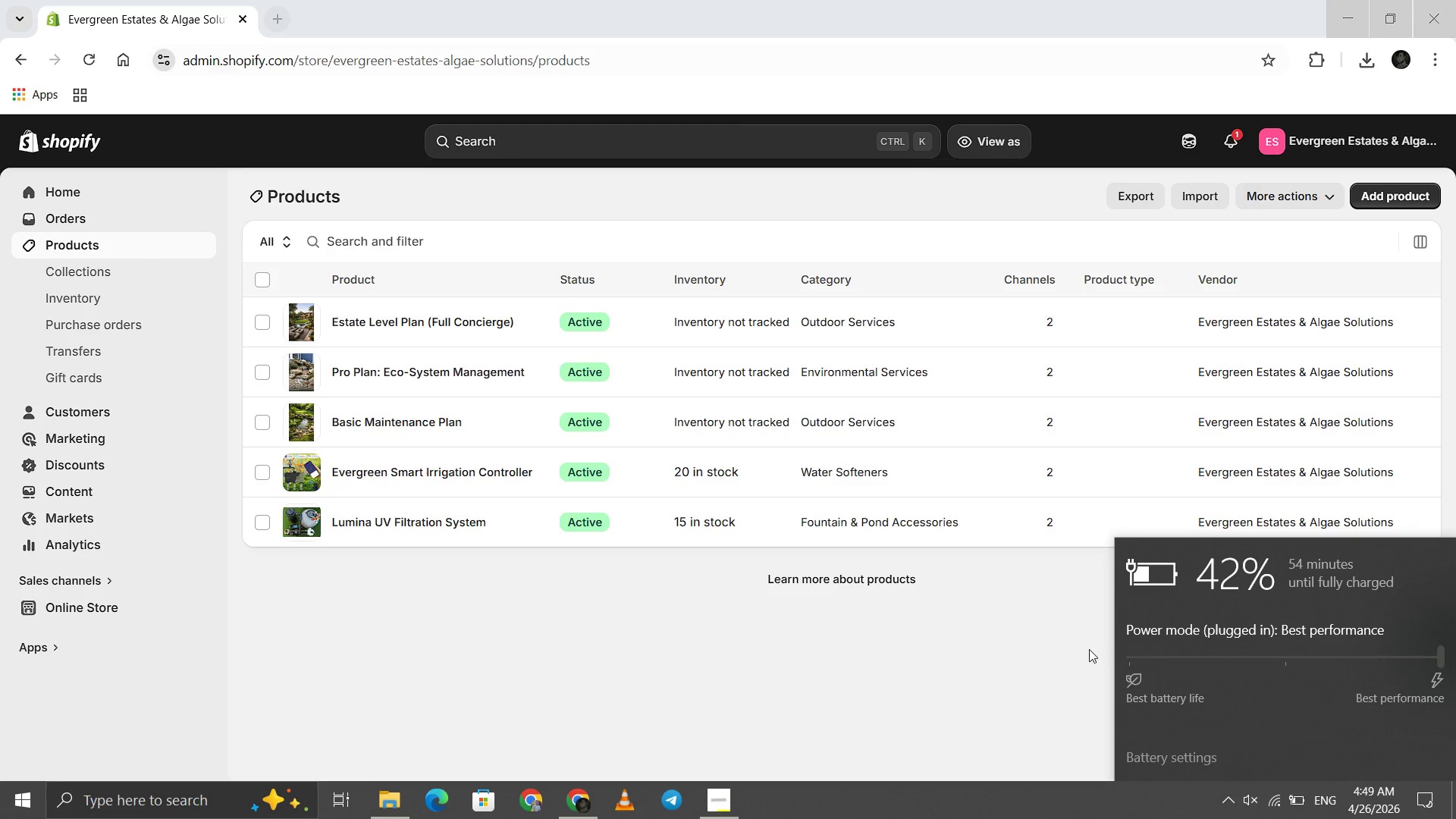 
left_click([805, 686])
 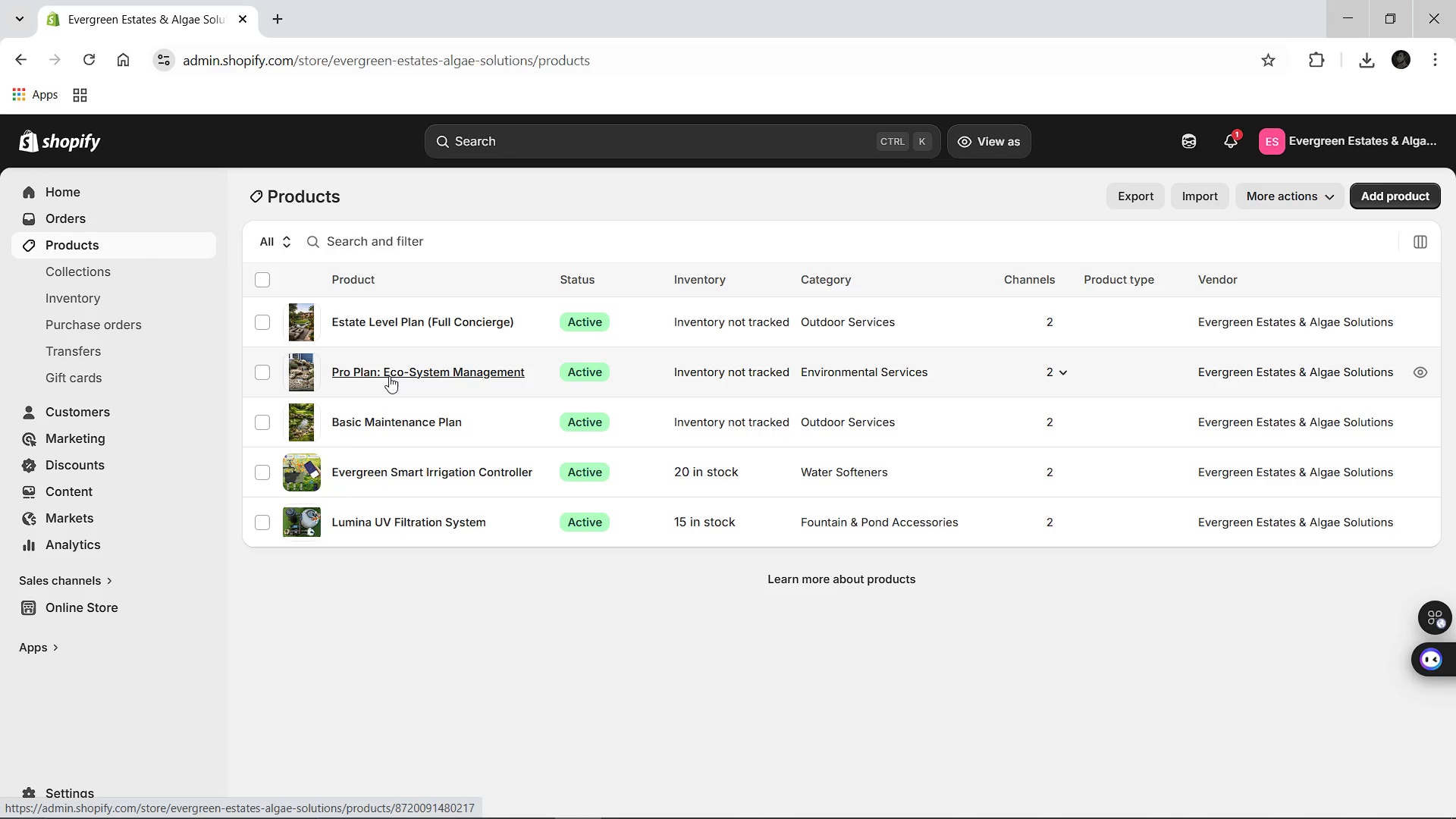 
left_click([389, 376])
 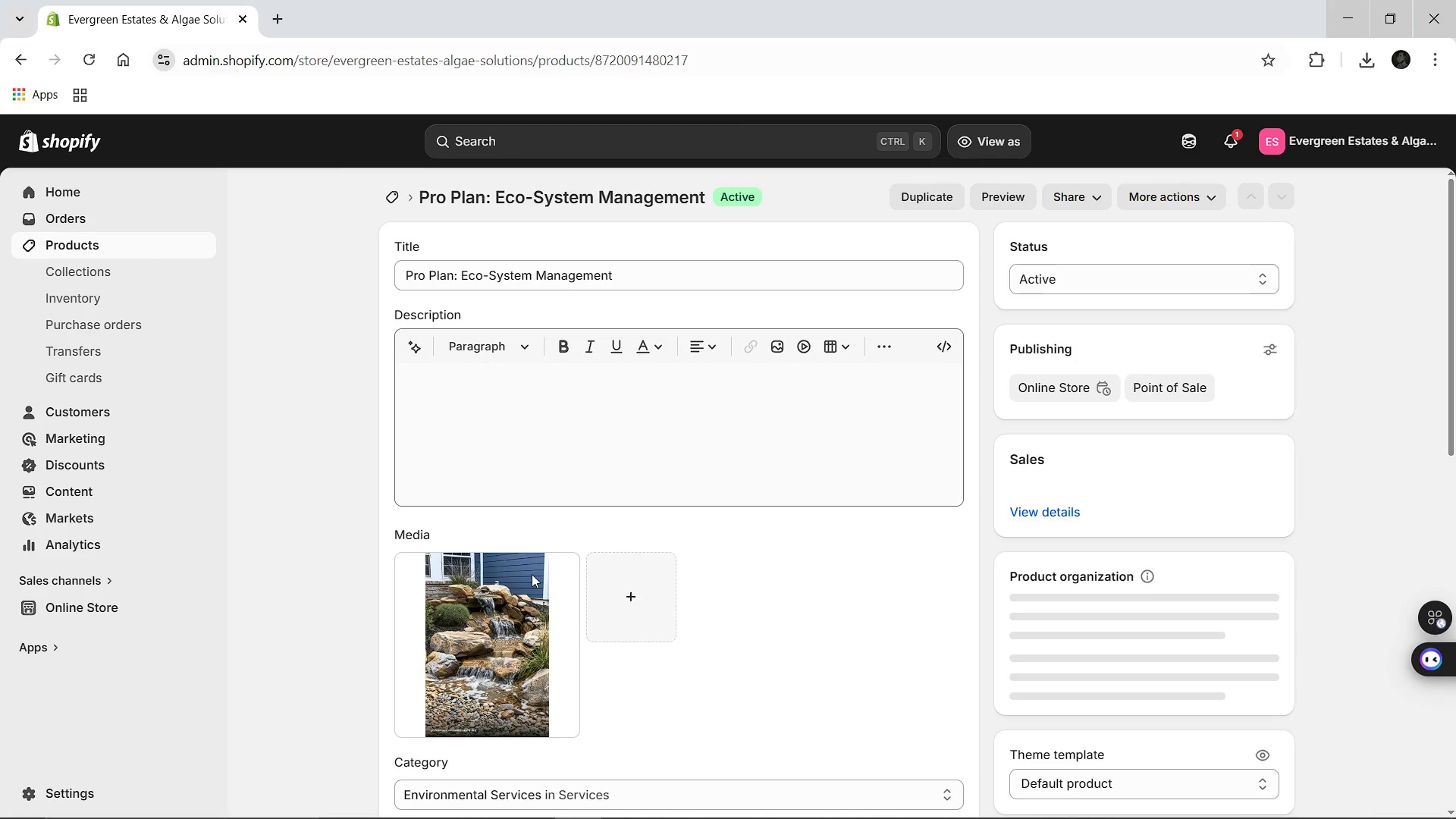 
left_click([501, 628])
 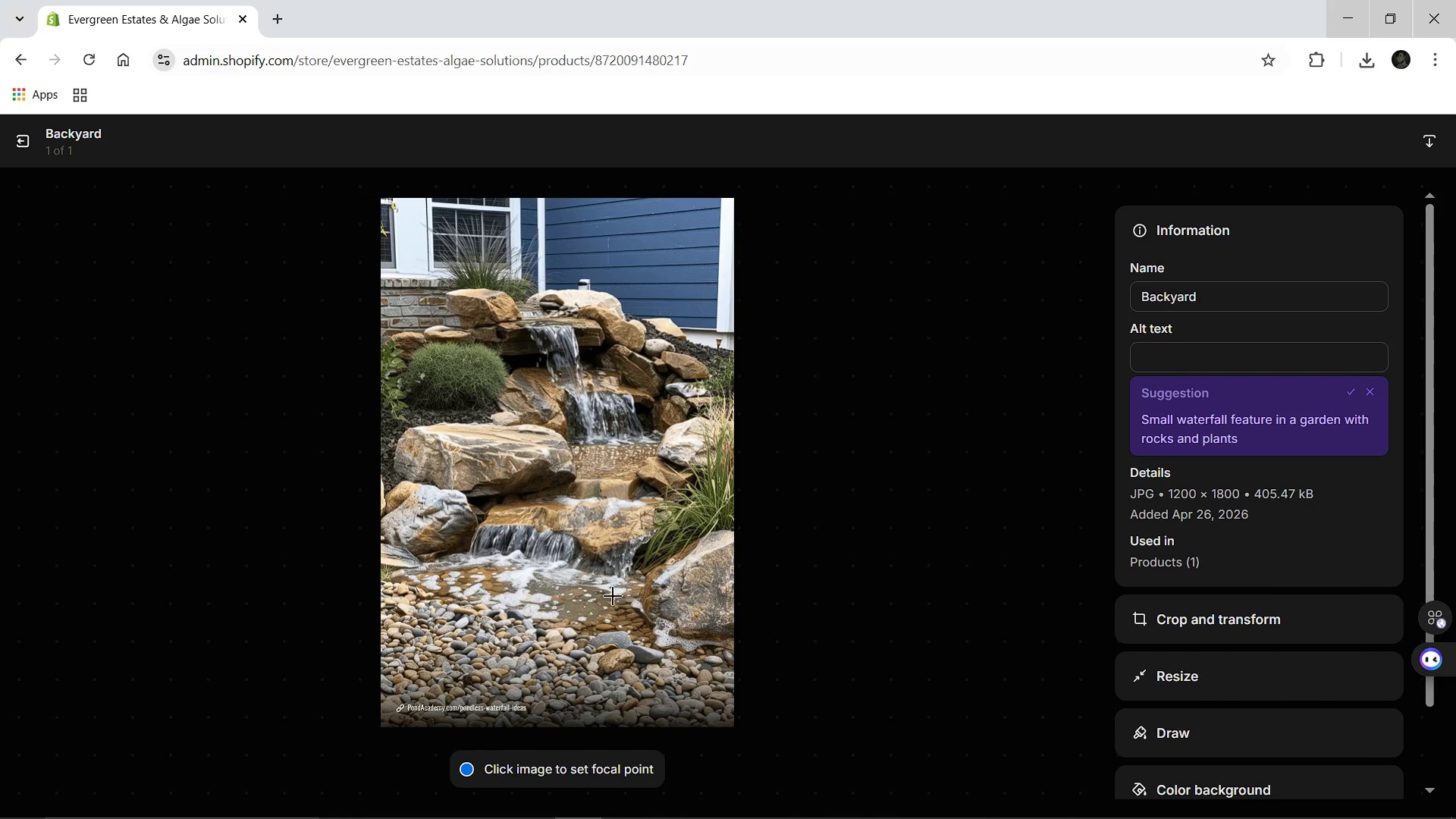 
wait(7.3)
 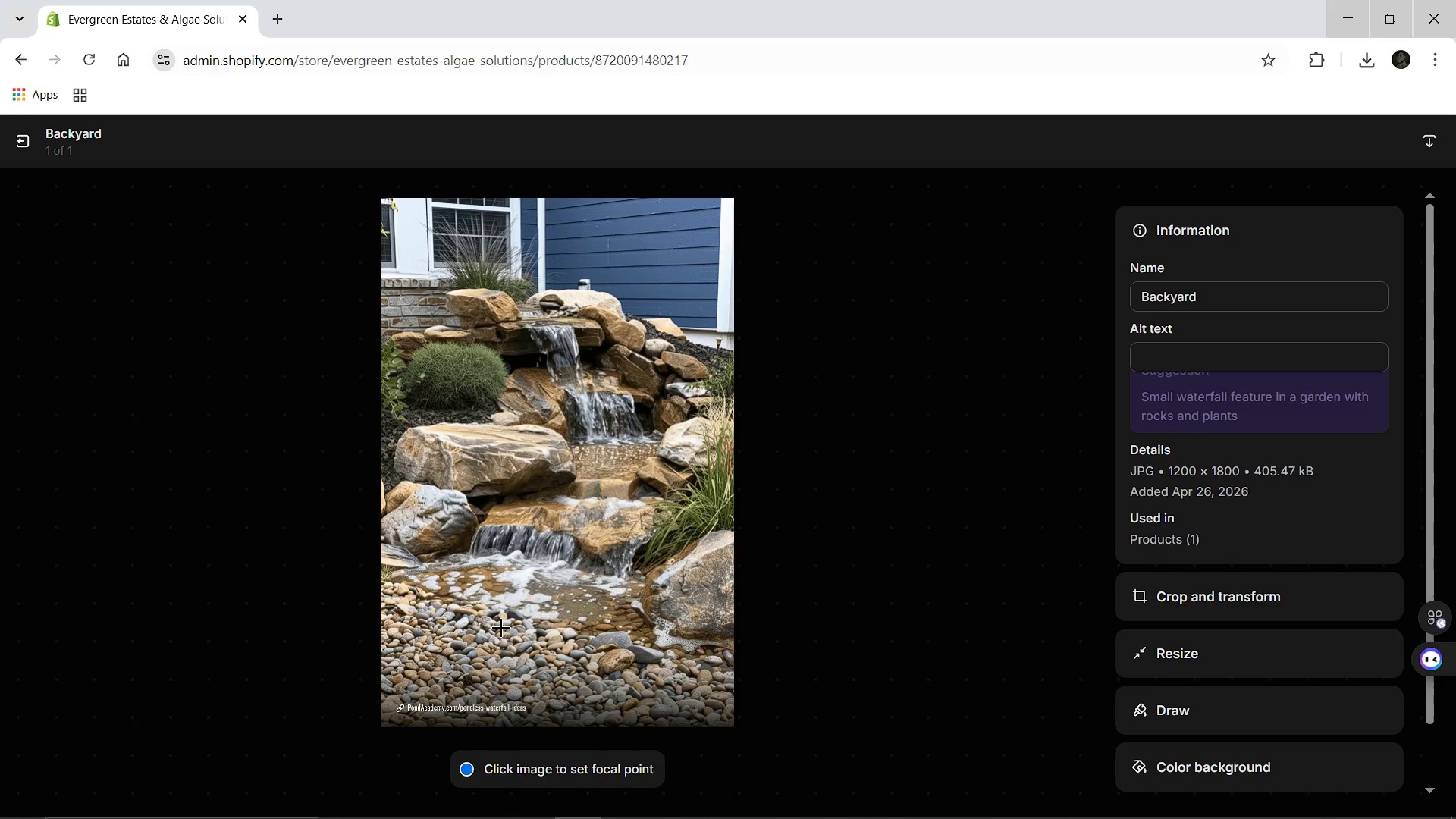 
left_click([1204, 283])
 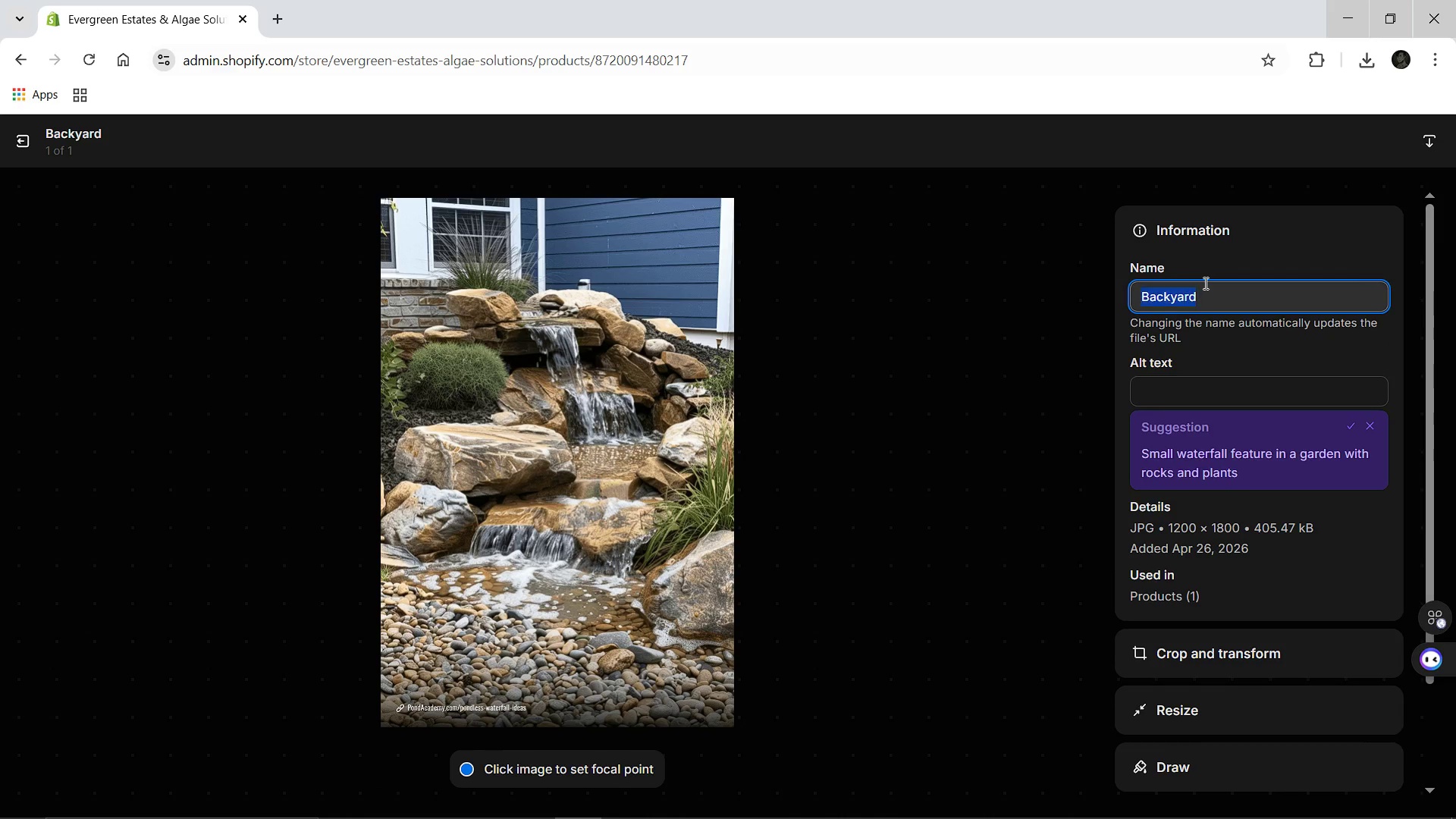 
key(Control+A)
 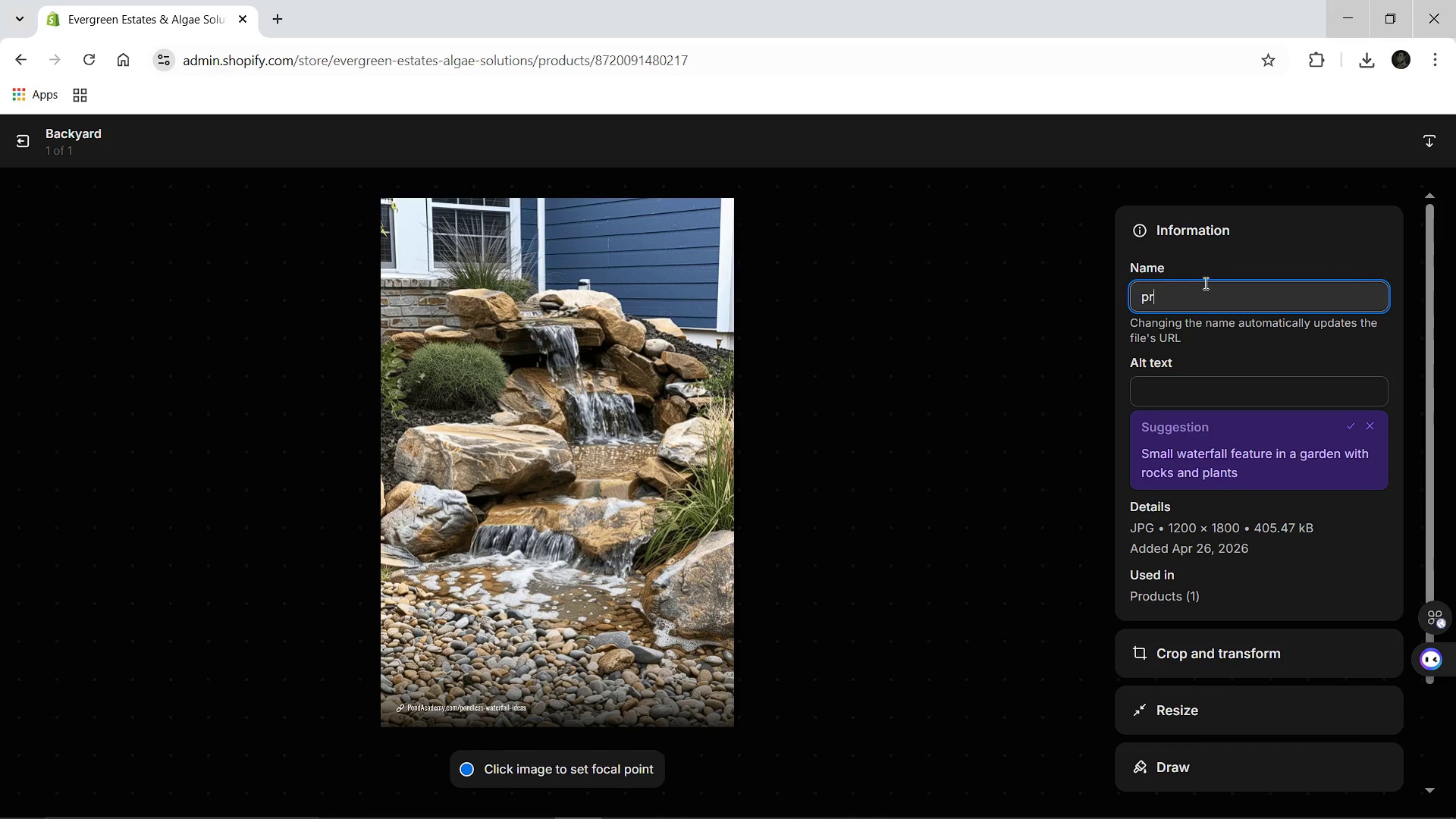 
type(pro-ecosystem-management)
 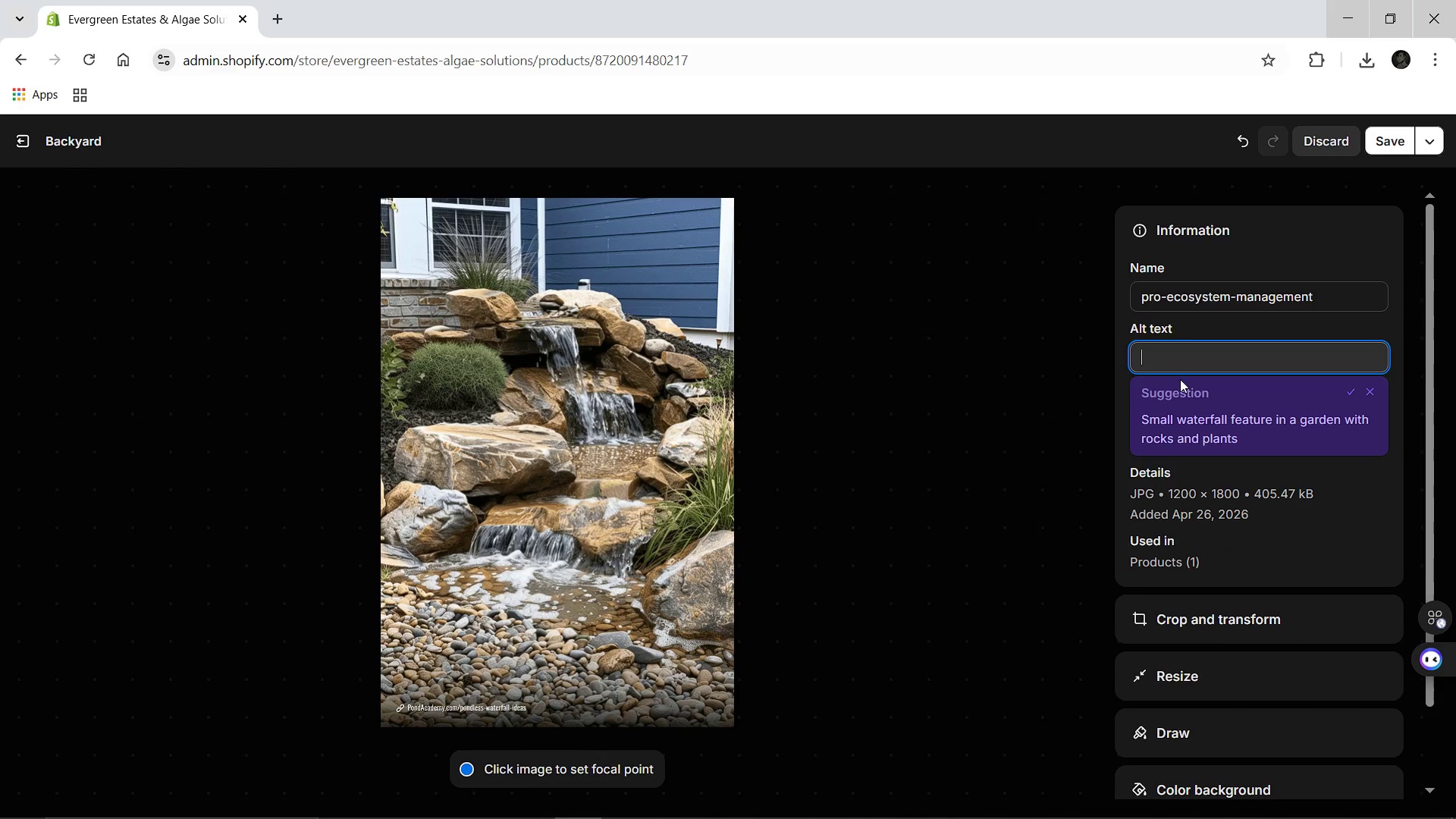 
left_click([1180, 379])
 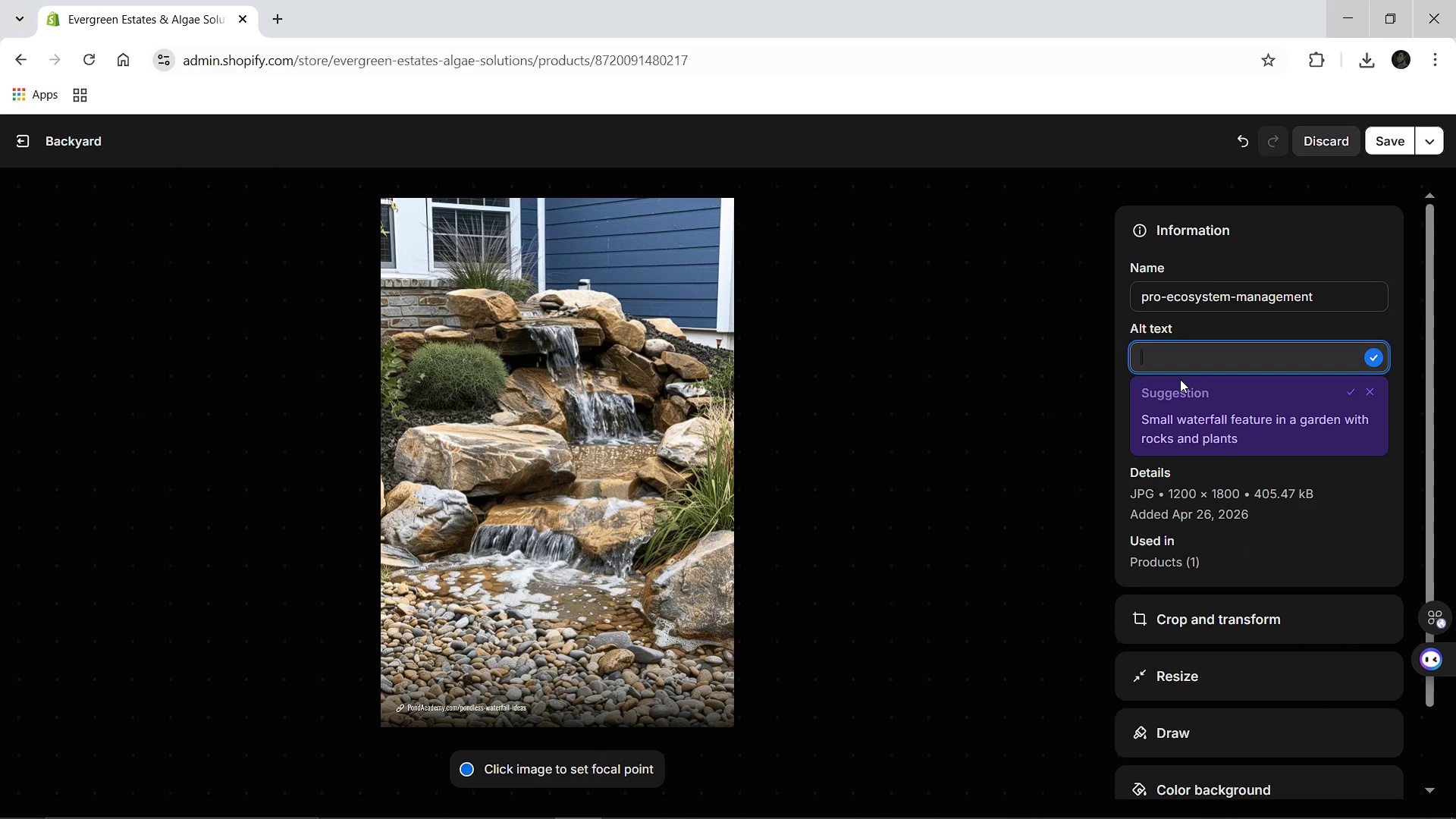 
type(Advanced ecosystem mangemnt featuring algaecide-free water chemistry analysis,.)
key(Backspace)
key(Backspace)
type(.)
 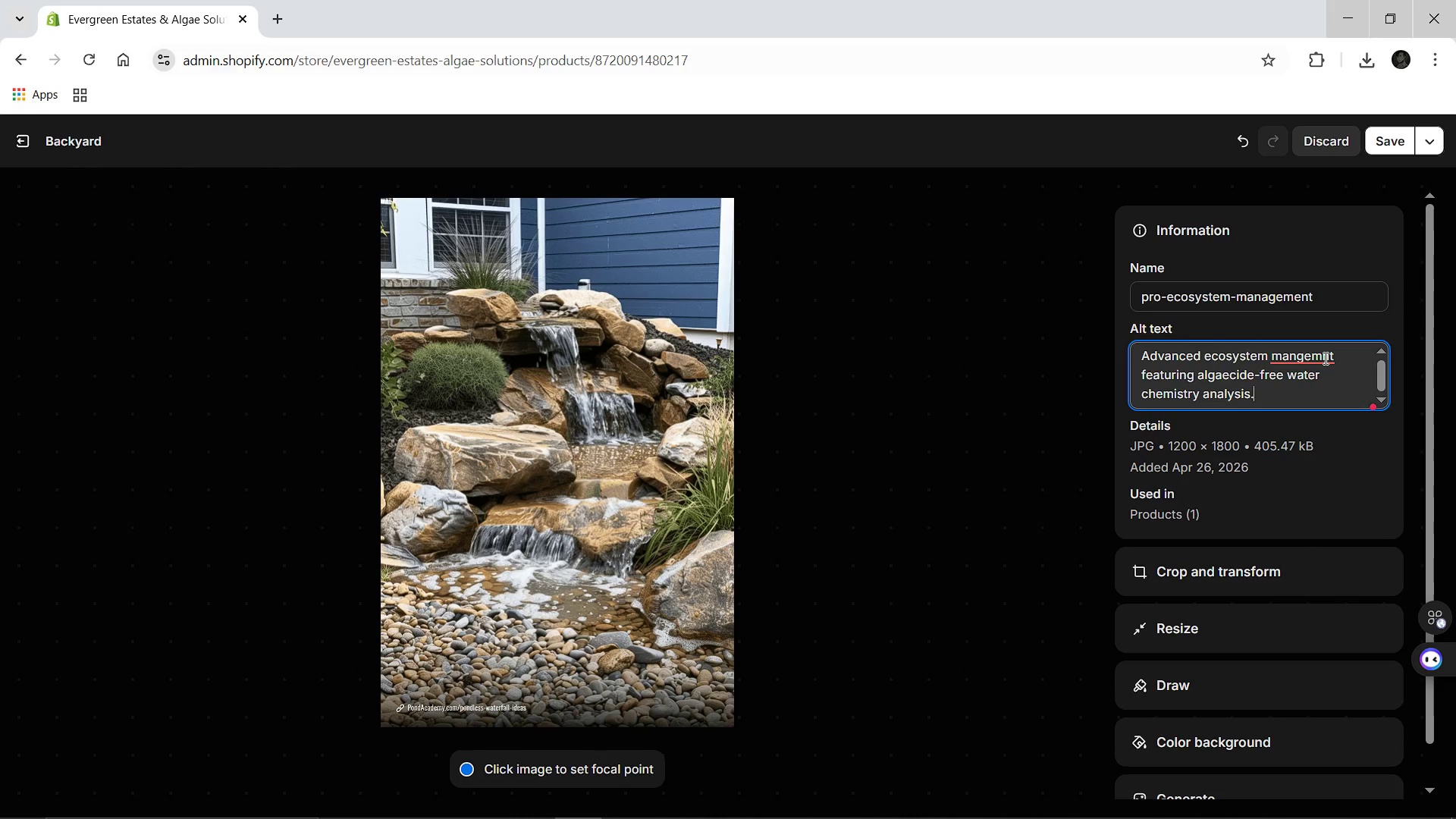 
left_click([1324, 358])
 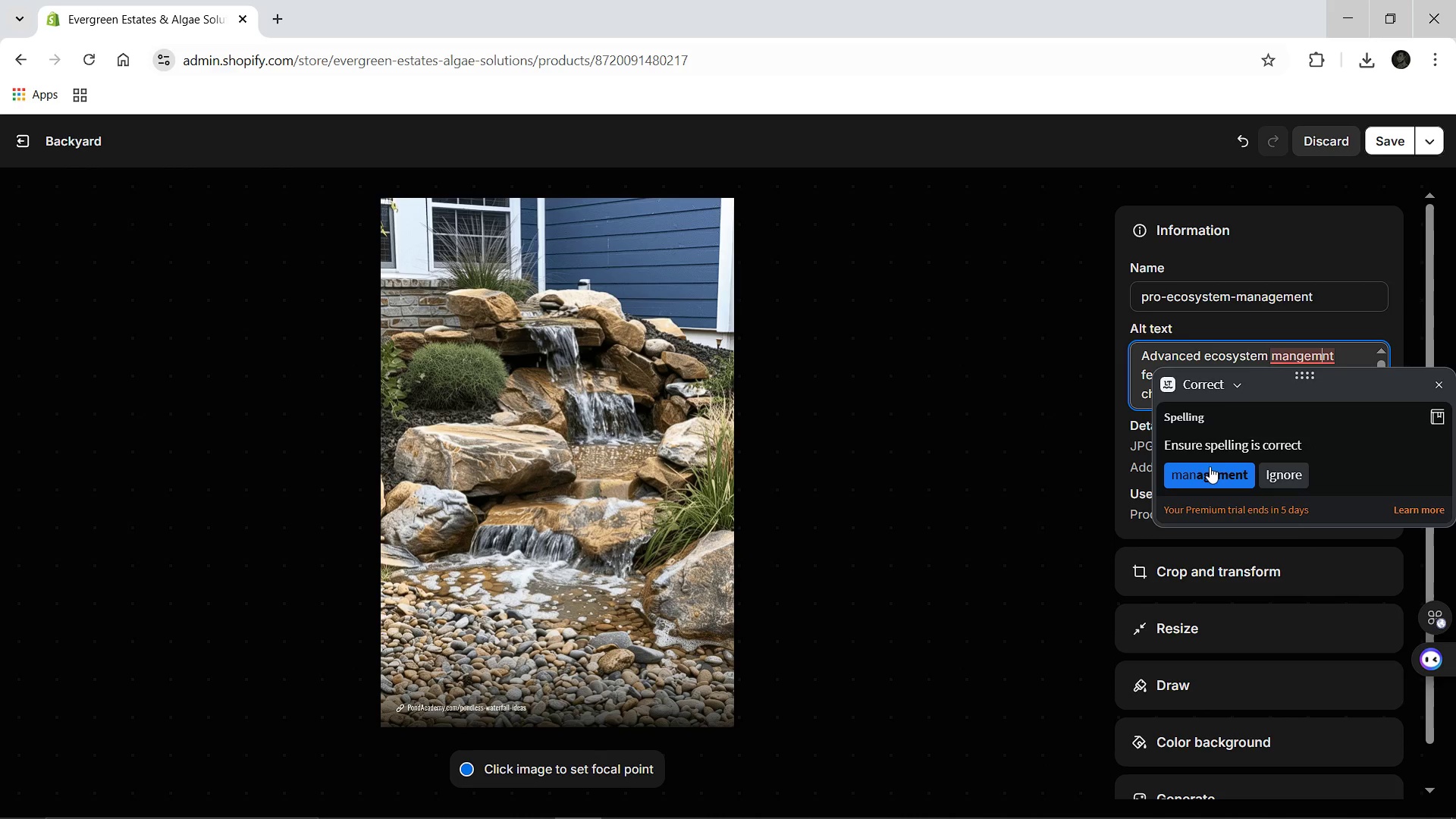 
left_click([1210, 466])
 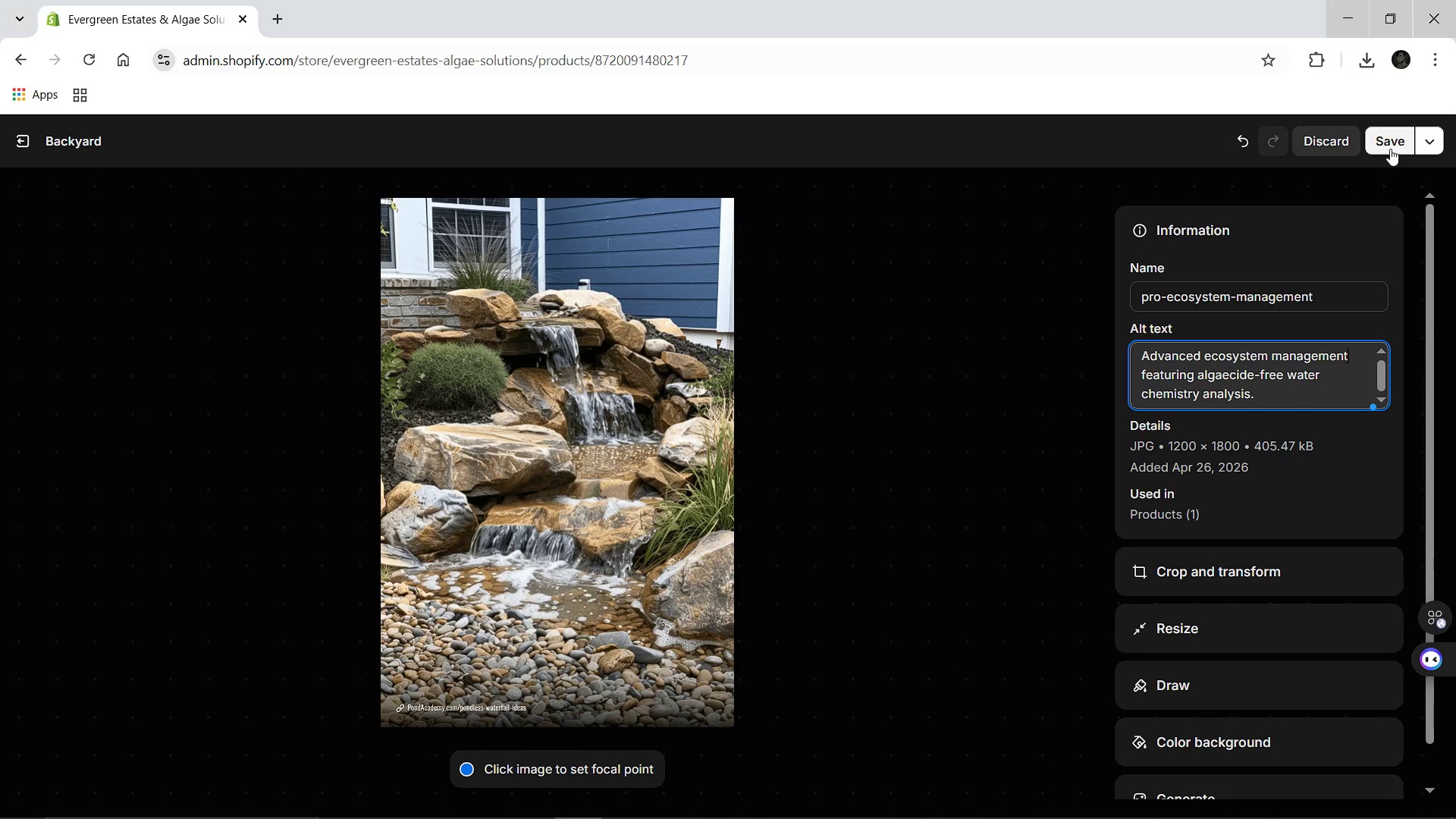 
left_click([1390, 149])
 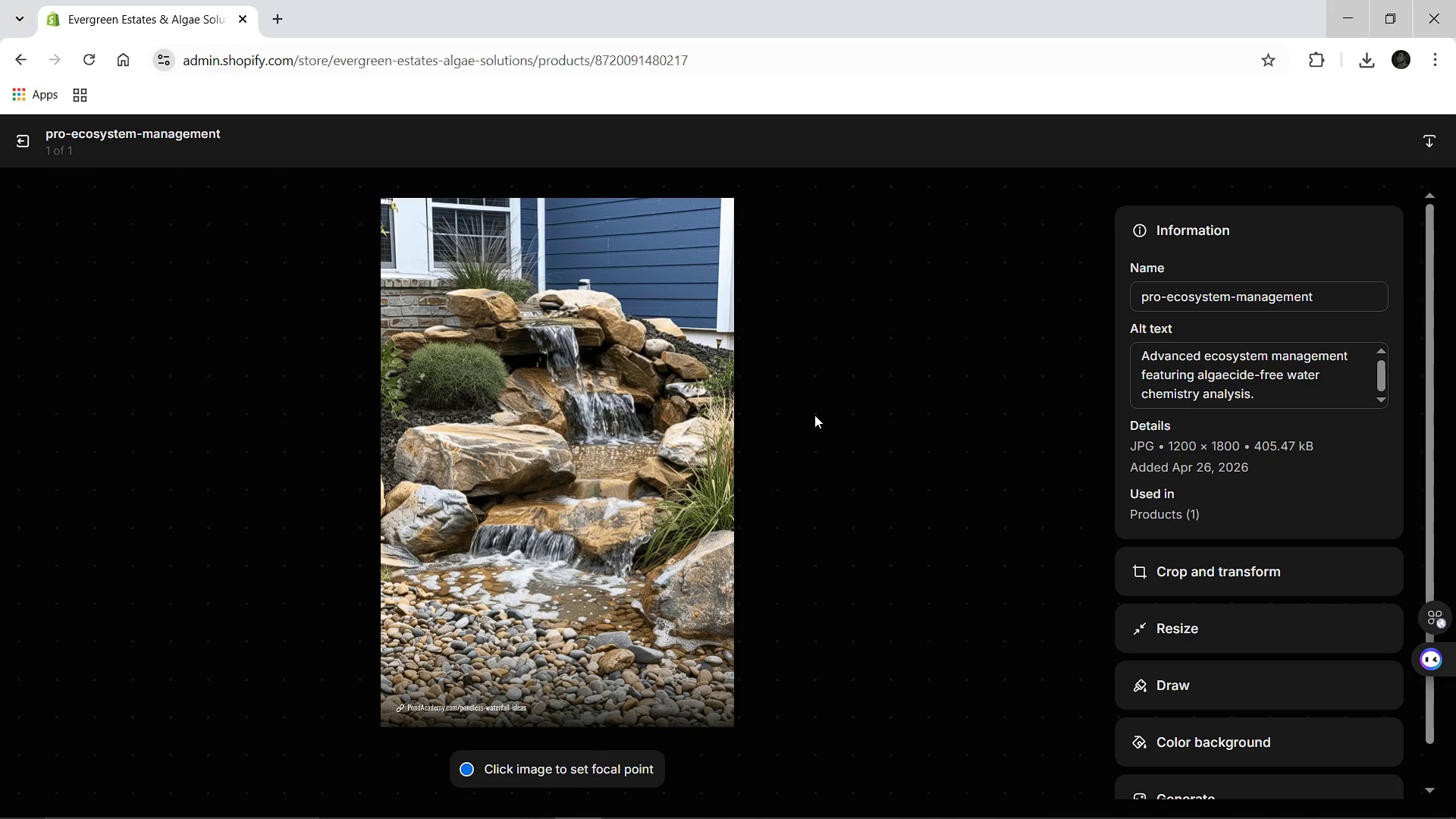 
wait(7.86)
 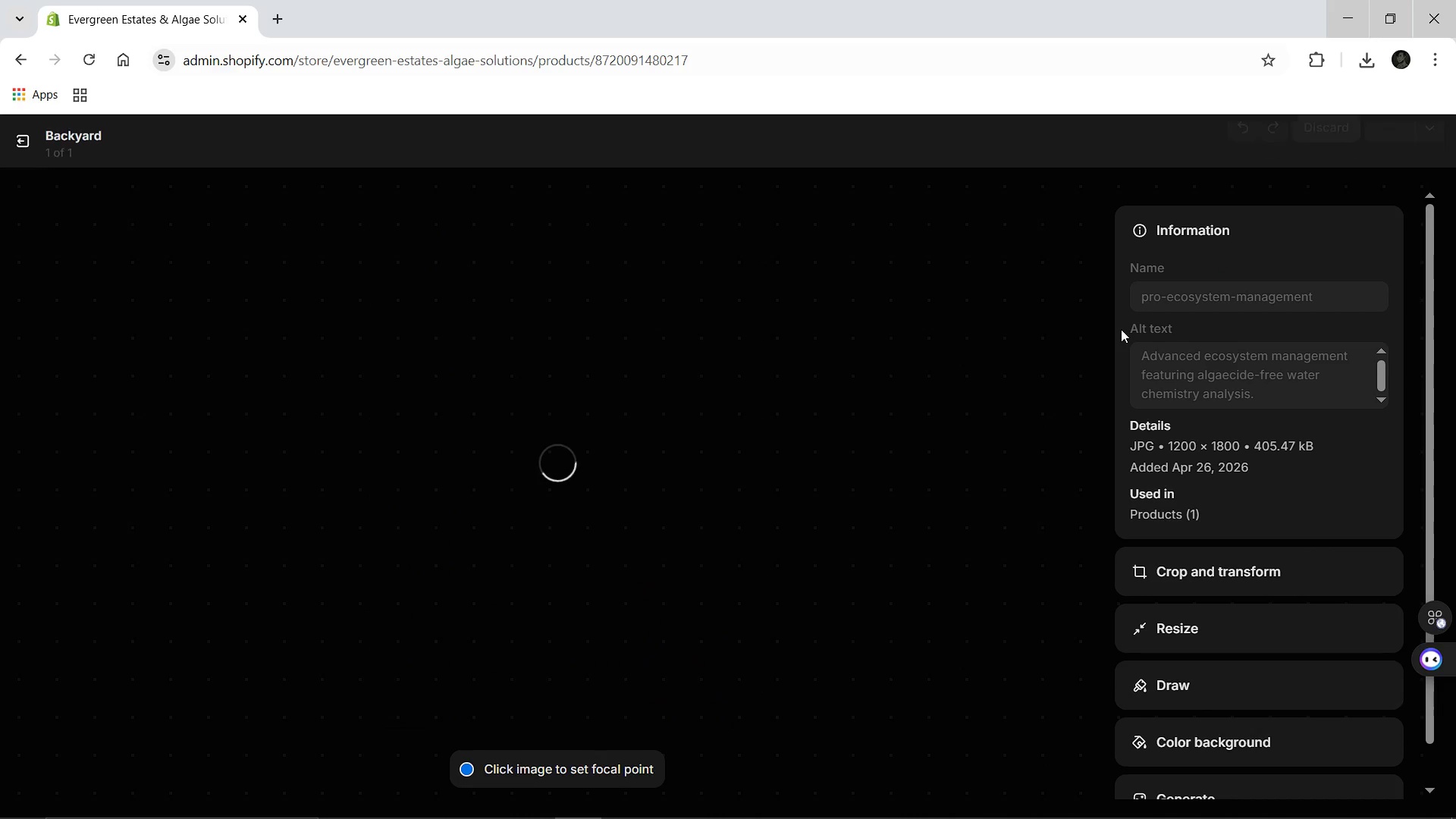 
left_click([27, 134])
 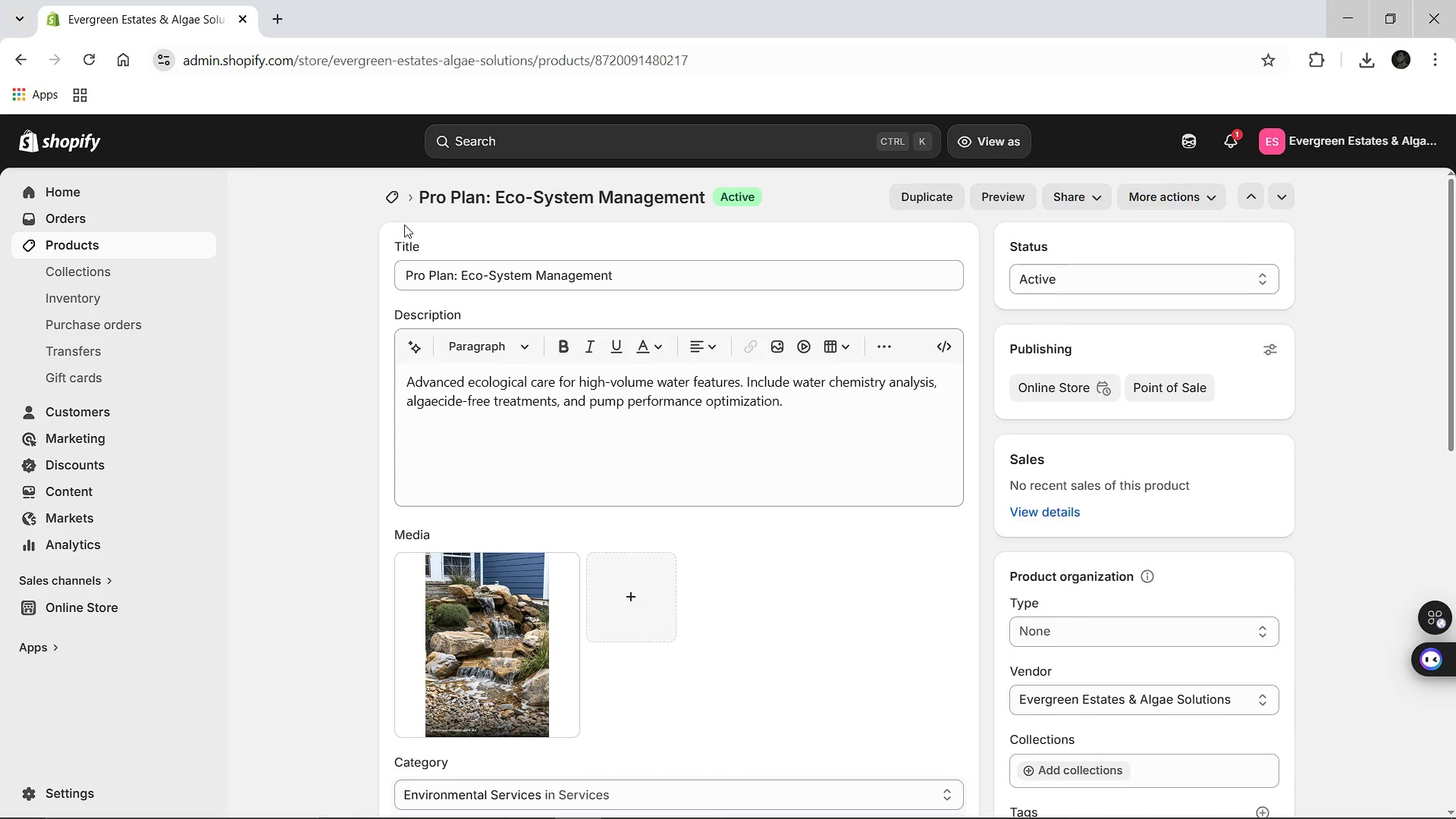 
left_click([394, 190])
 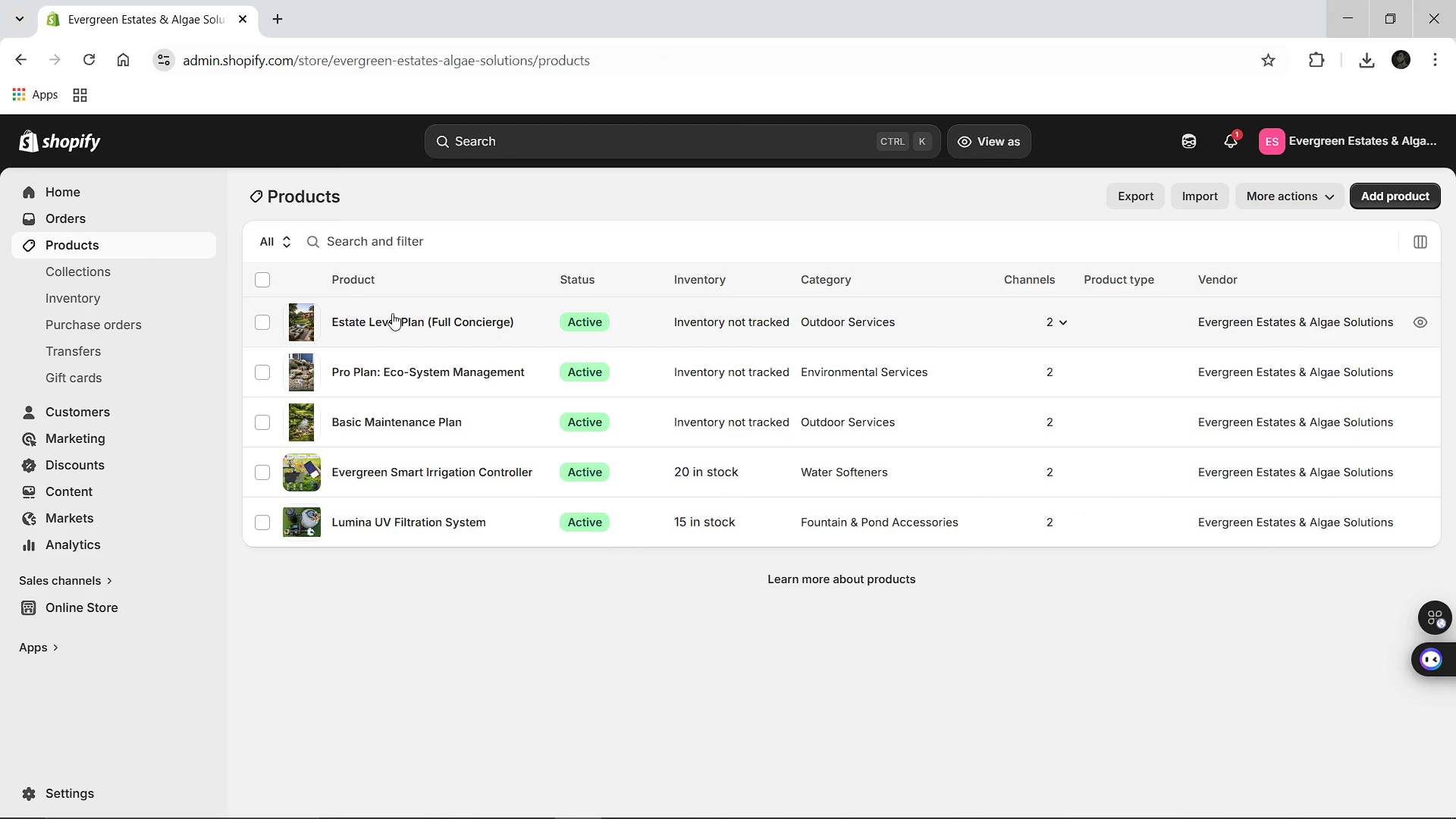 
left_click([390, 319])
 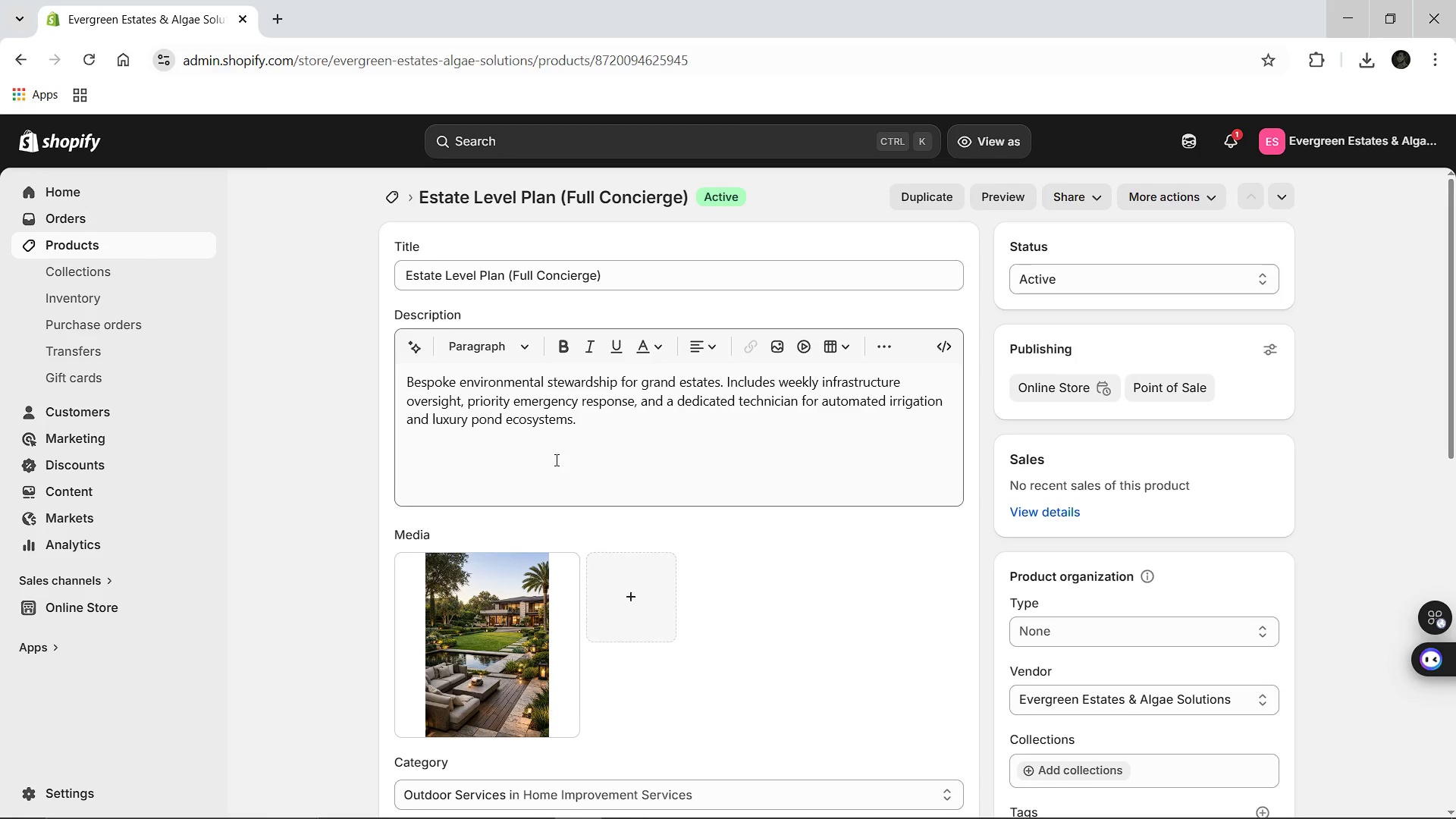 
left_click([507, 599])
 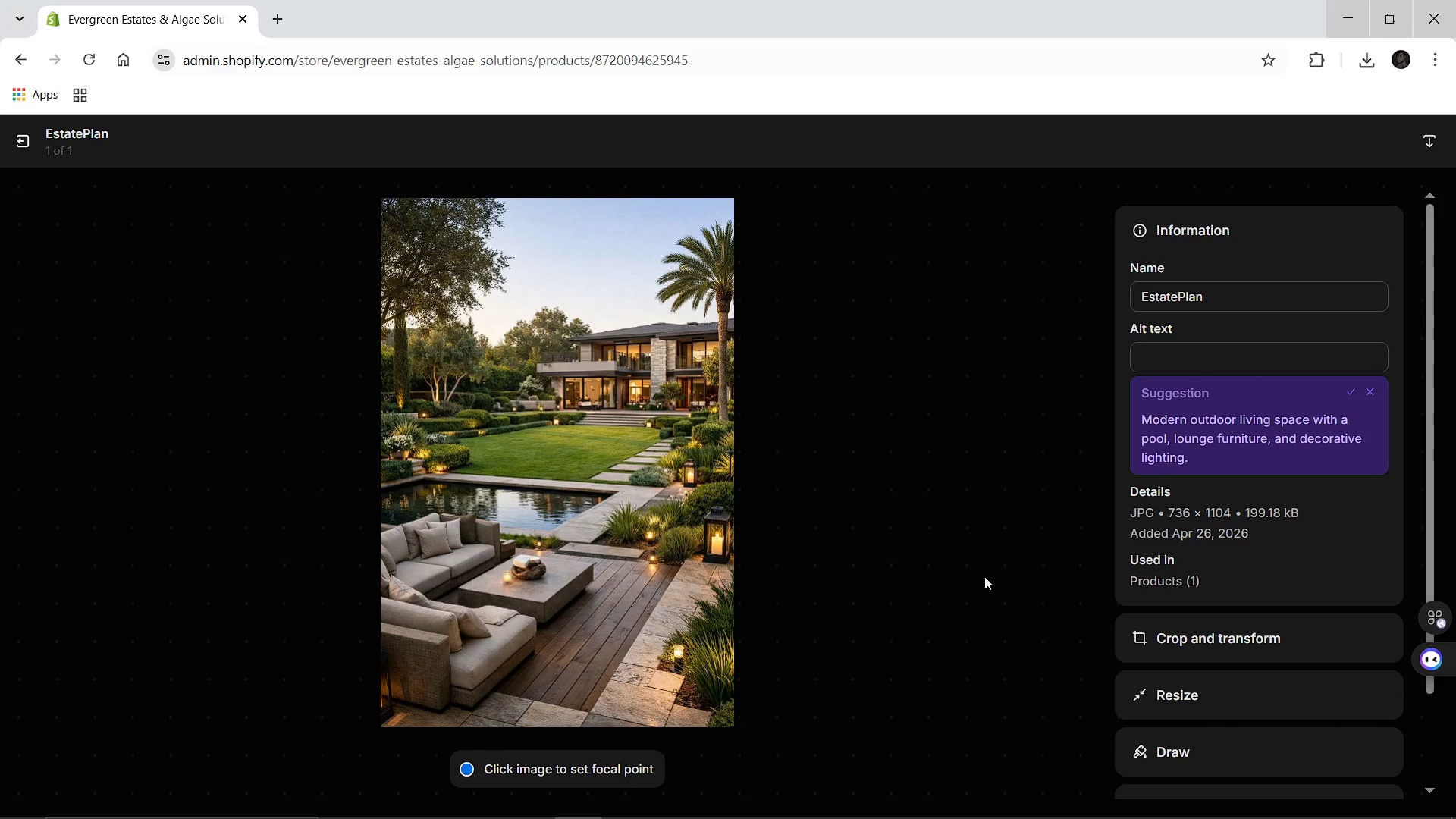 
wait(6.72)
 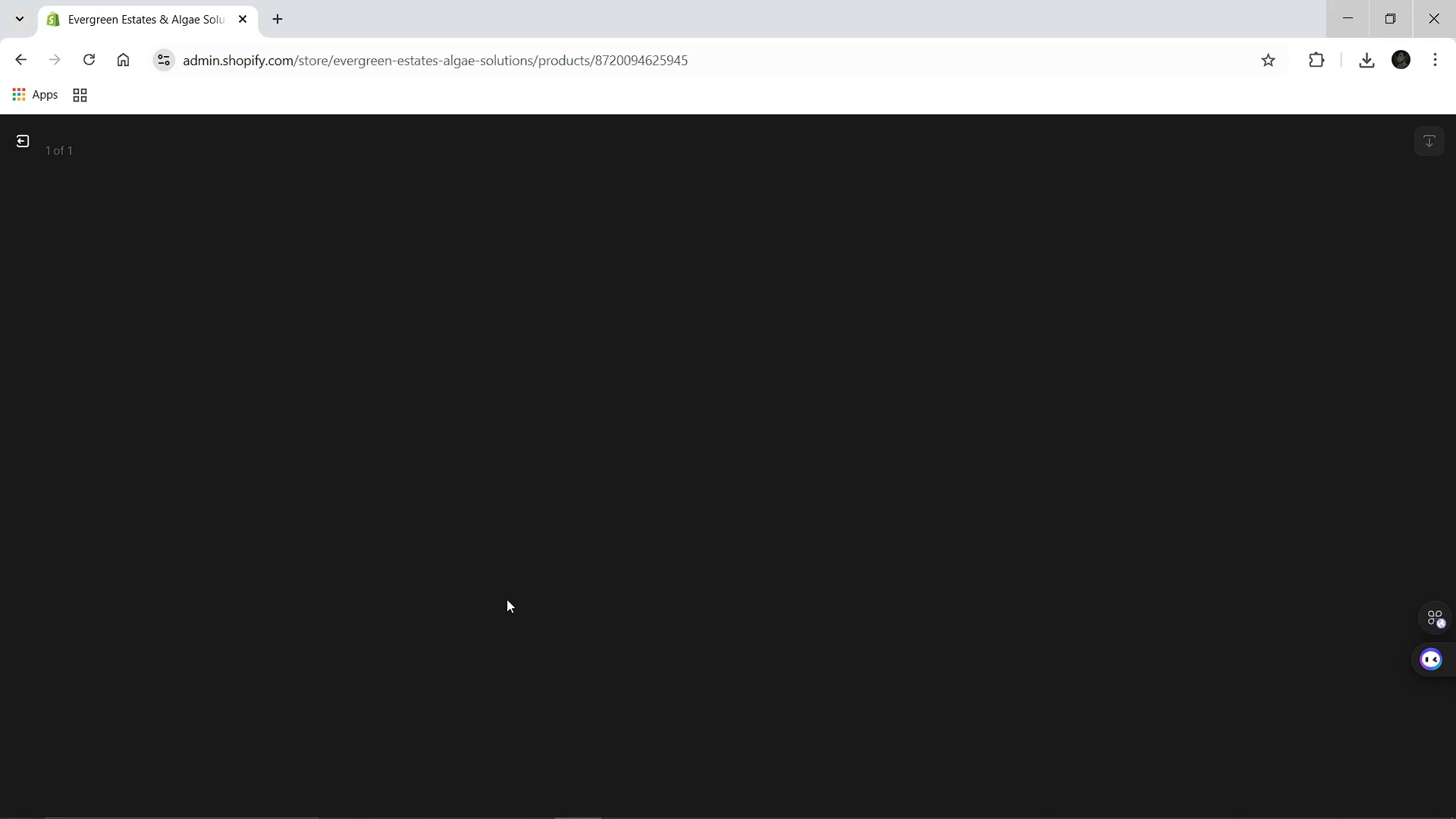 
left_click([1205, 308])
 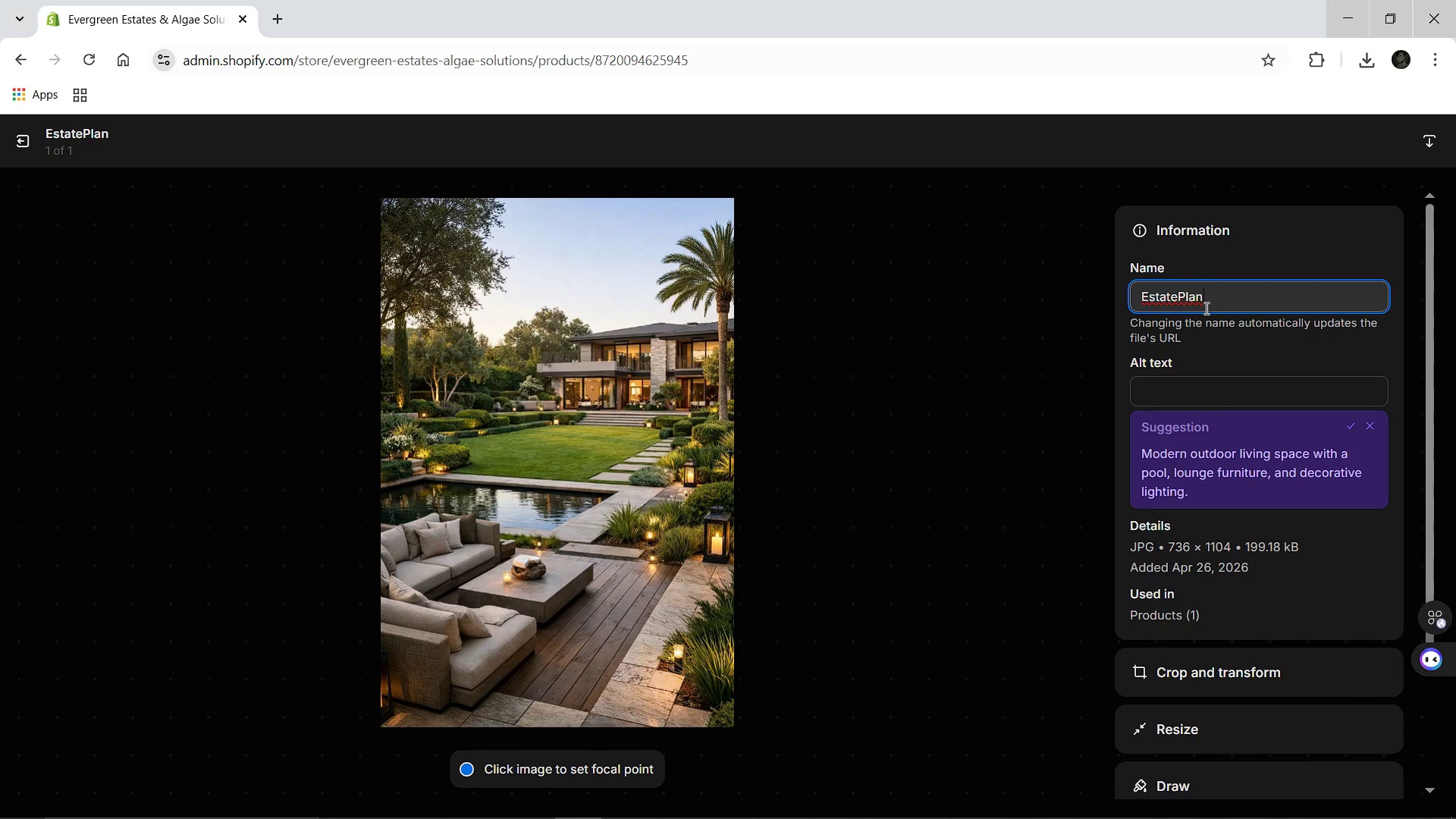 
key(Control+A)
 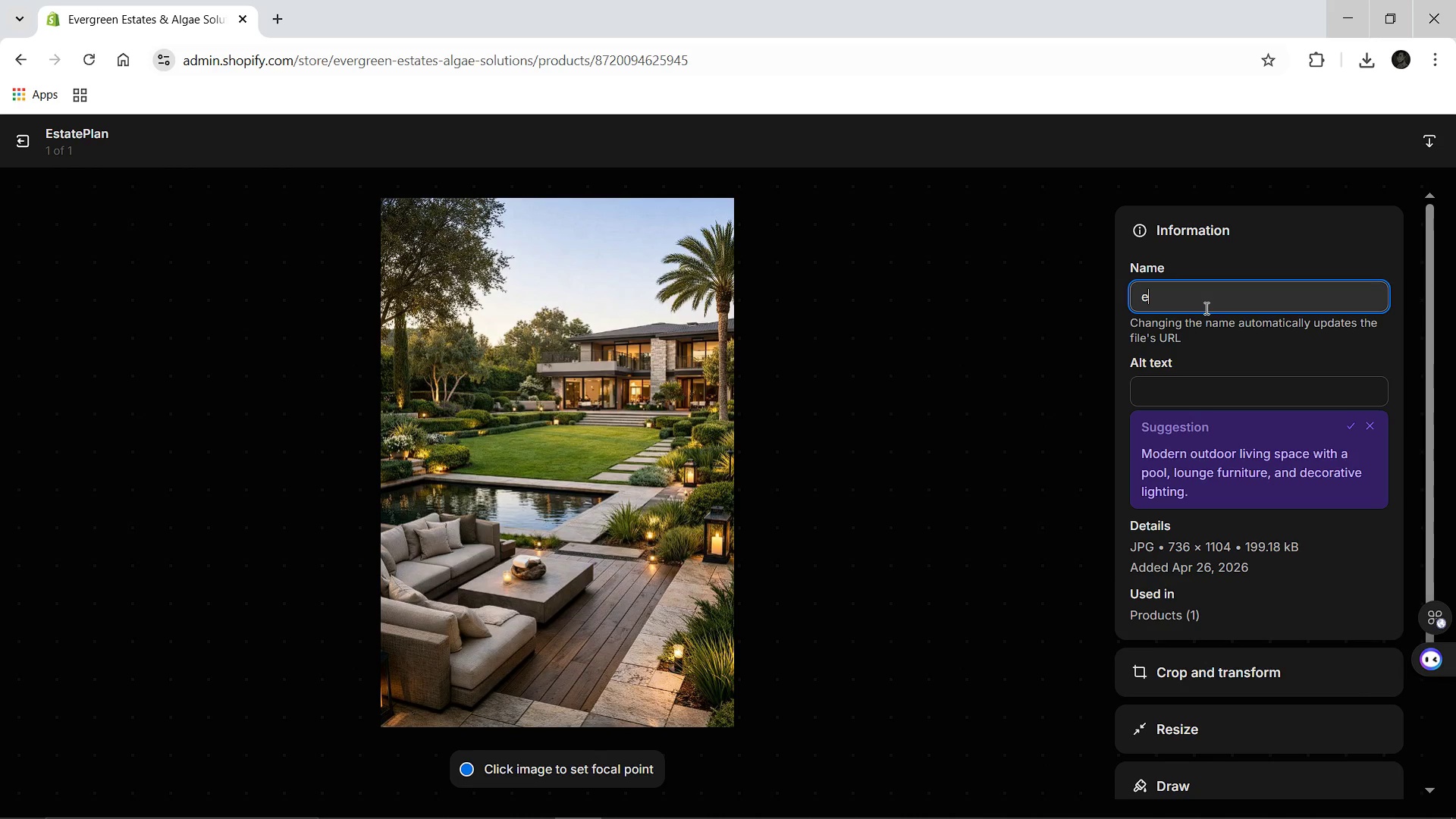 
type(estate-concierge-landscape)
 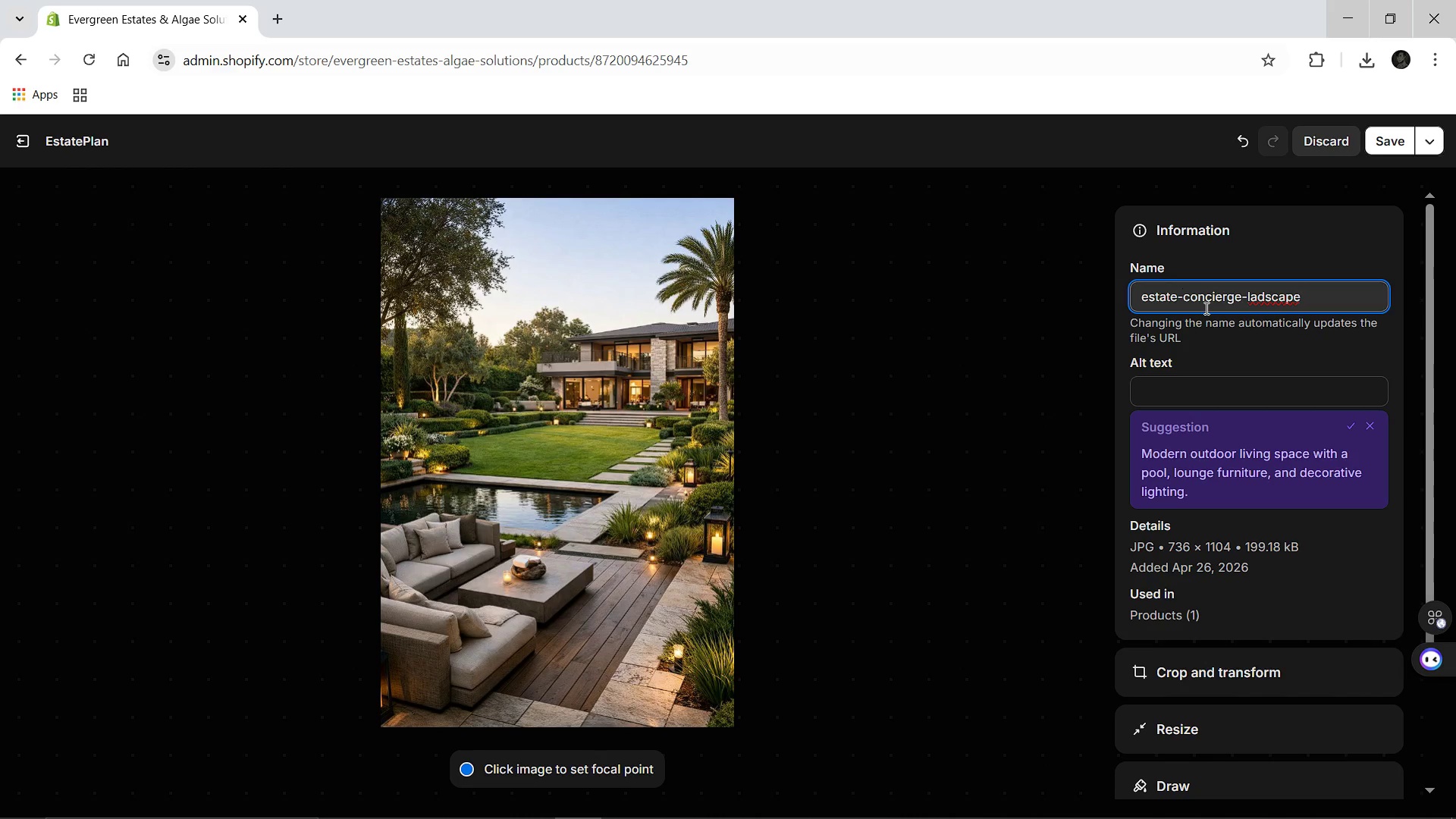 
key(Backspace)
key(Backspace)
key(Backspace)
key(Backspace)
key(Backspace)
key(Backspace)
type(ndscaping)
 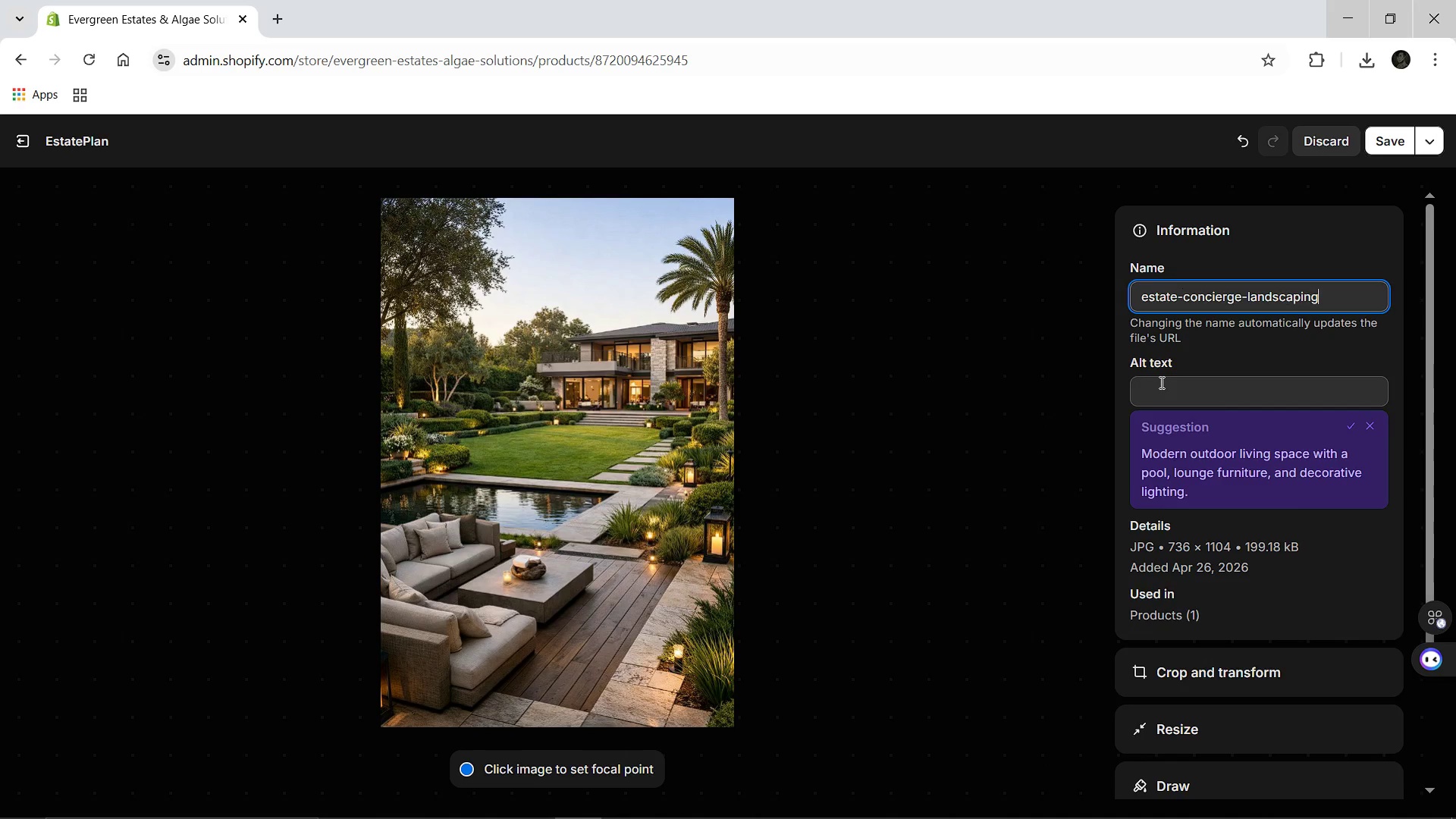 
left_click([1160, 382])
 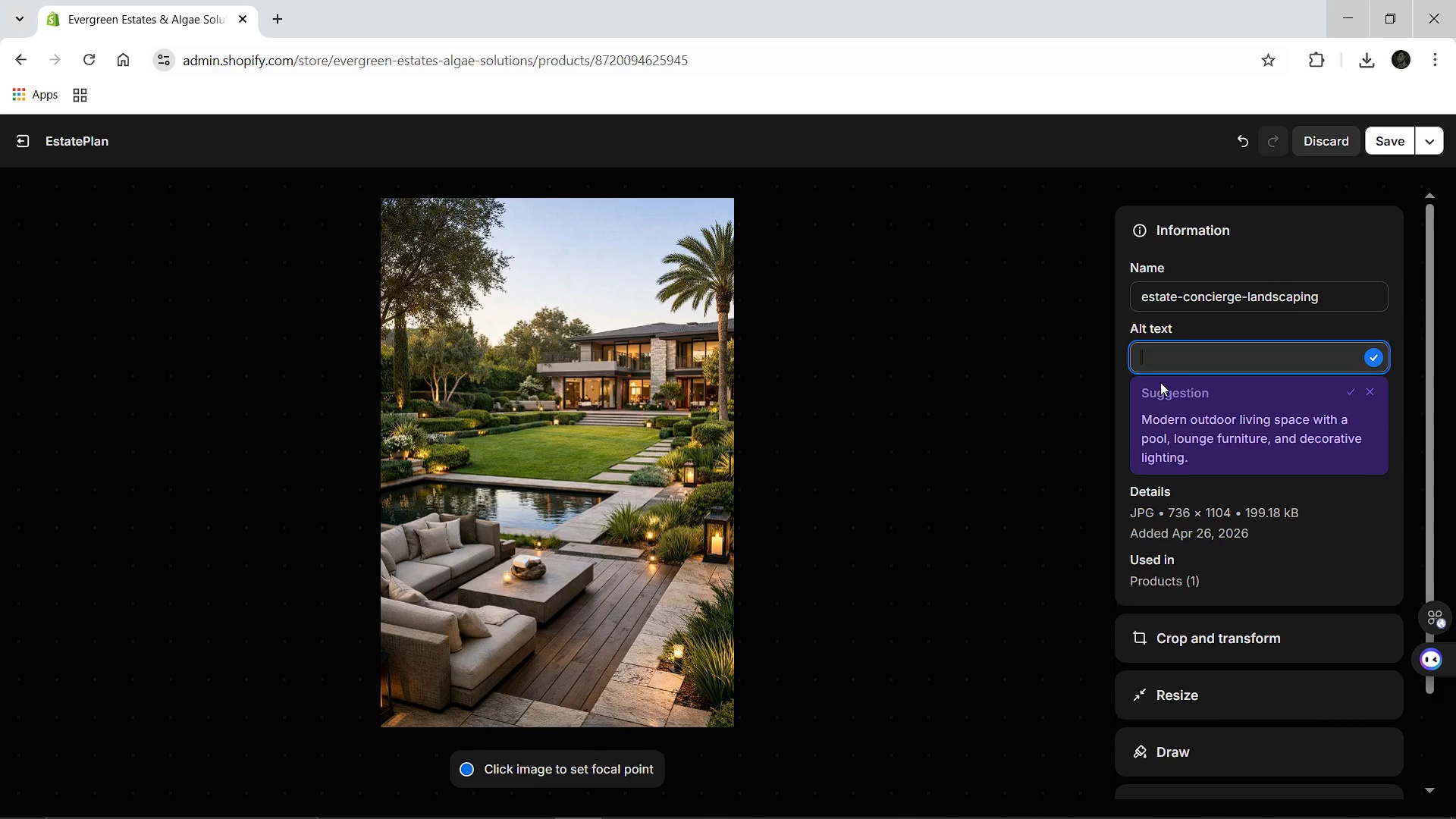 
type(Luxury etate landscape con)
 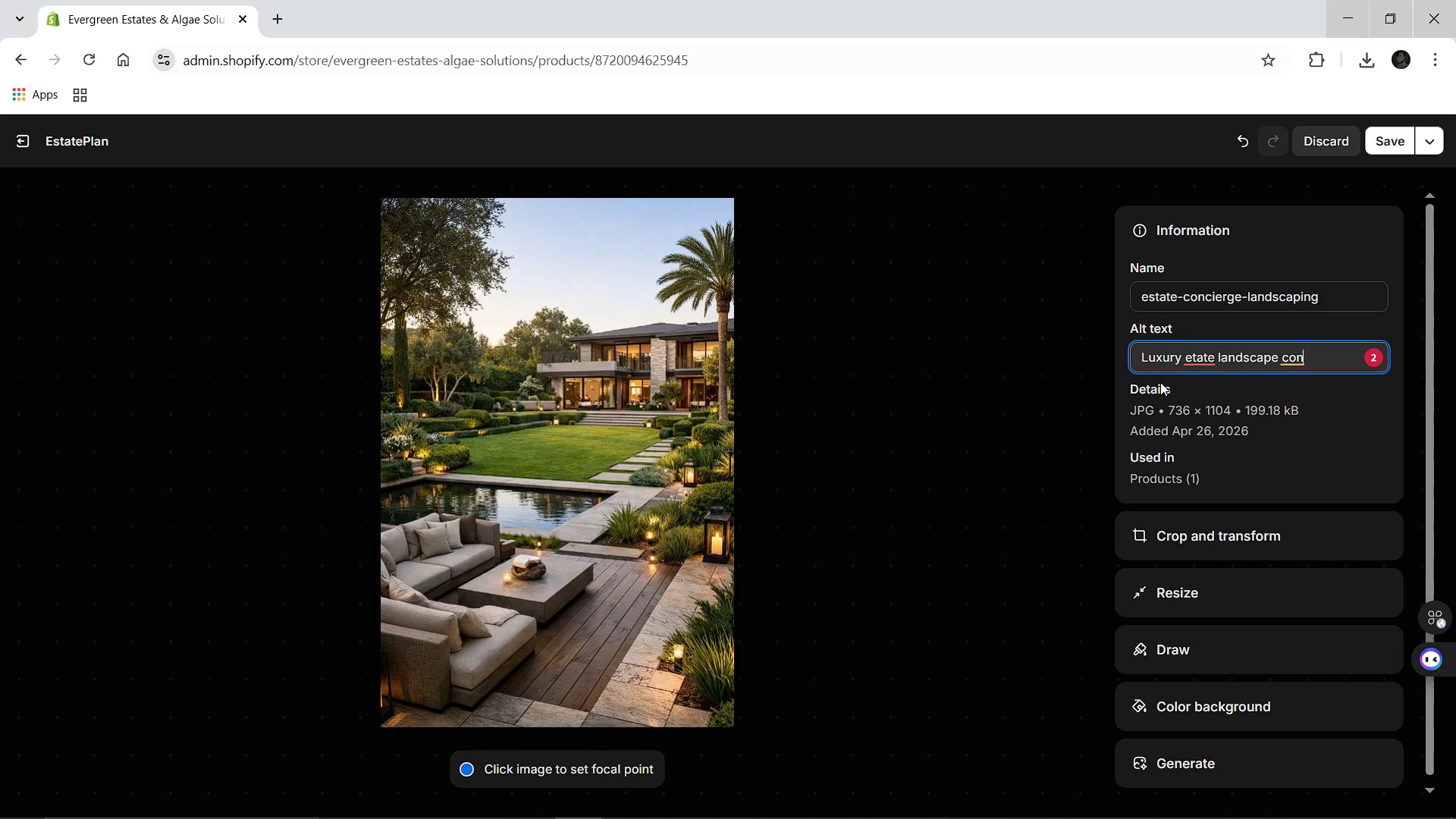 
type(cierge showing automated o)
key(Backspace)
type(irrigation and pond ob)
key(Backspace)
type(versight.)
 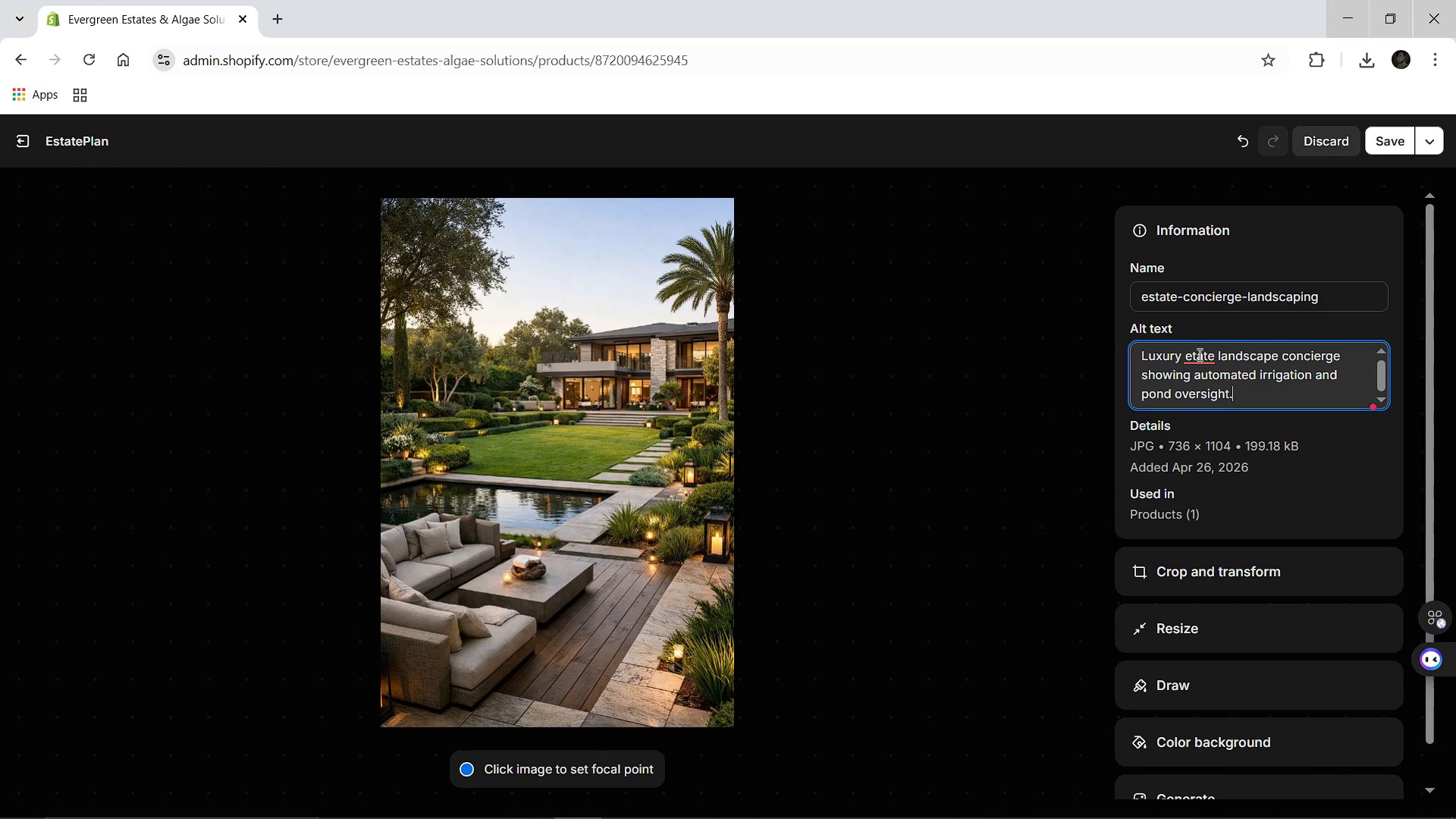 
left_click([1198, 354])
 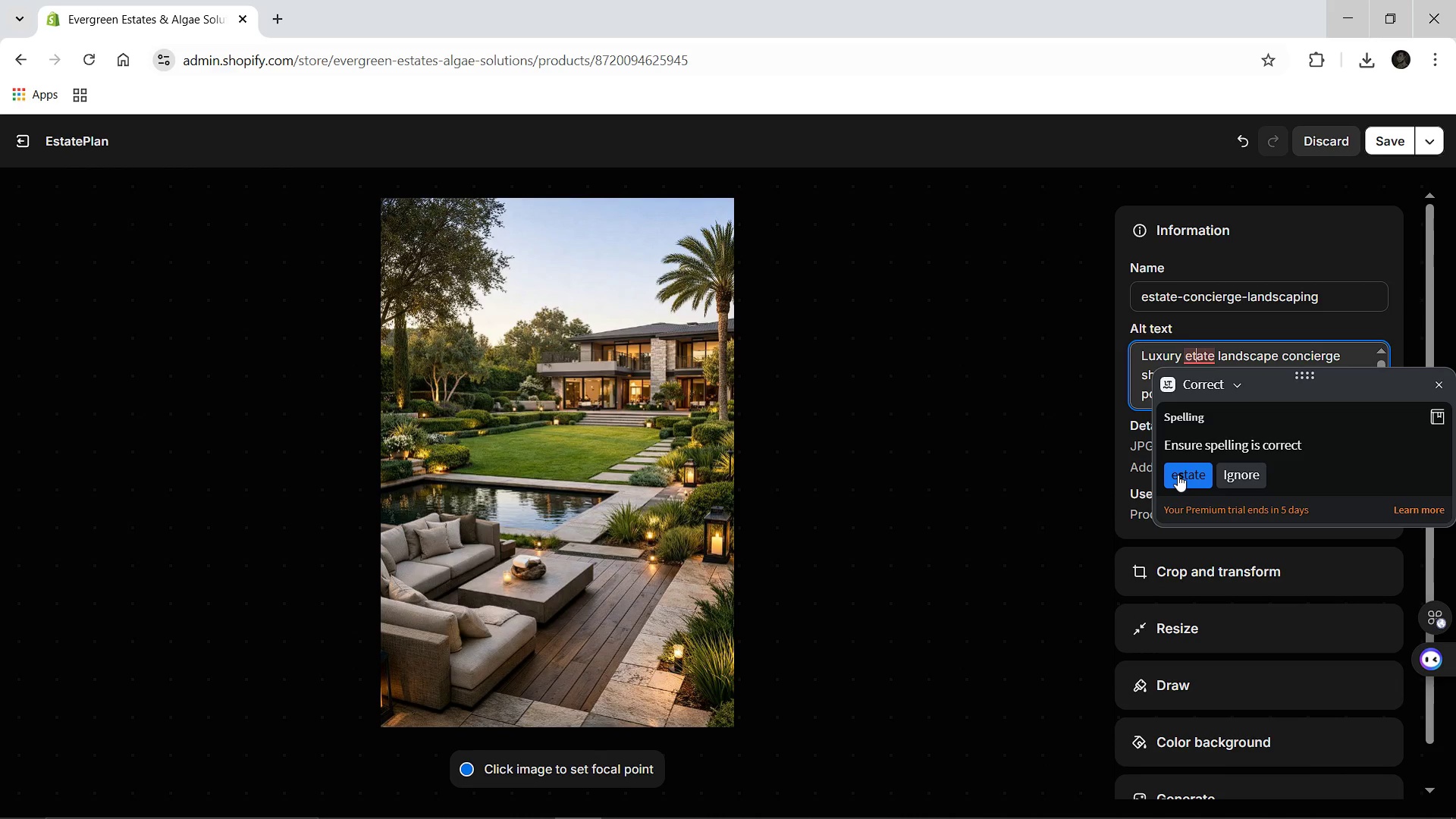 
left_click([1178, 475])
 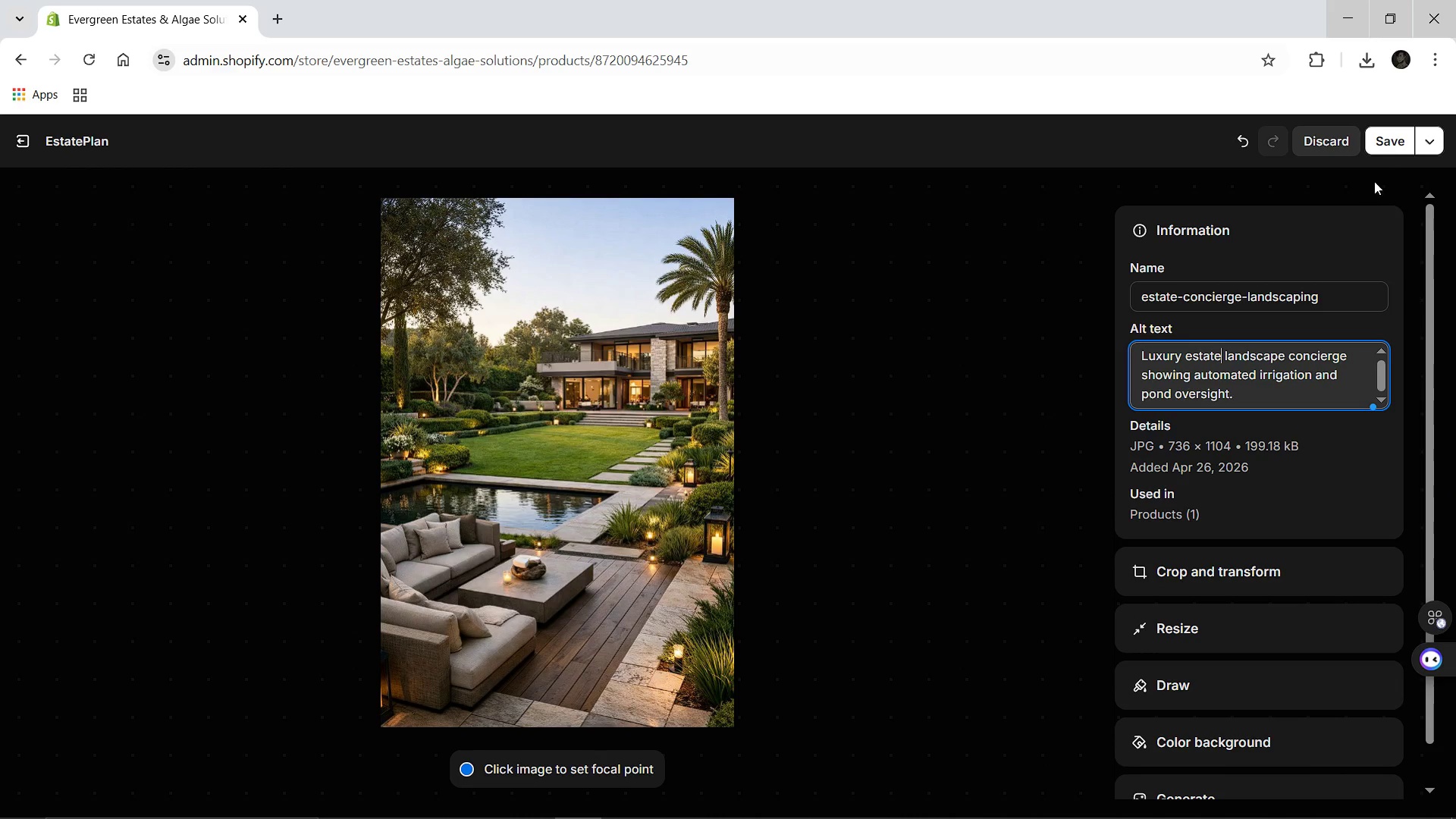 
left_click([1391, 145])
 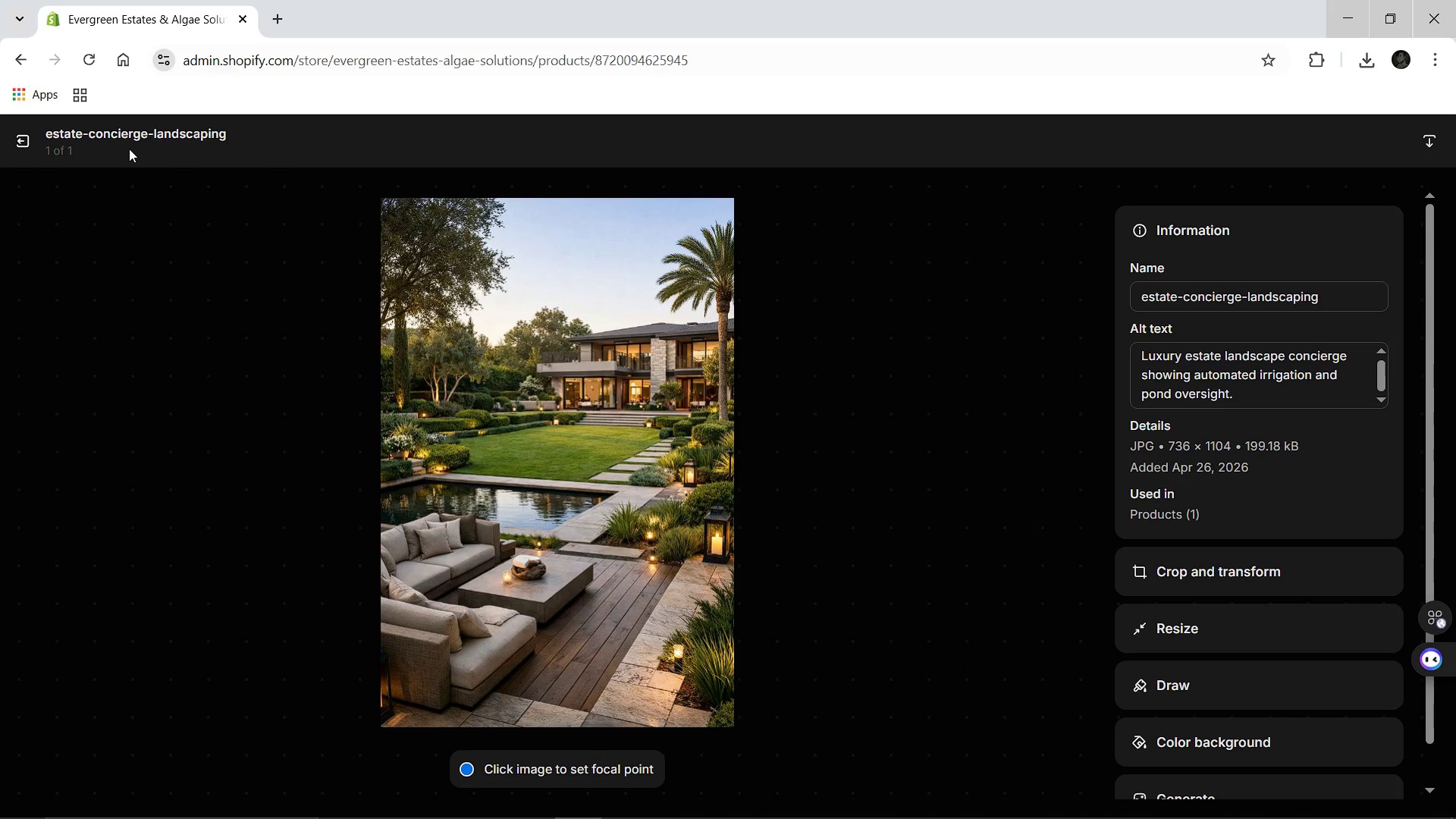 
wait(7.55)
 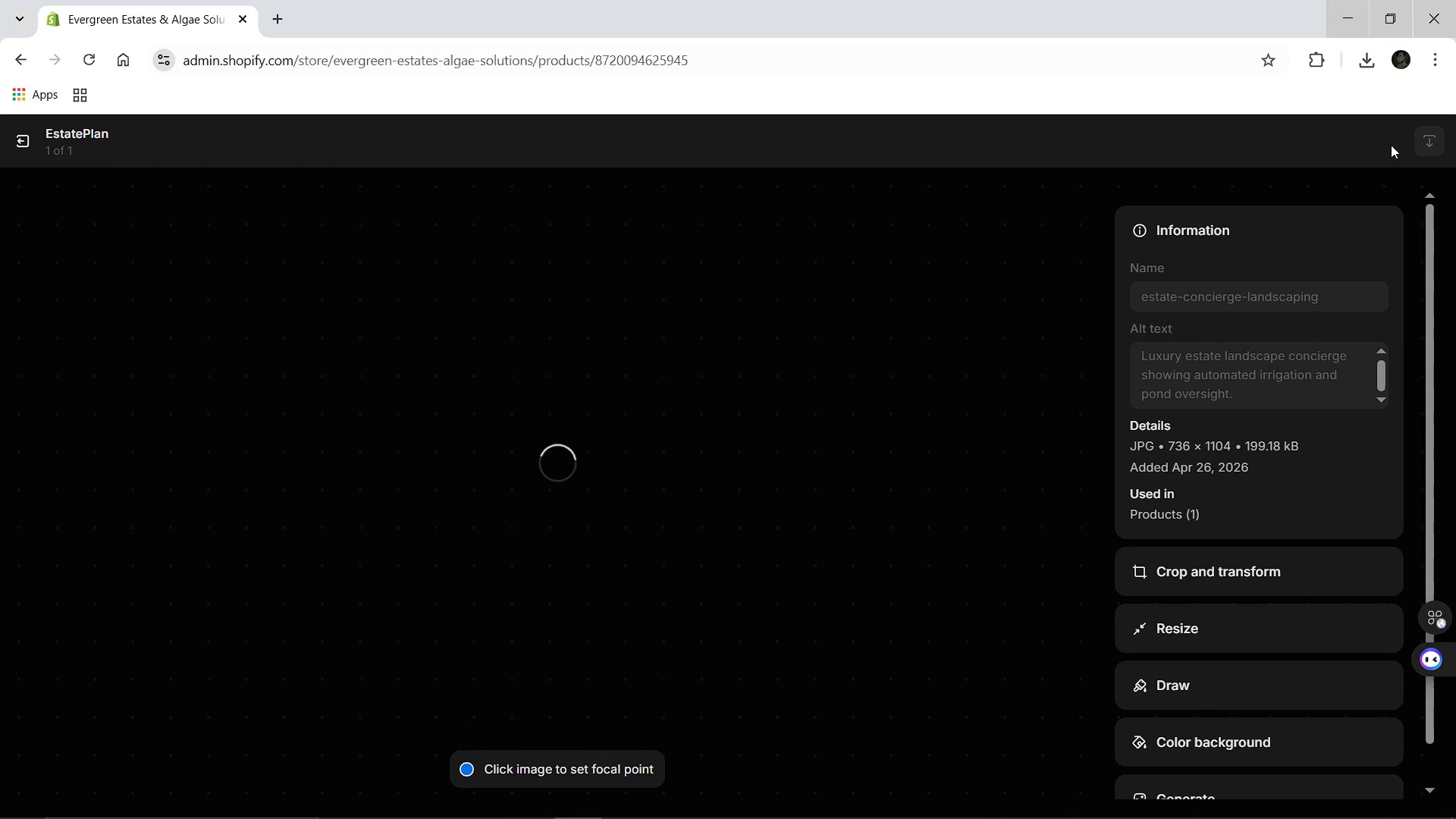 
left_click([17, 136])
 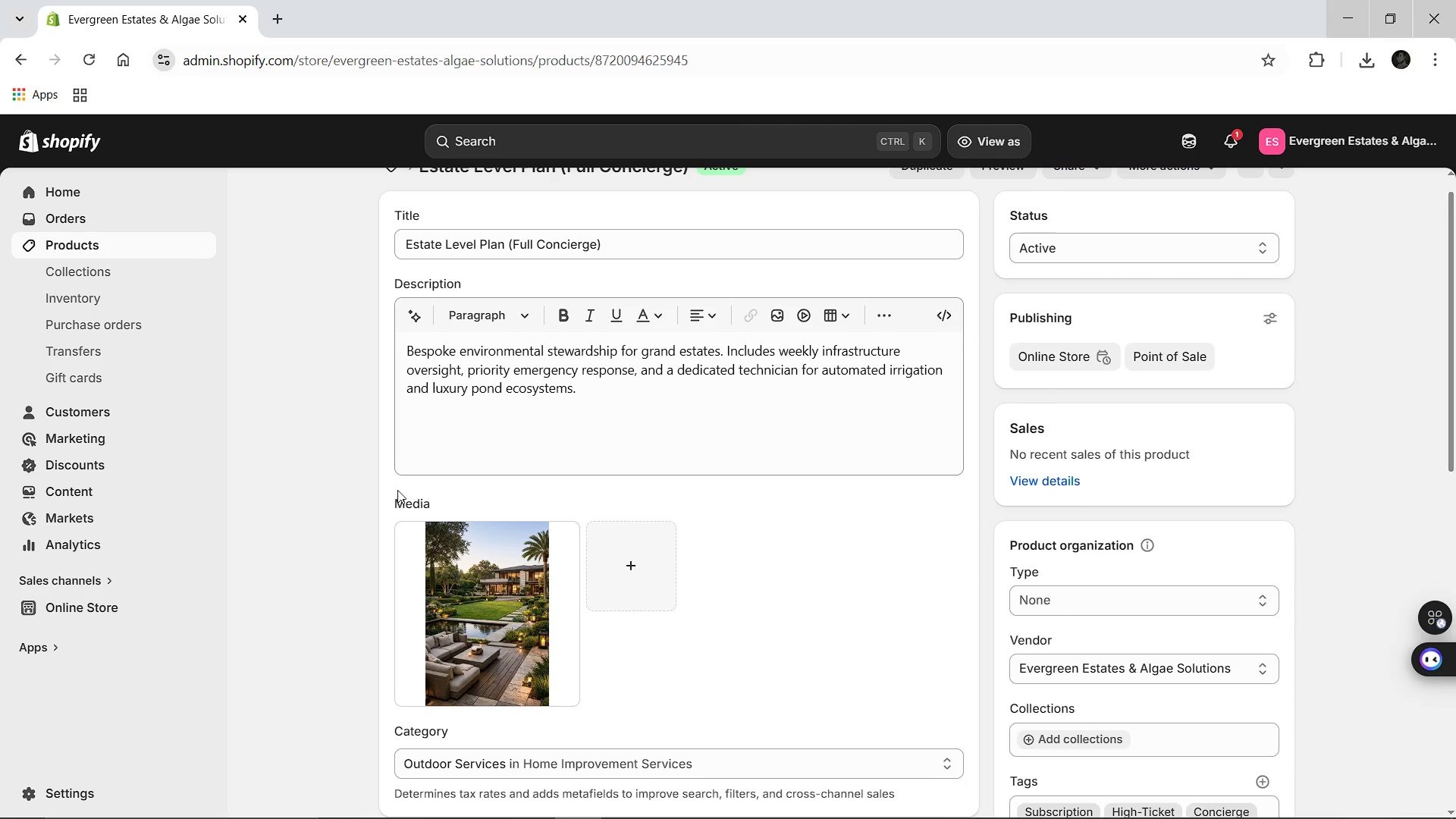 
wait(11.5)
 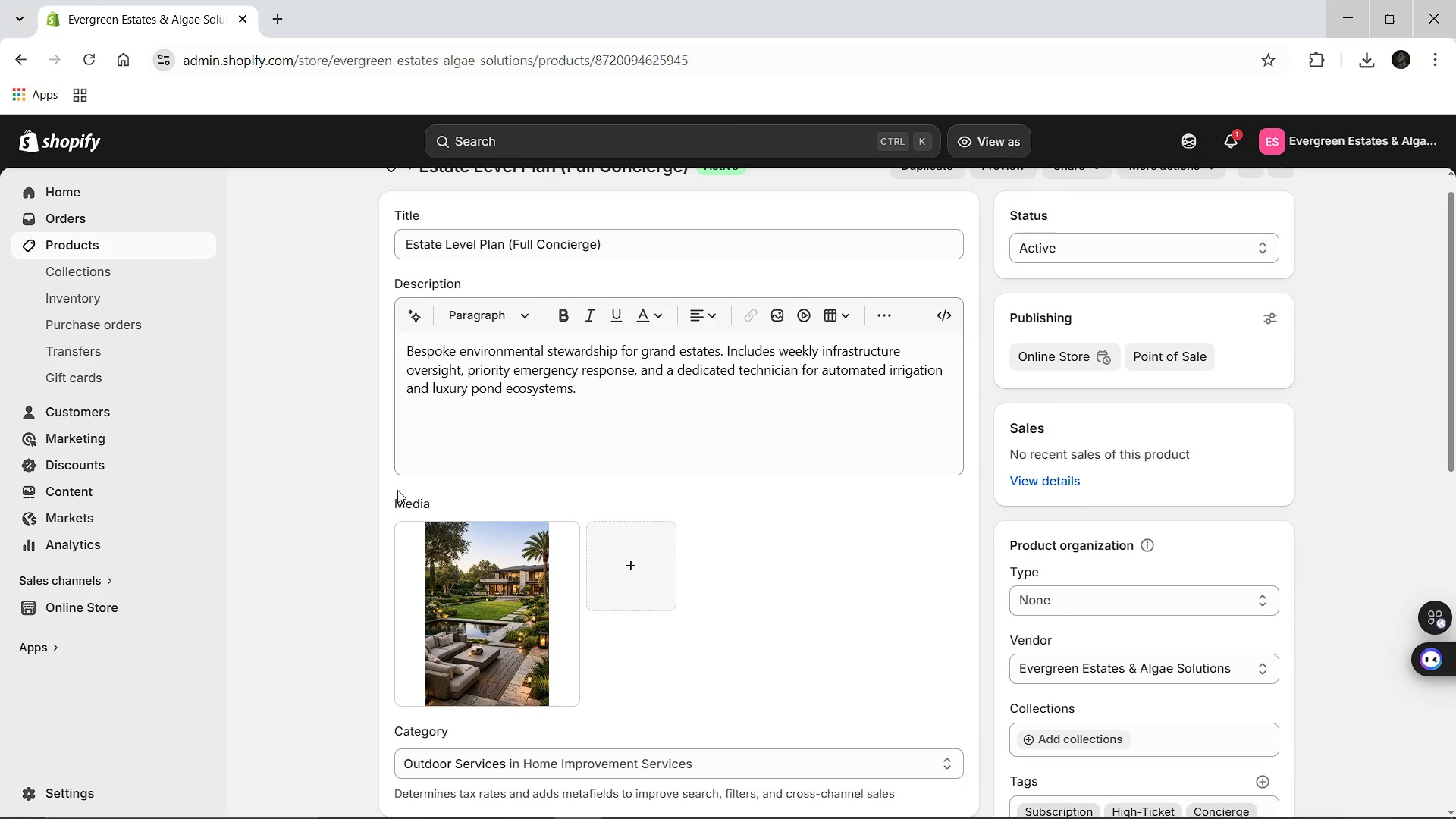 
left_click([386, 198])
 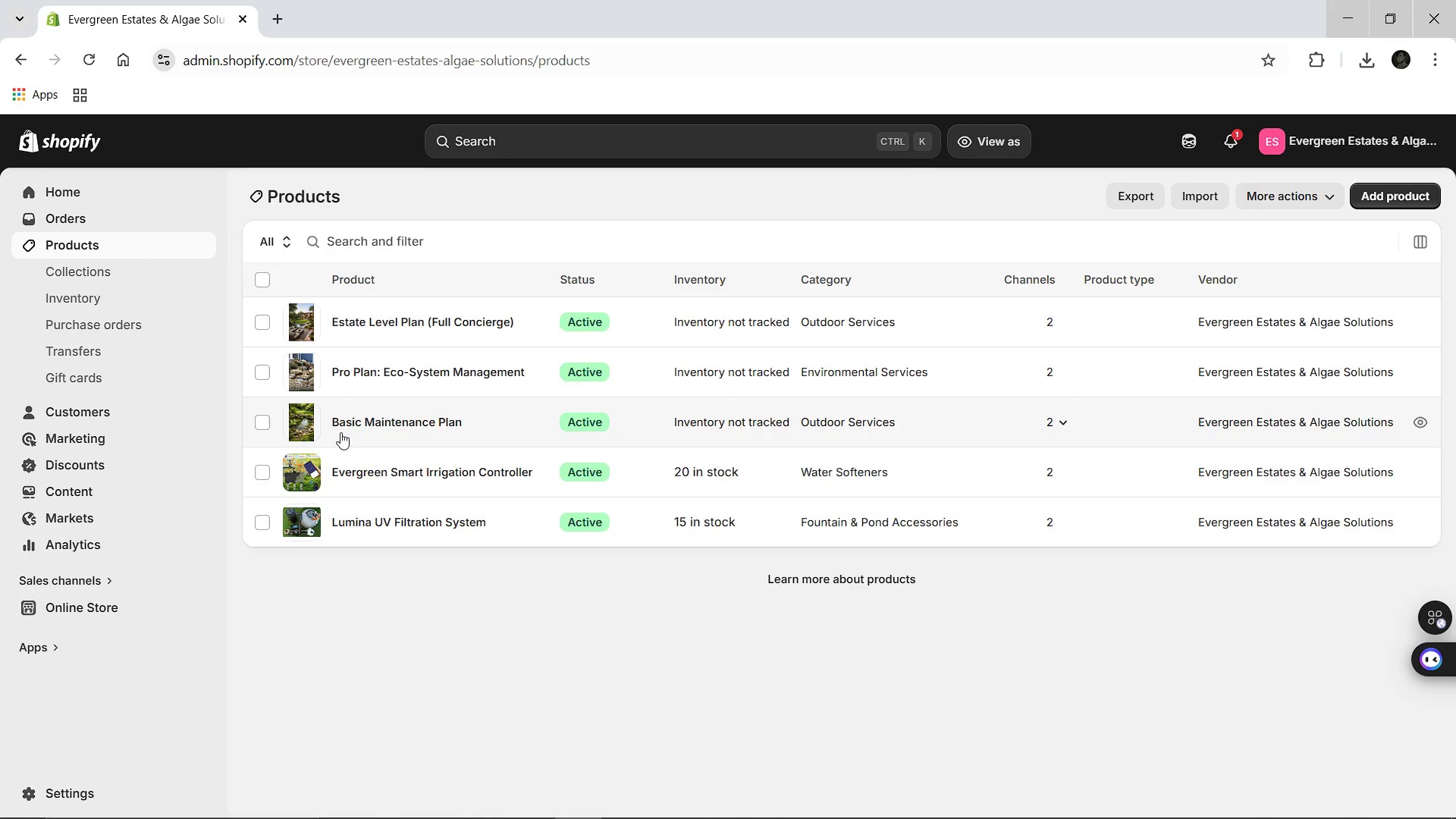 
wait(25.94)
 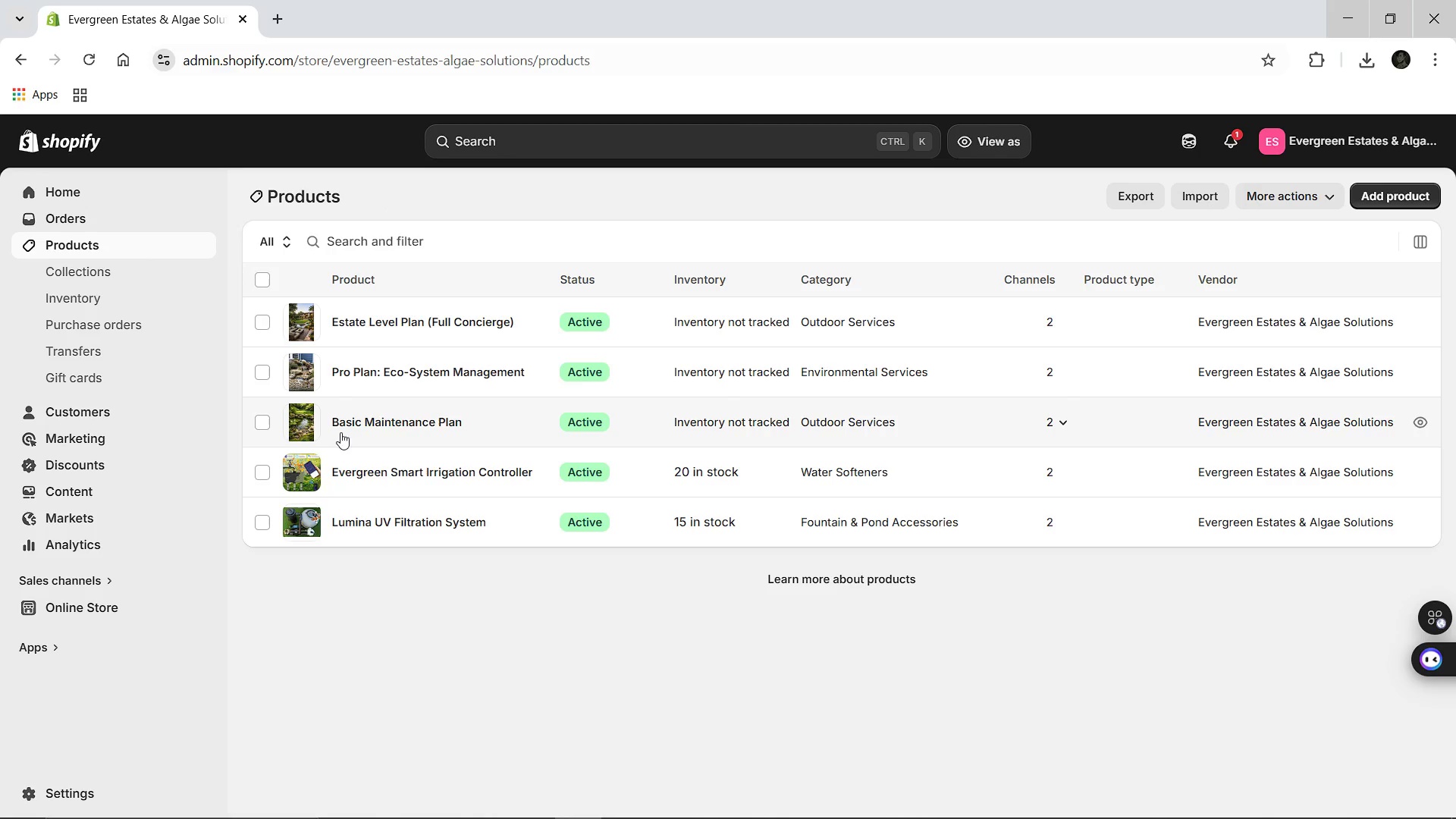 
left_click([33, 649])
 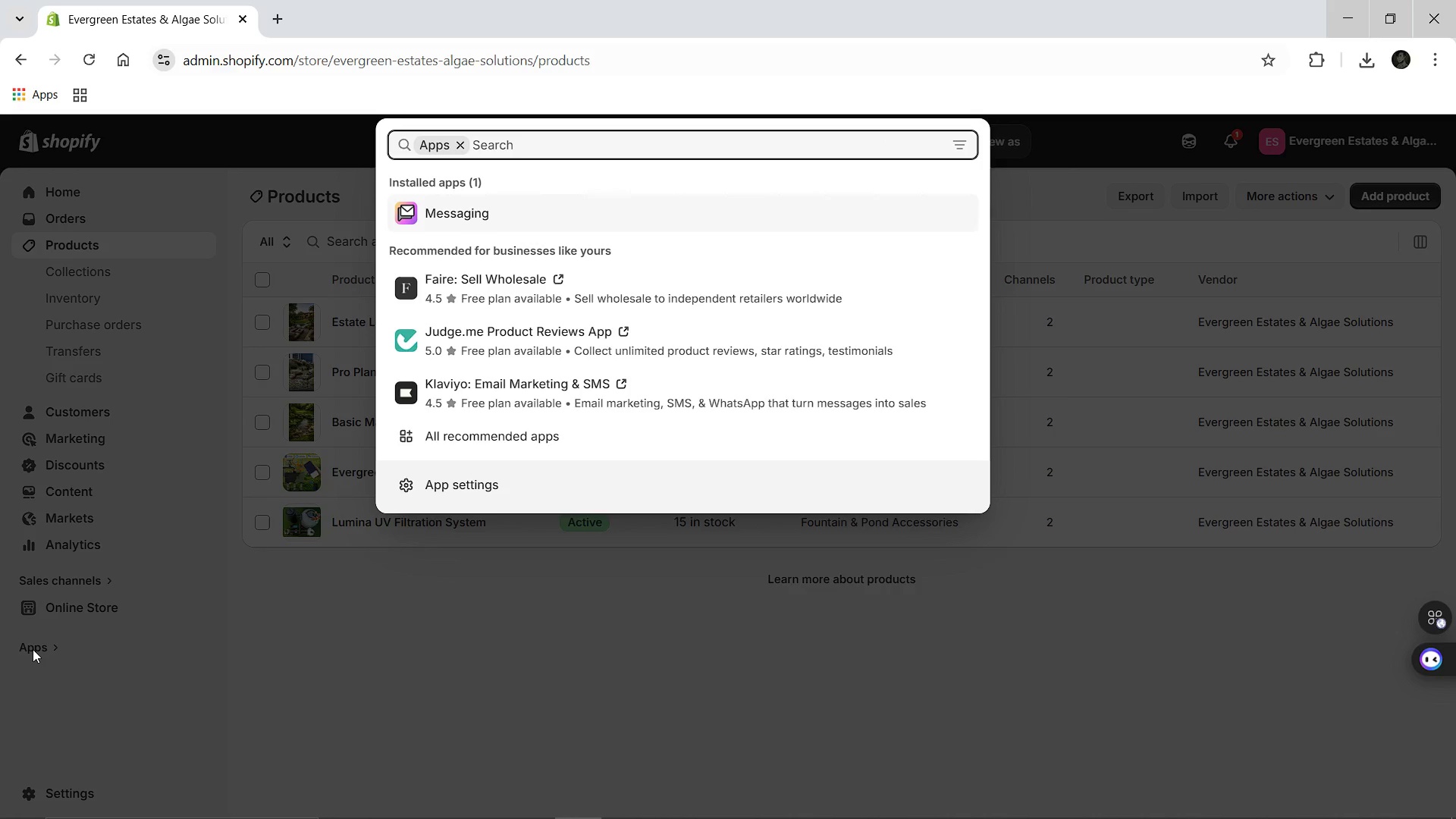 
wait(9.0)
 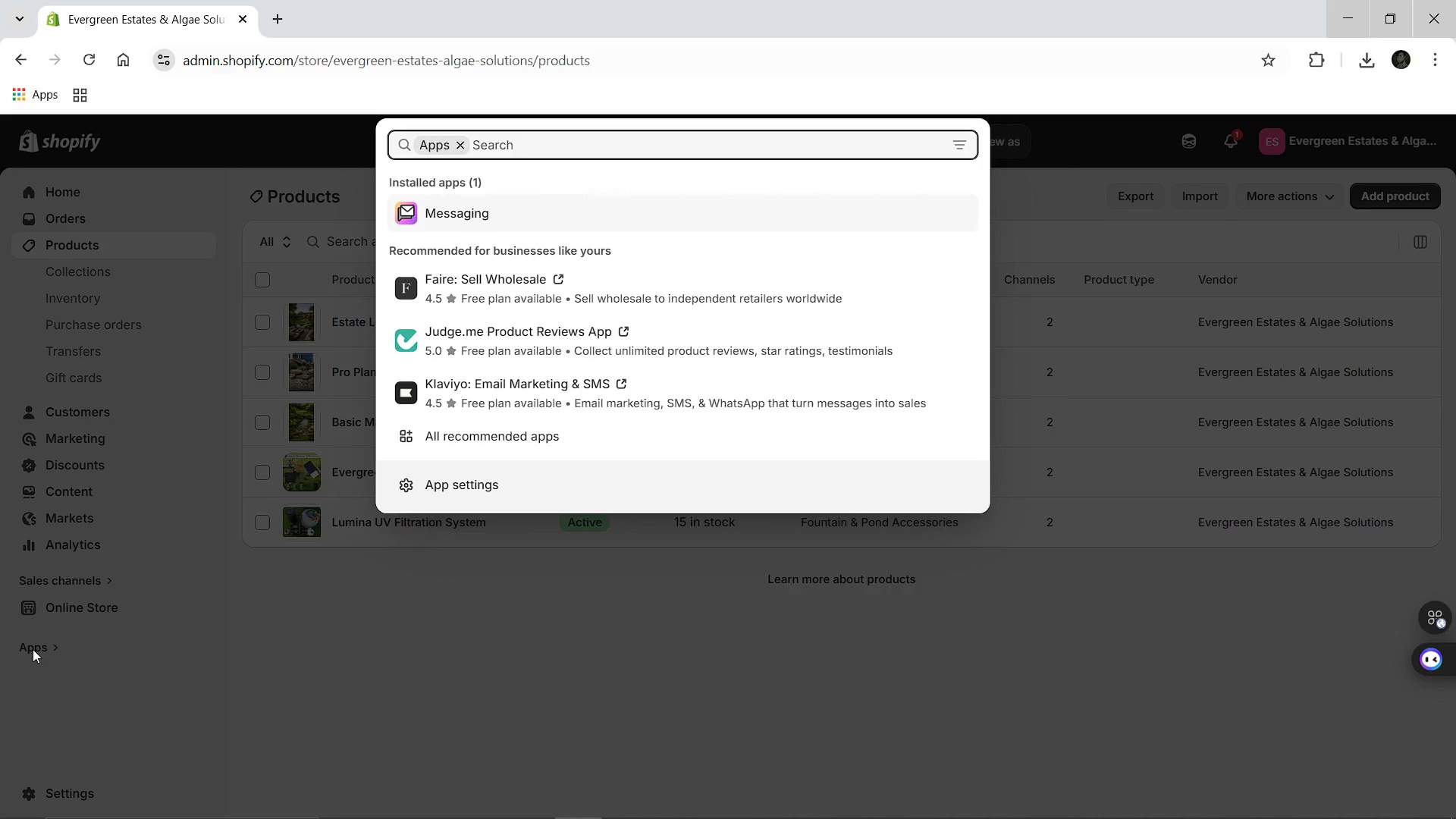 
type(app)
 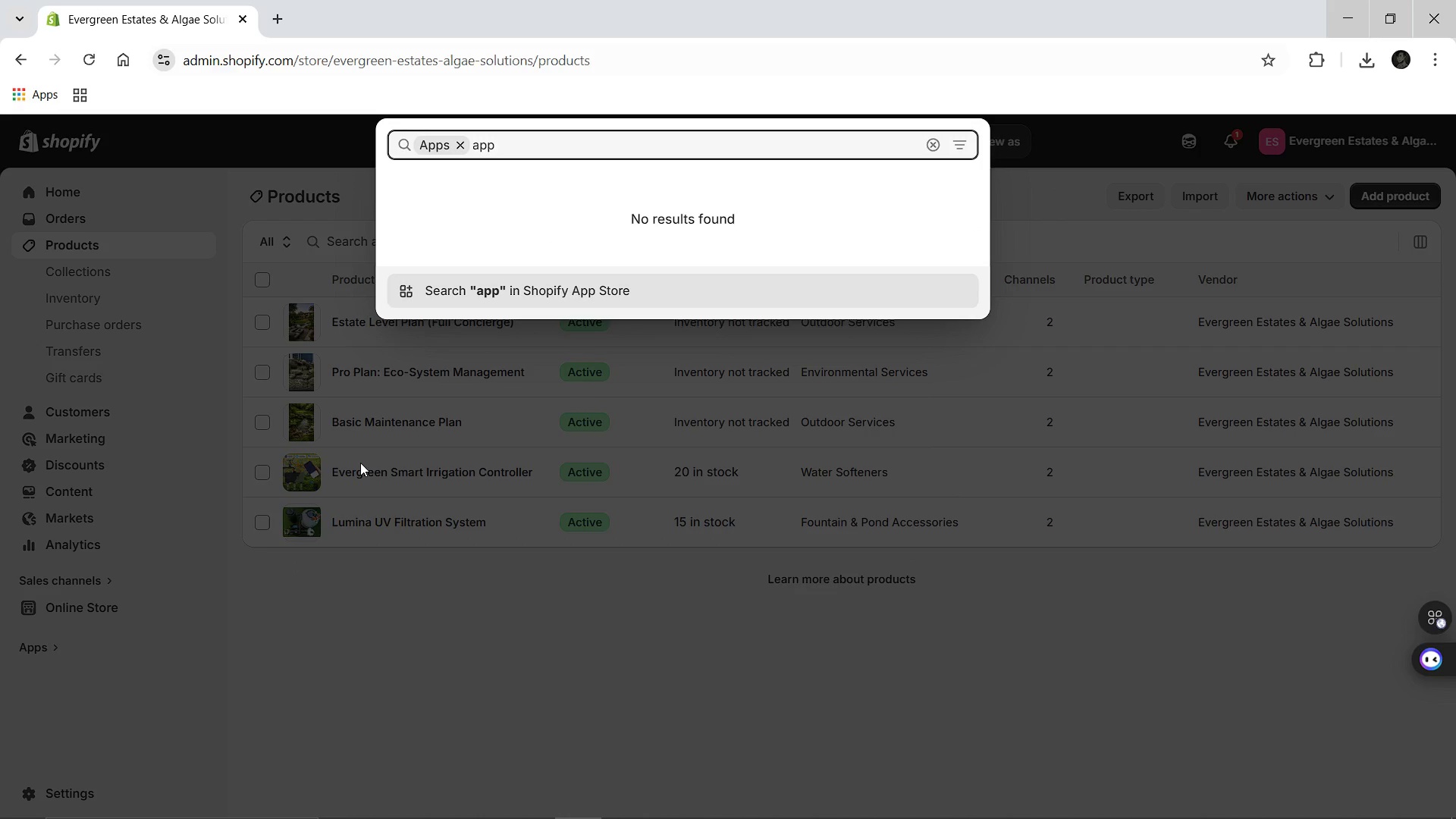 
key(S)
 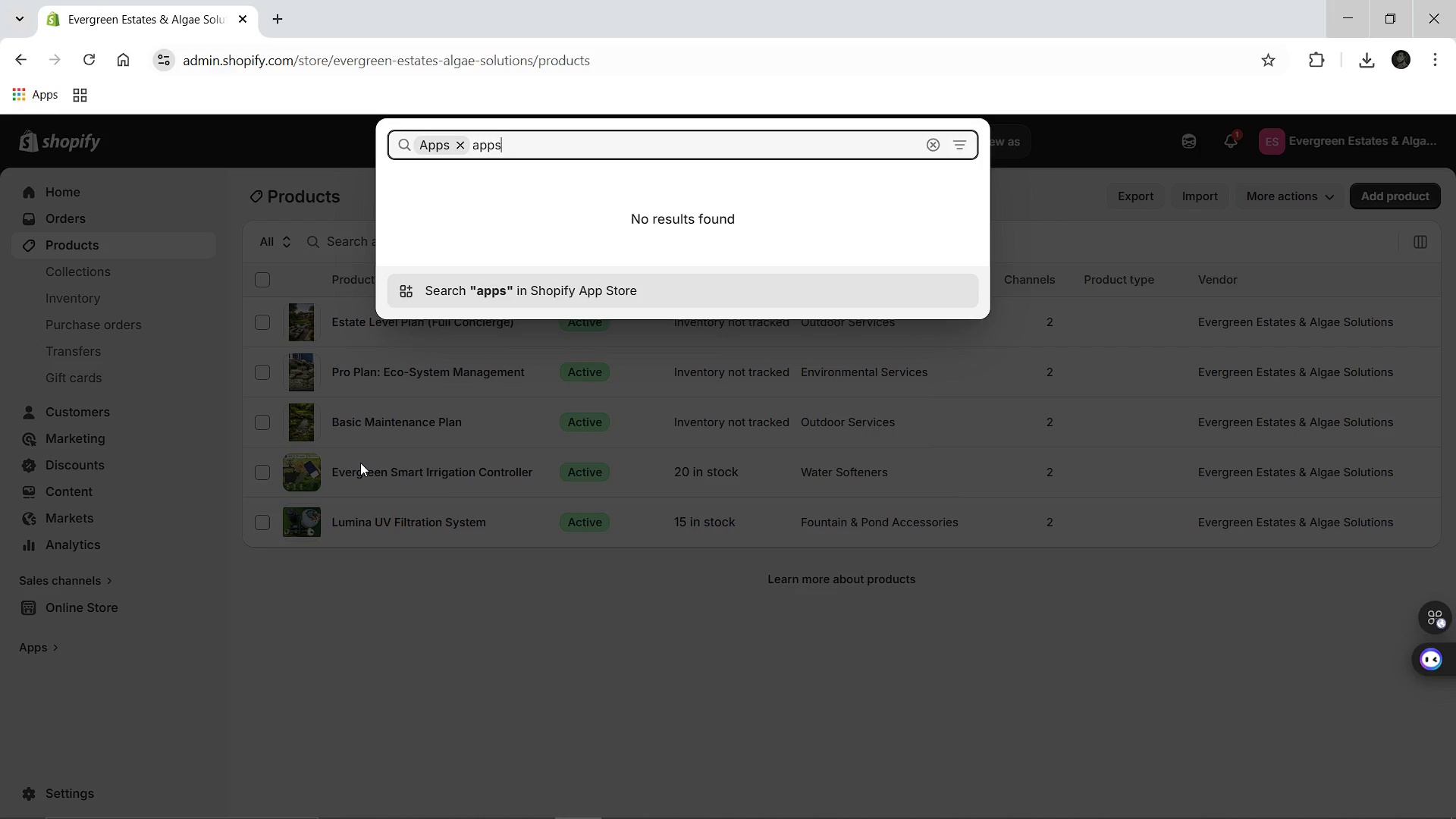 
hold_key(key=Backspace, duration=0.98)
 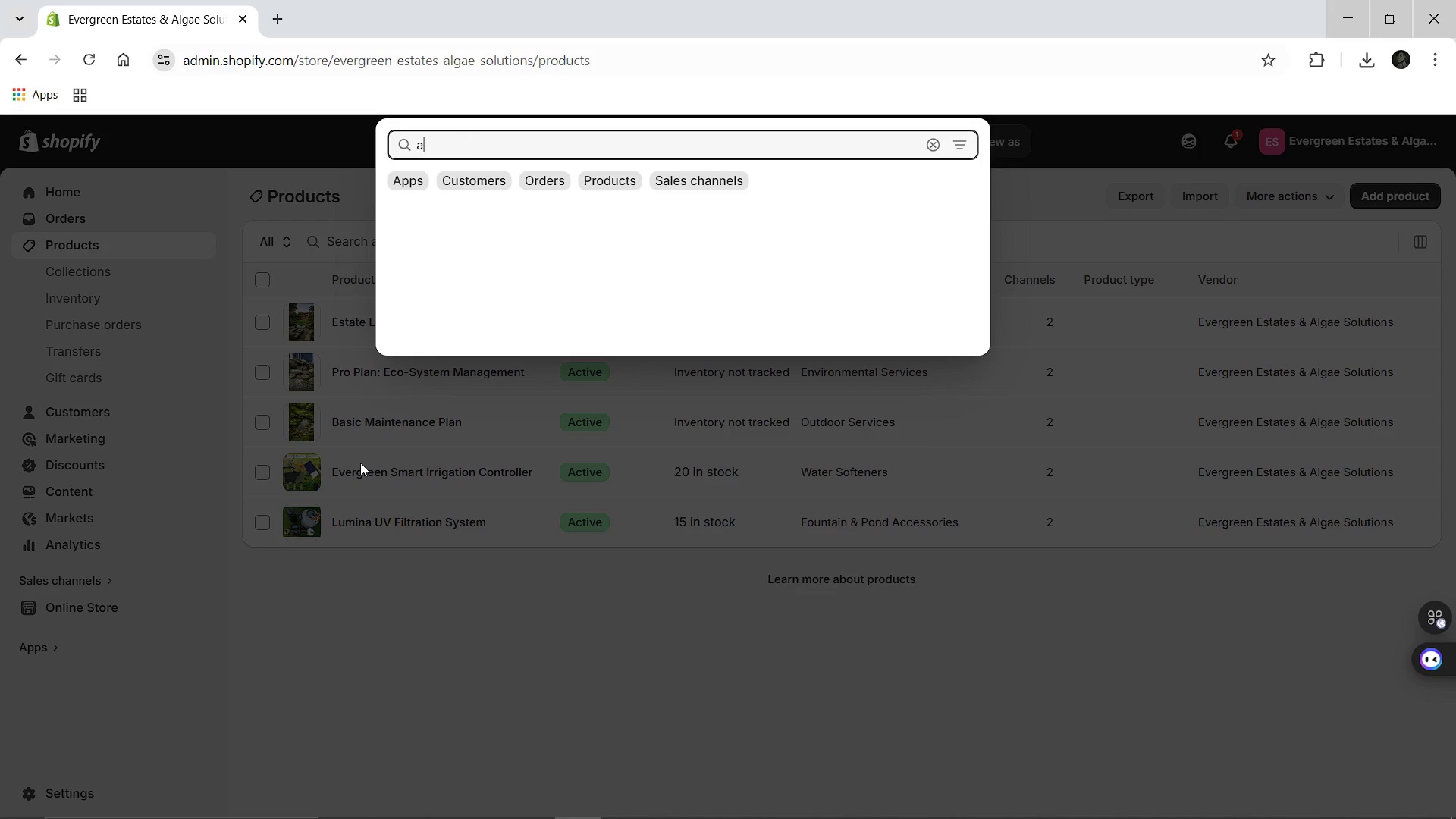 
type(app)
 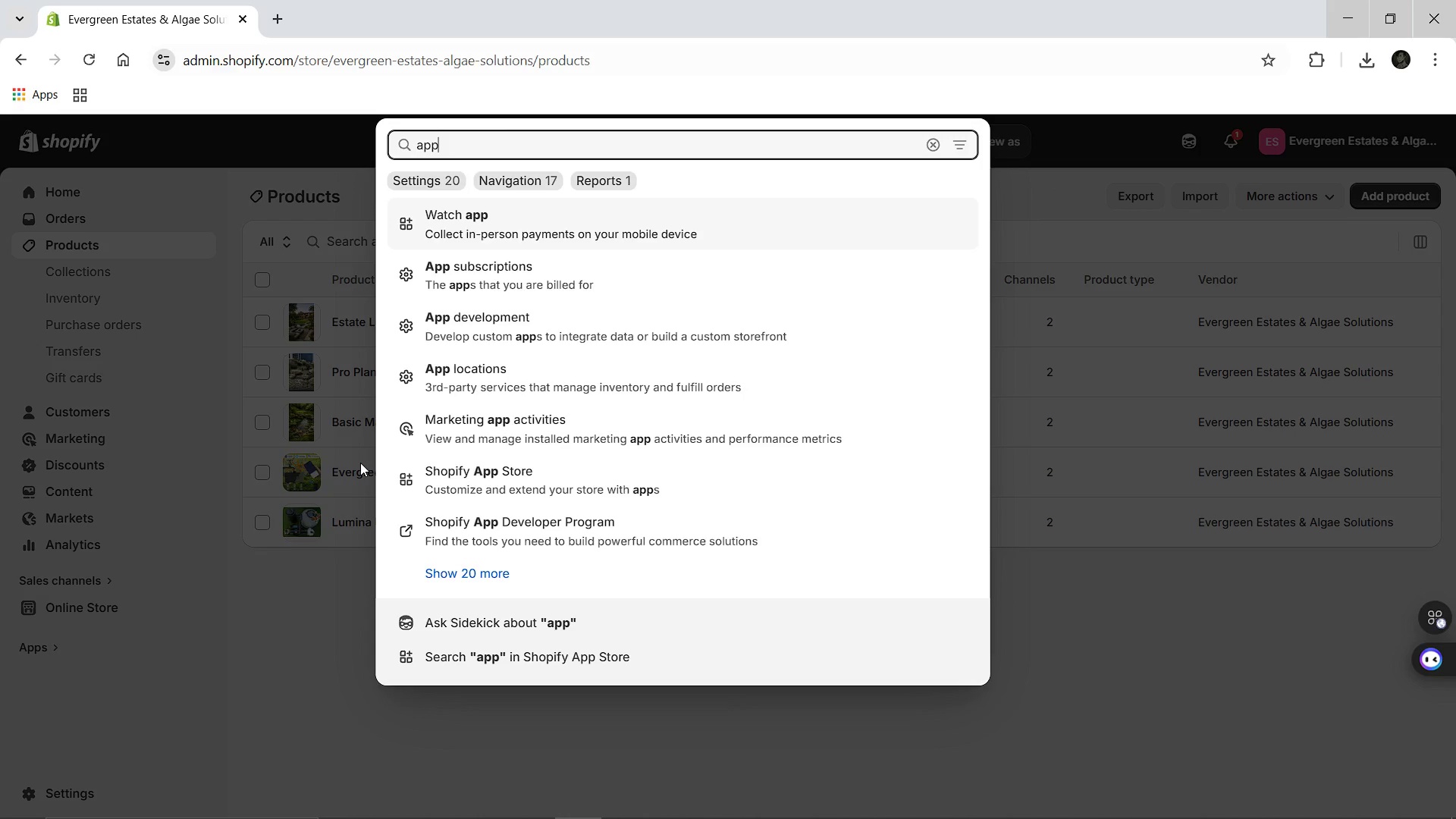 
type(st)
key(Backspace)
key(Backspace)
key(Backspace)
key(Backspace)
 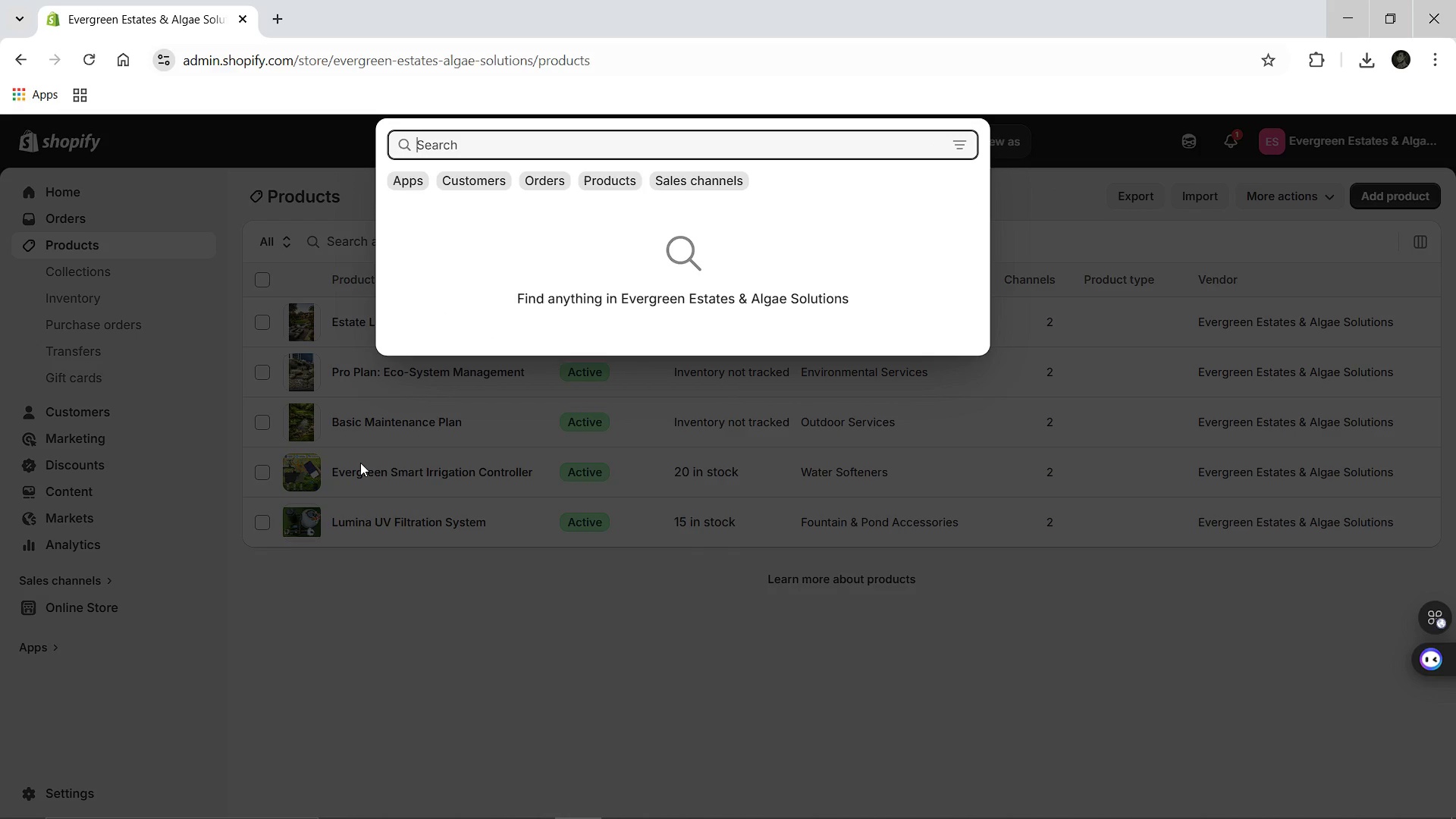 
left_click([711, 795])